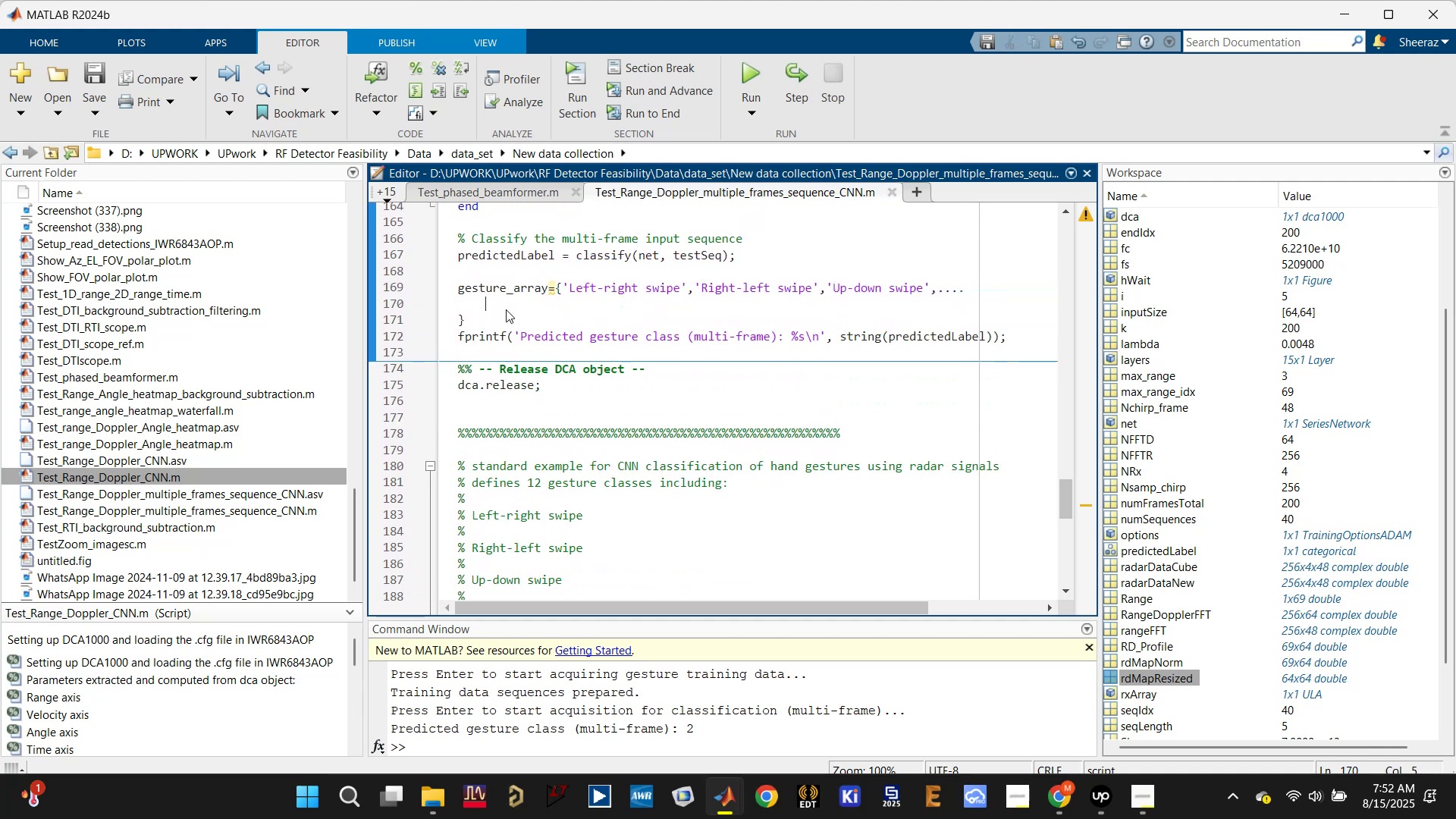 
key(Control+V)
 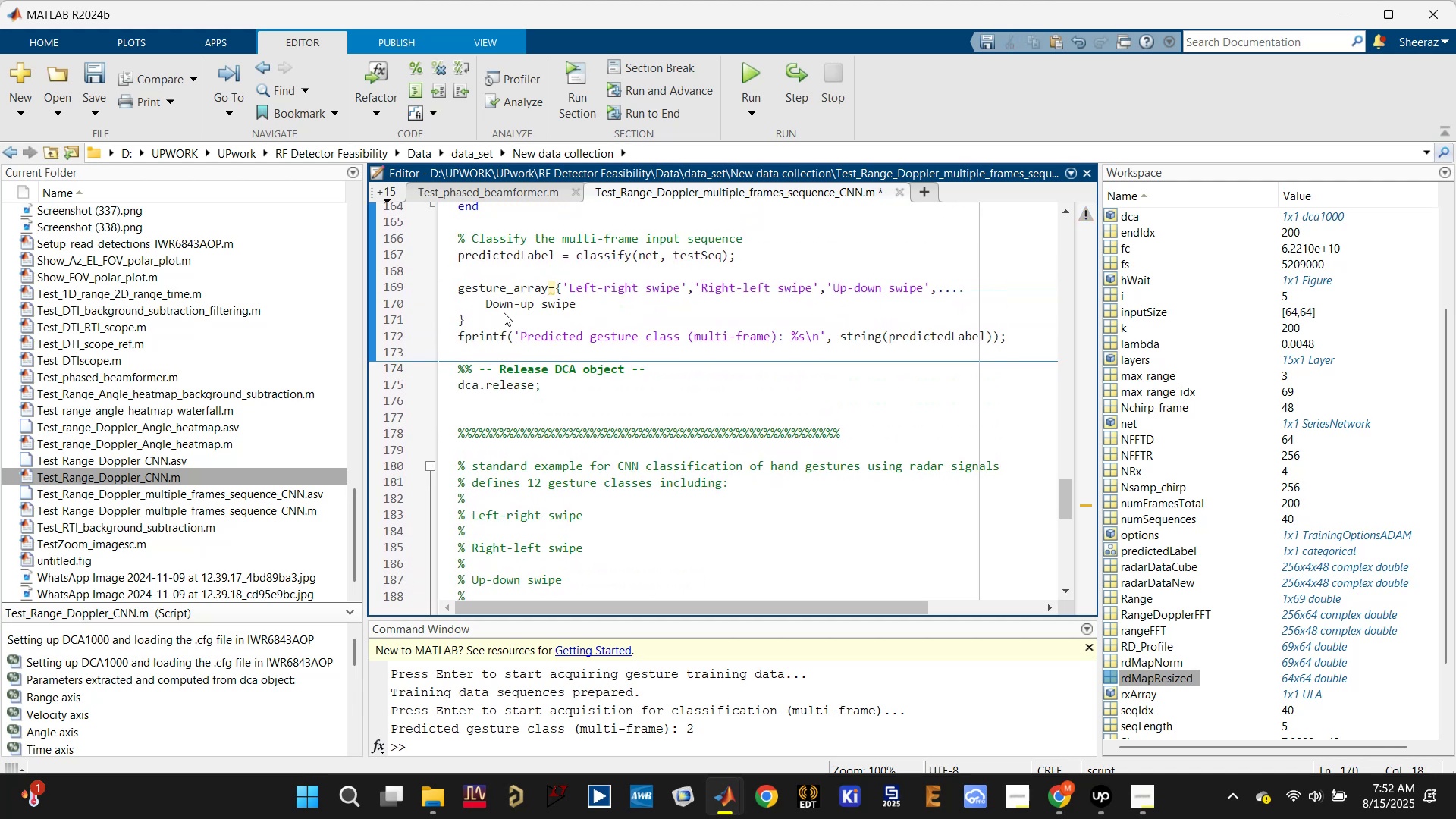 
key(Control+Z)
 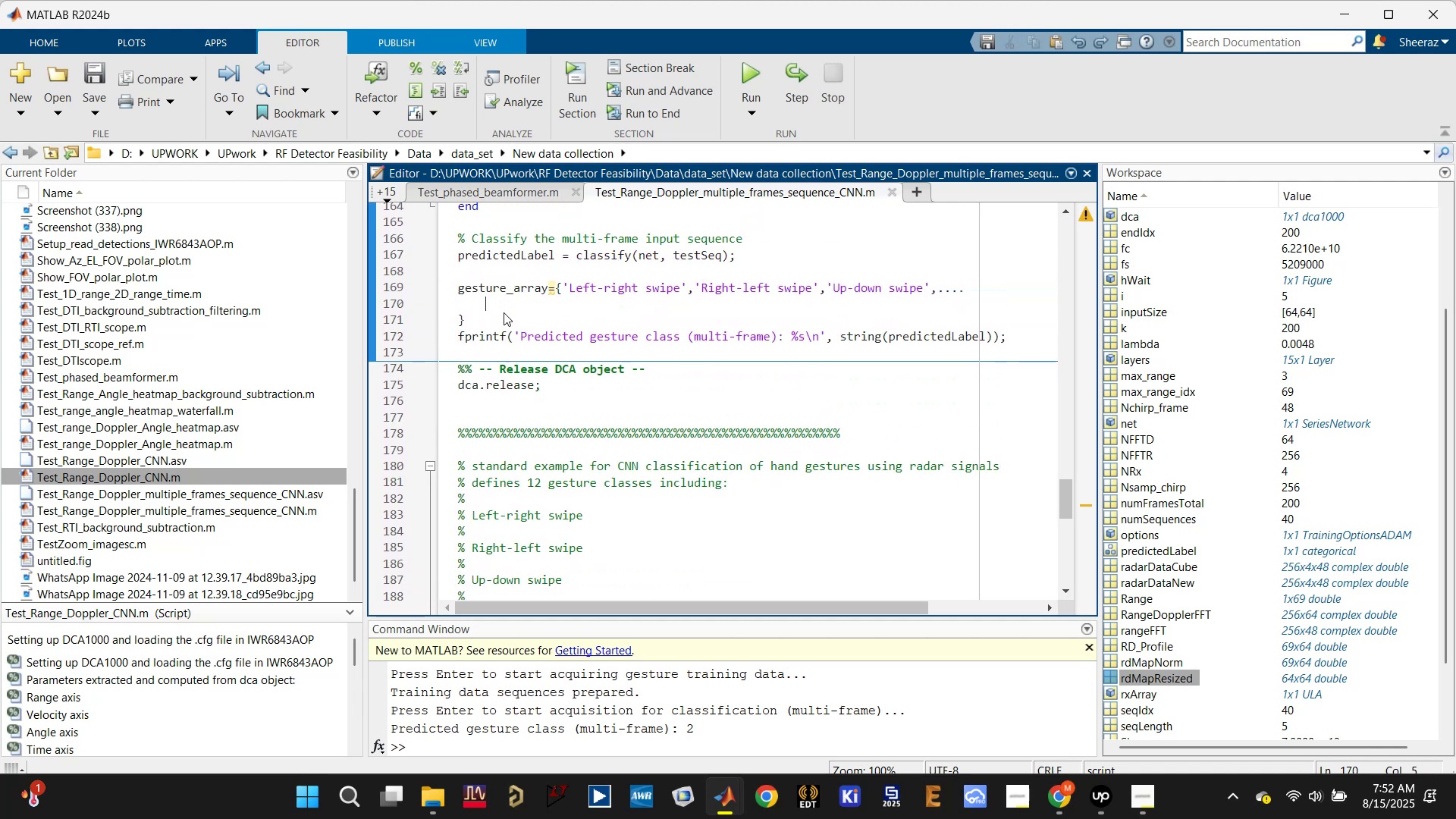 
key(Quote)
 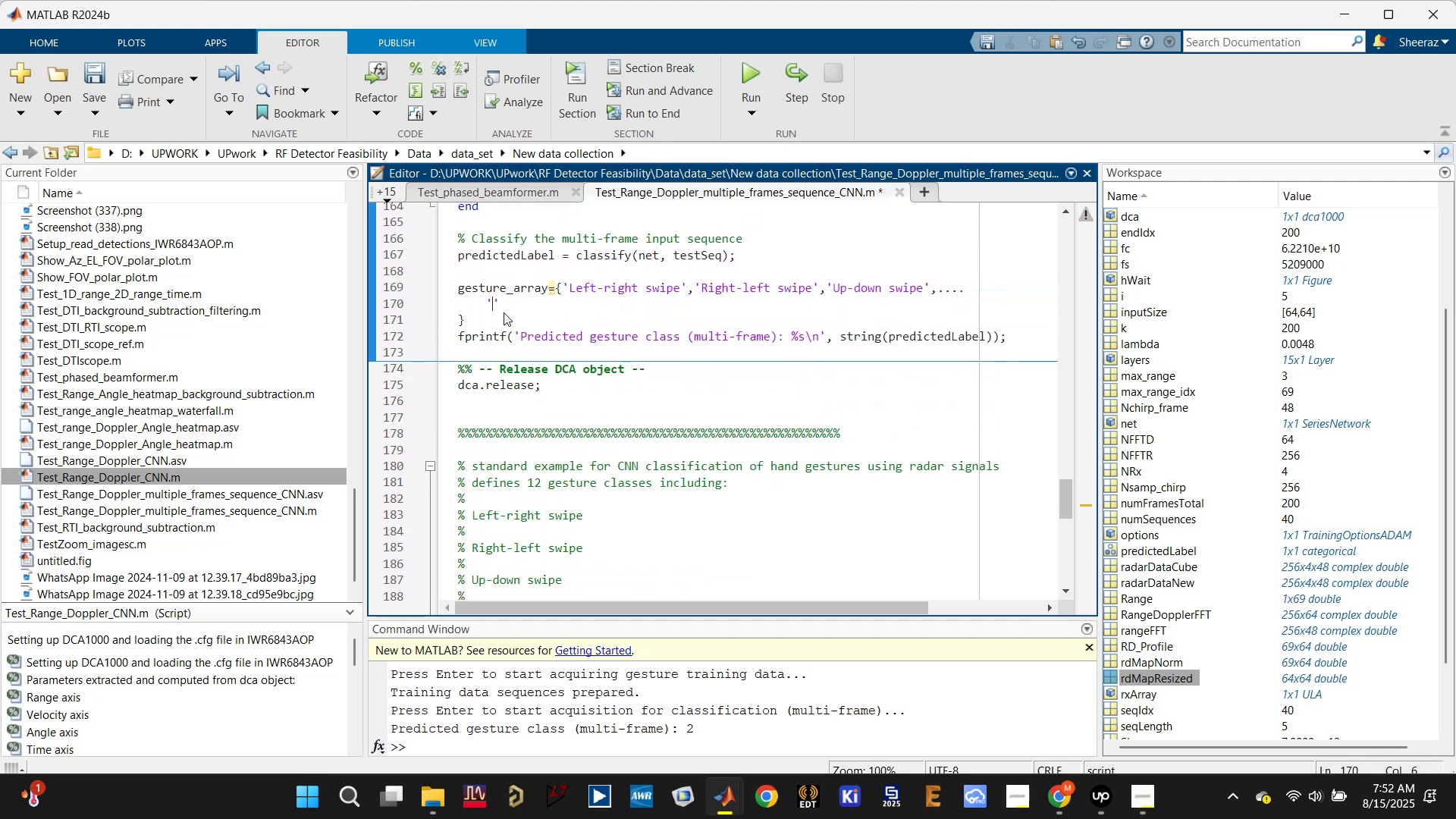 
key(Control+V)
 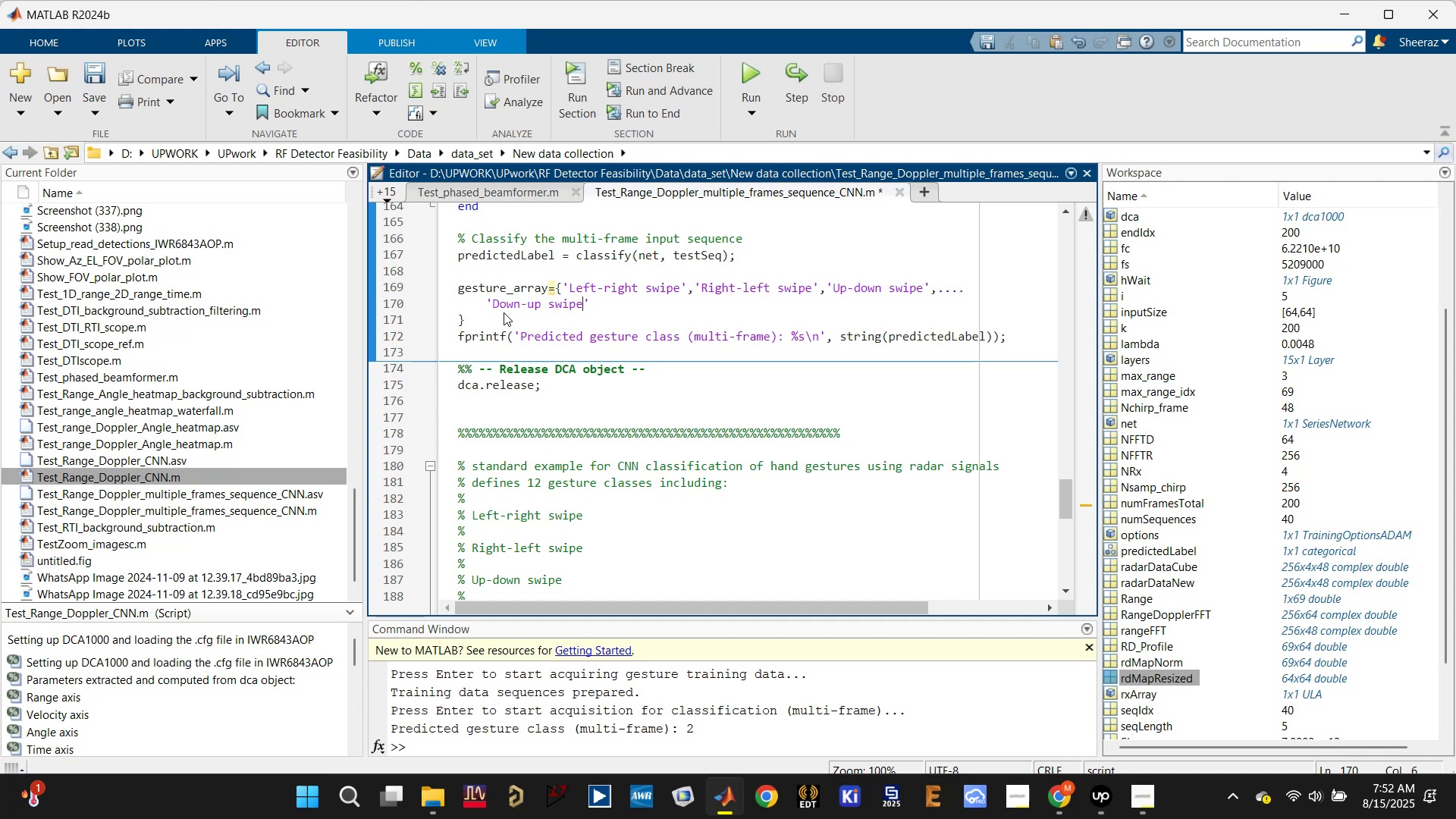 
key(ArrowRight)
 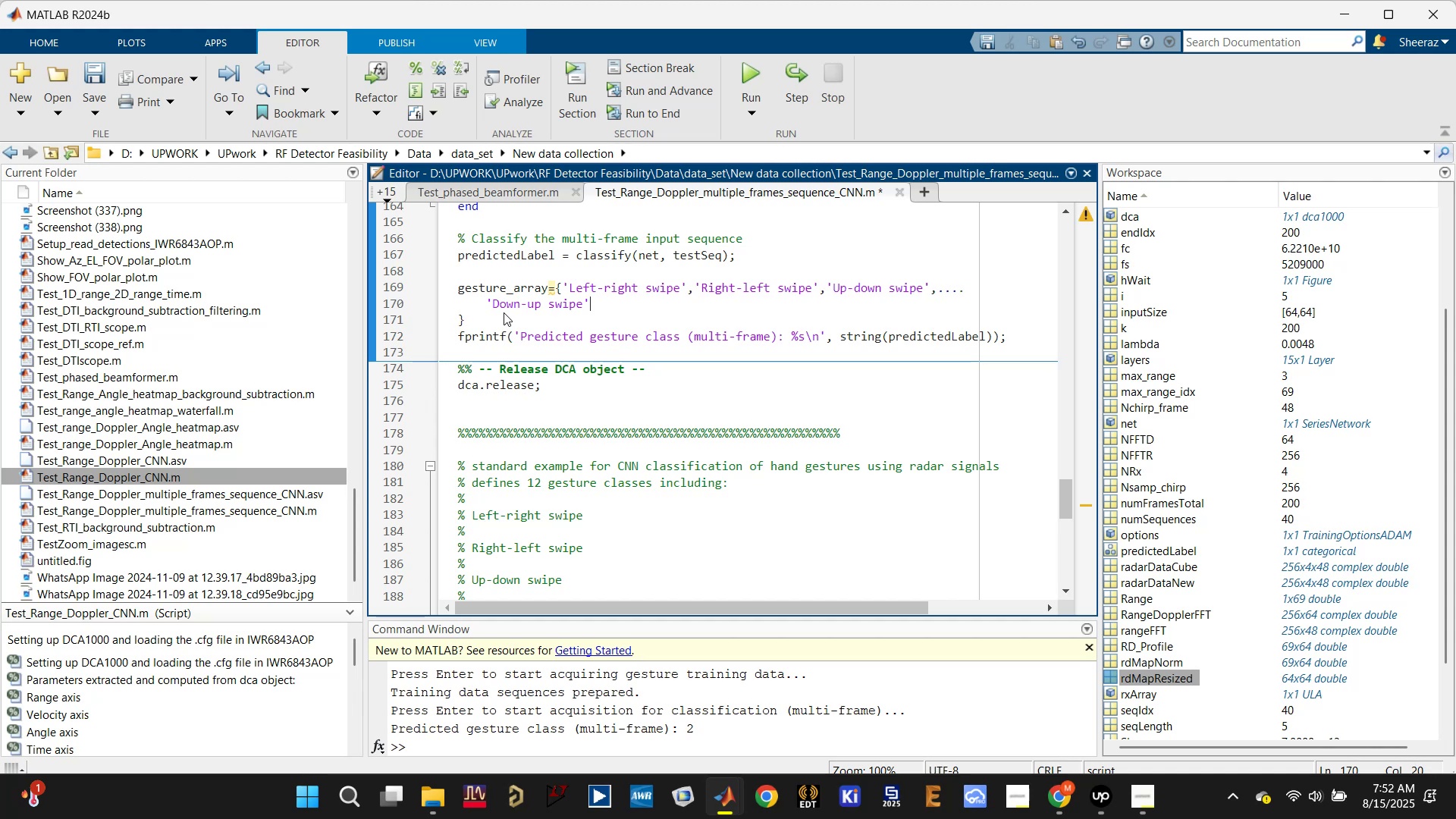 
key(Comma)
 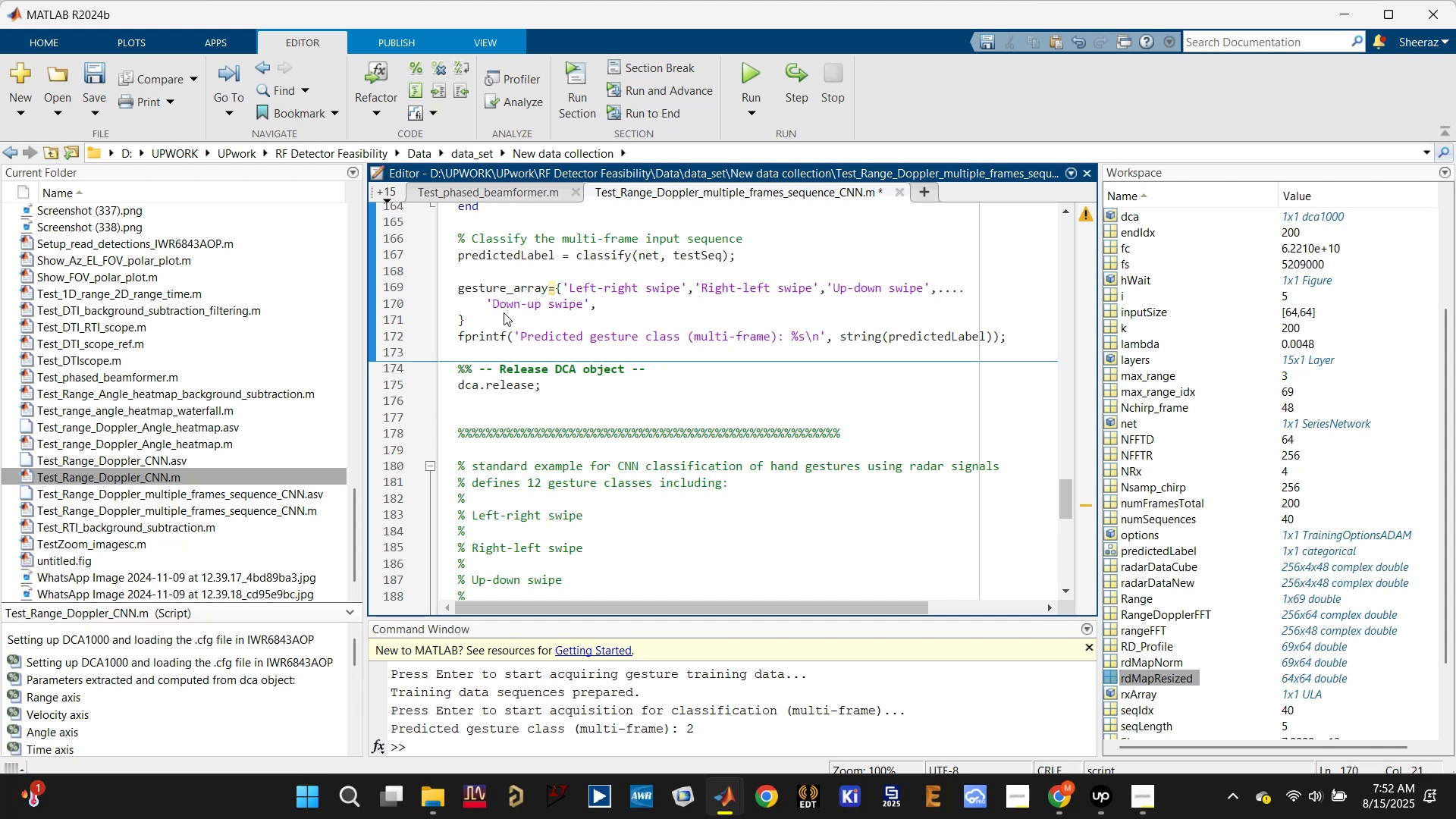 
key(Semicolon)
 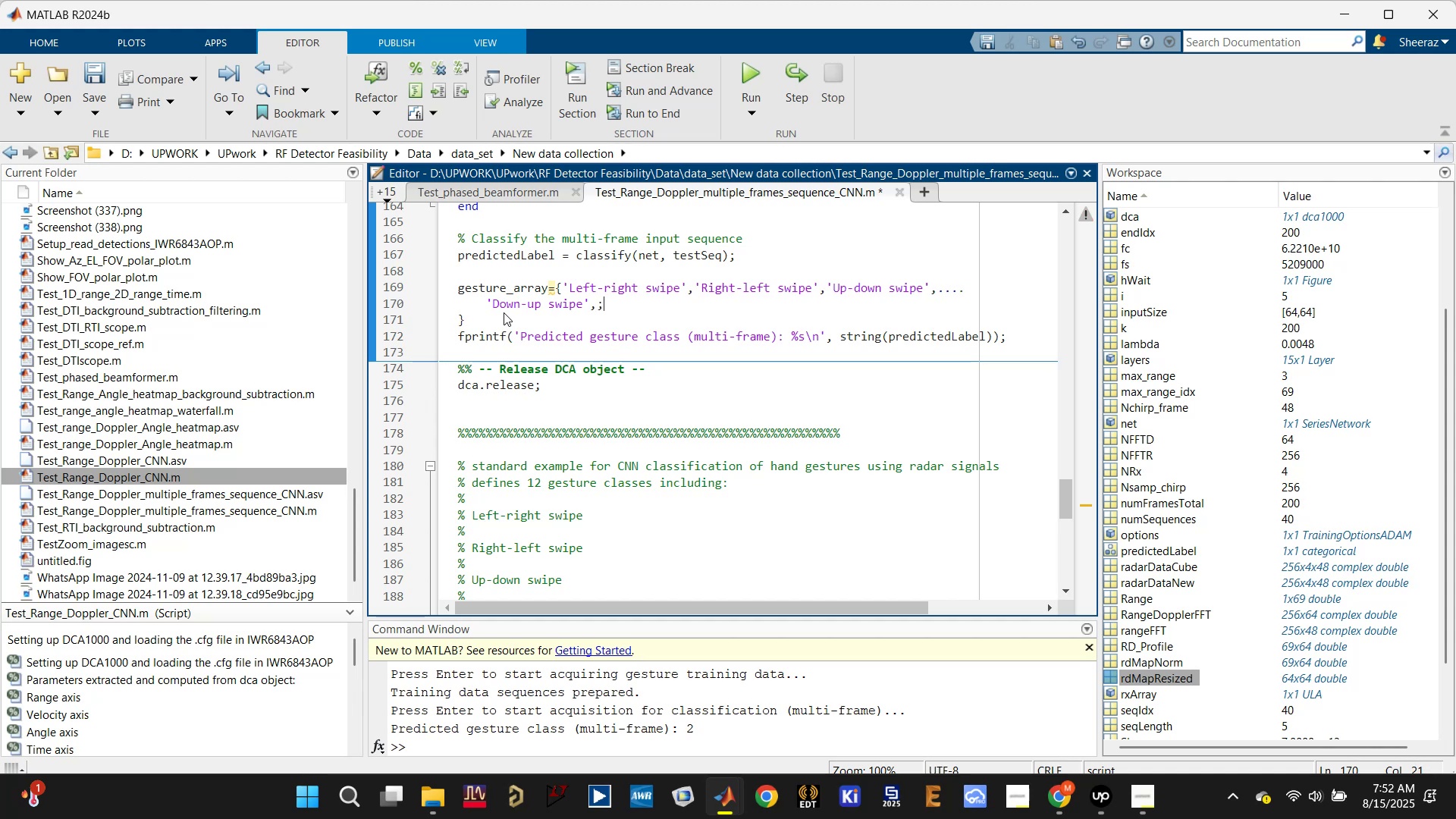 
key(Control+S)
 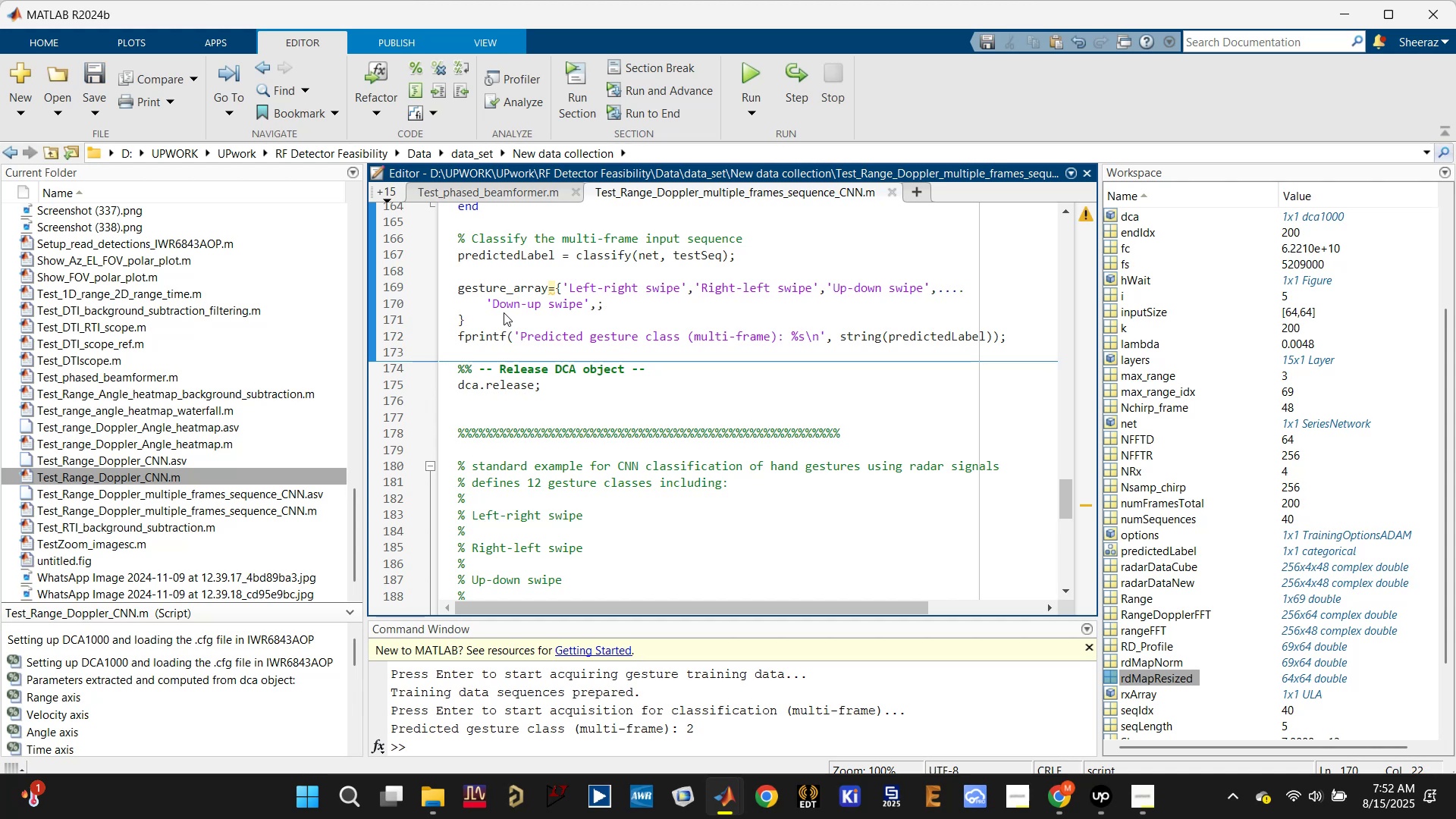 
key(Backspace)
 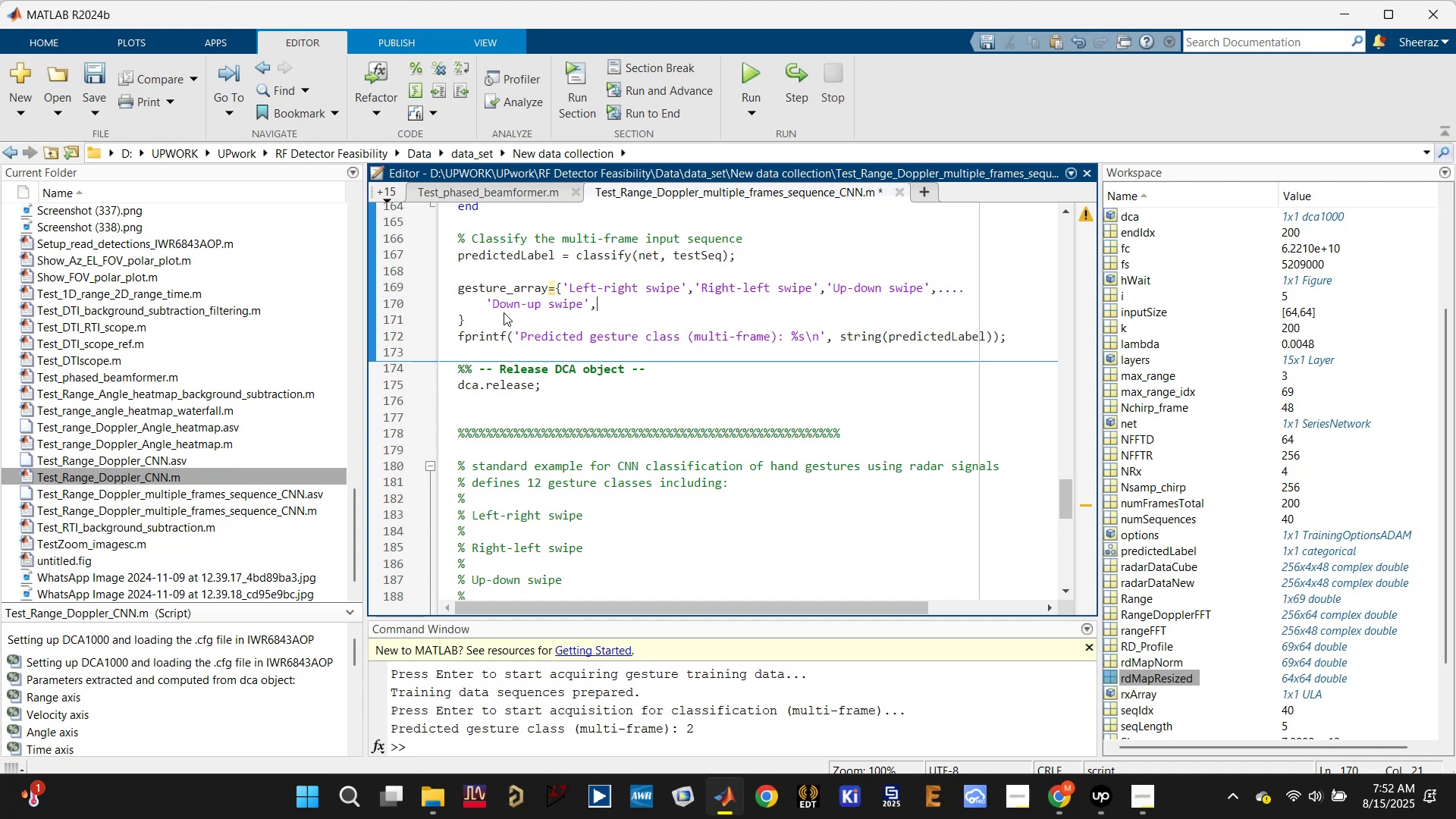 
key(Quote)
 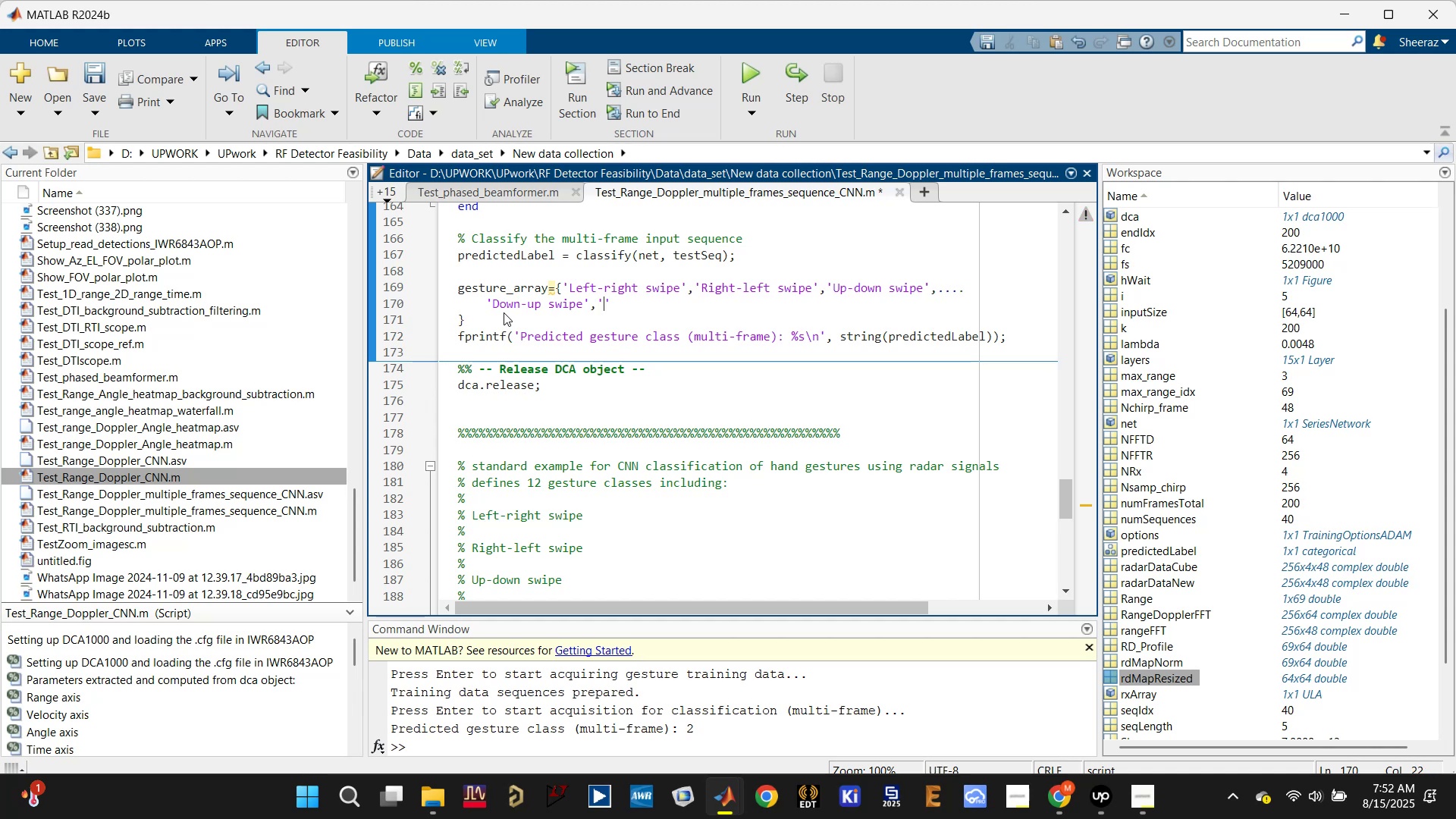 
key(Control+S)
 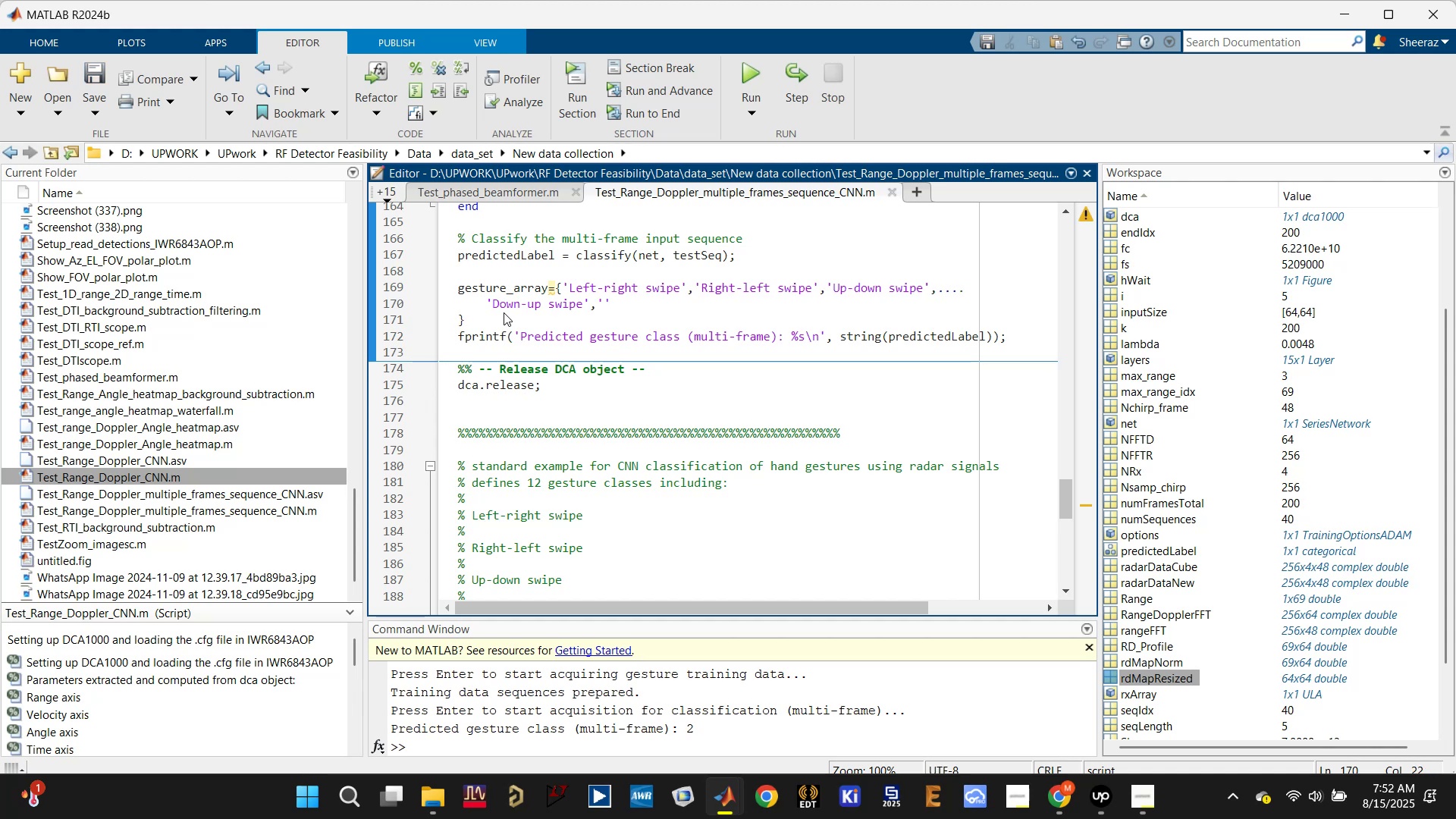 
scroll: coordinate [504, 362], scroll_direction: down, amount: 1.0
 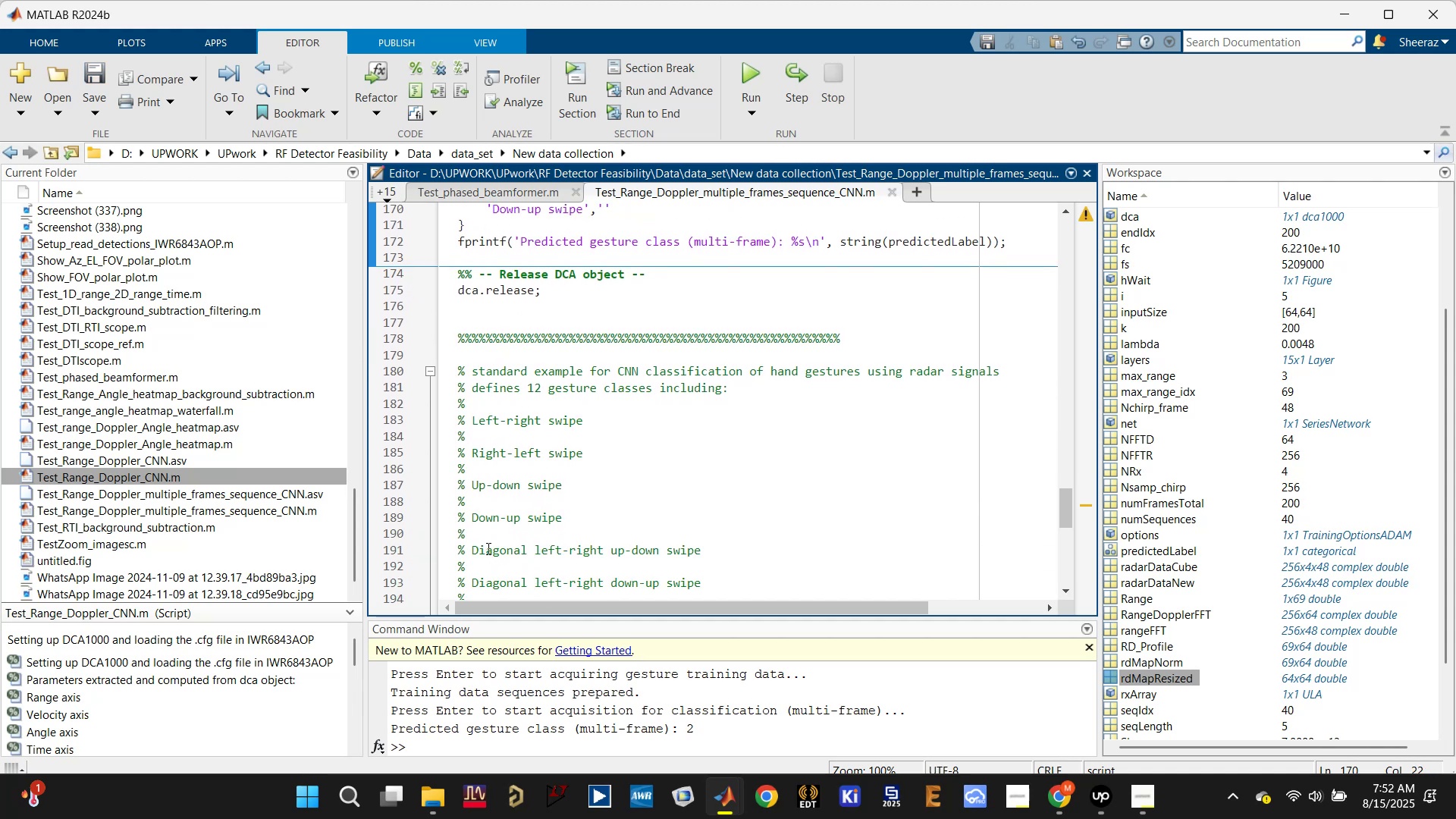 
left_click_drag(start_coordinate=[472, 551], to_coordinate=[732, 541])
 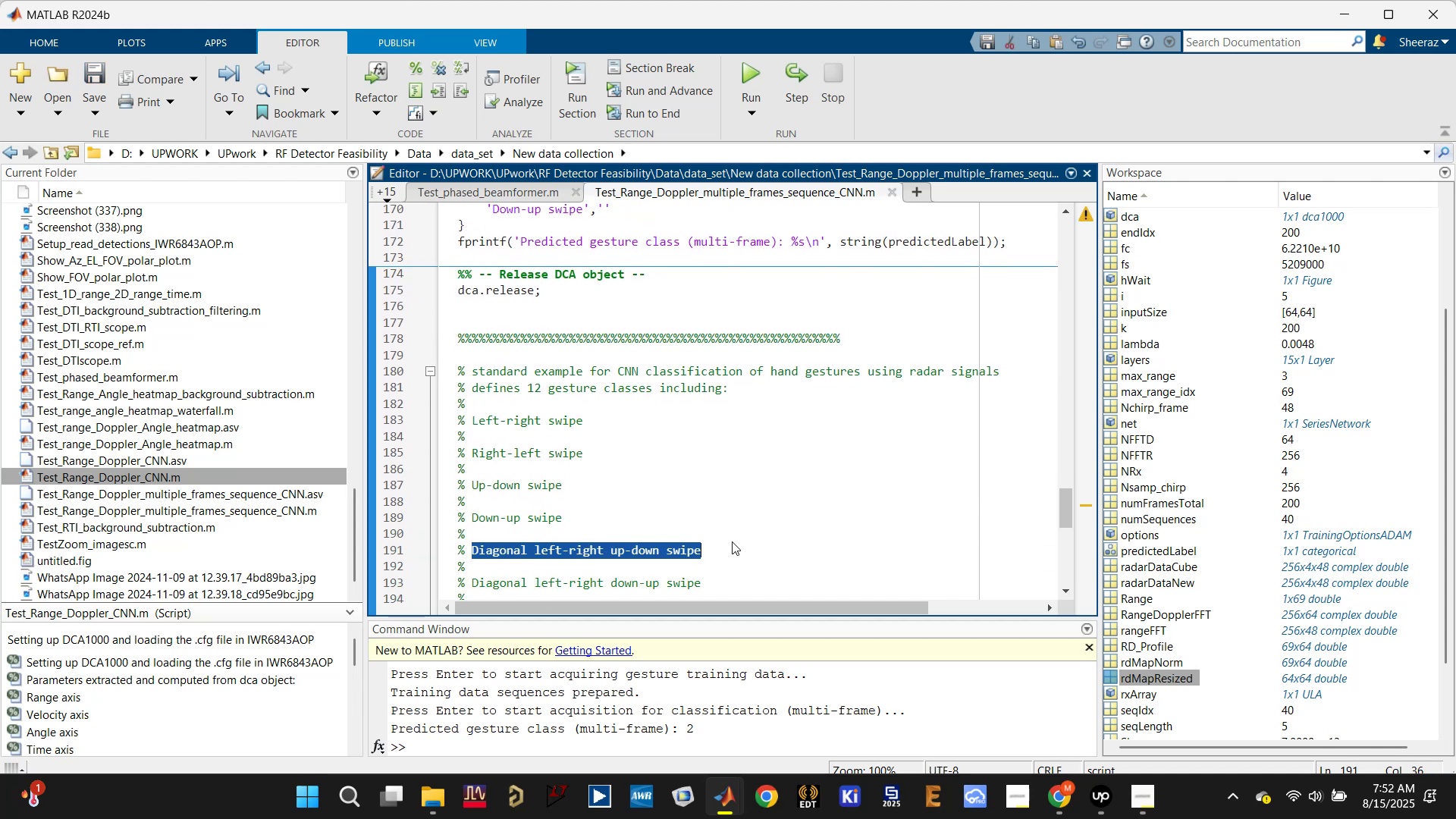 
key(Control+C)
 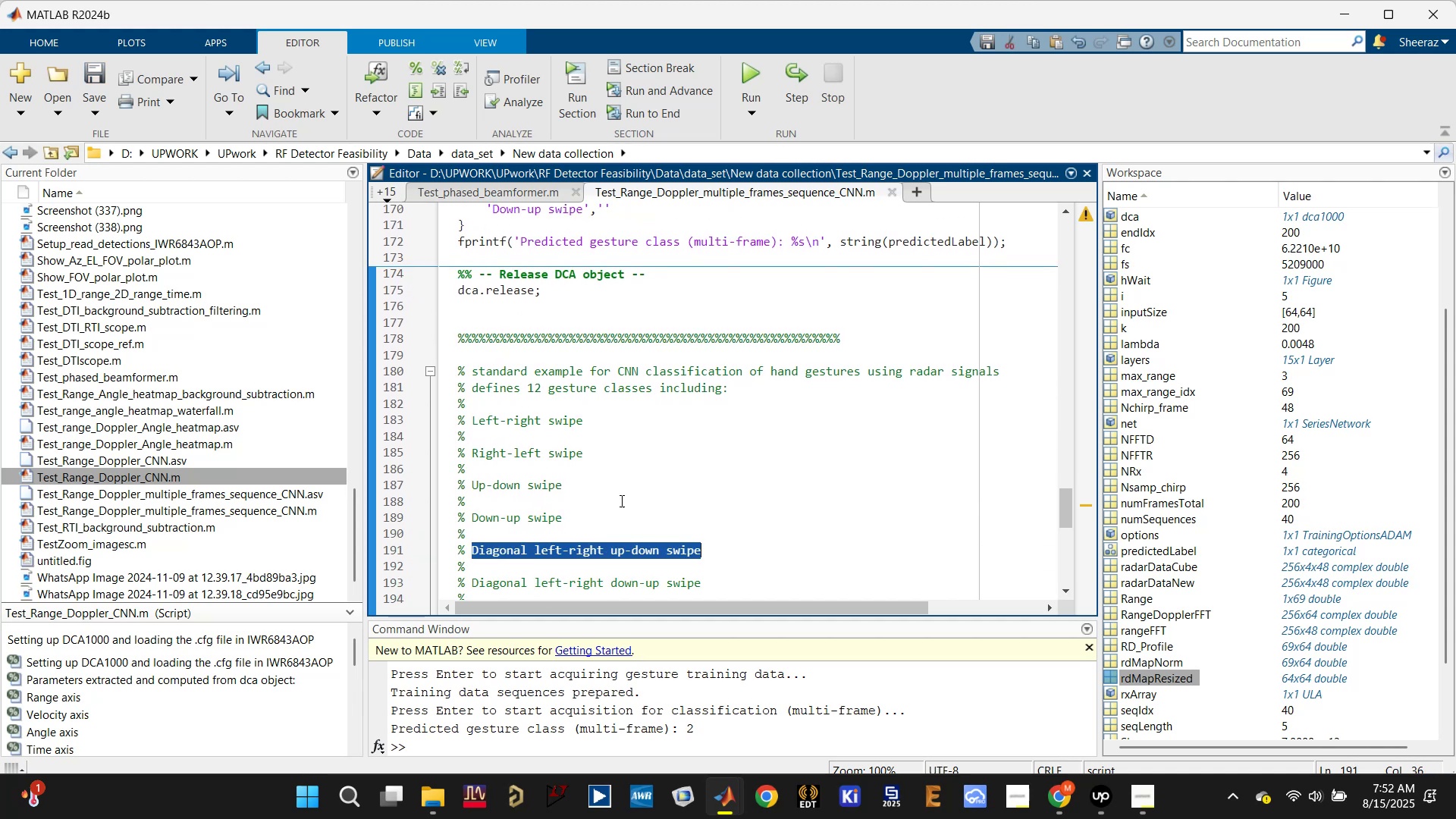 
scroll: coordinate [604, 479], scroll_direction: up, amount: 1.0
 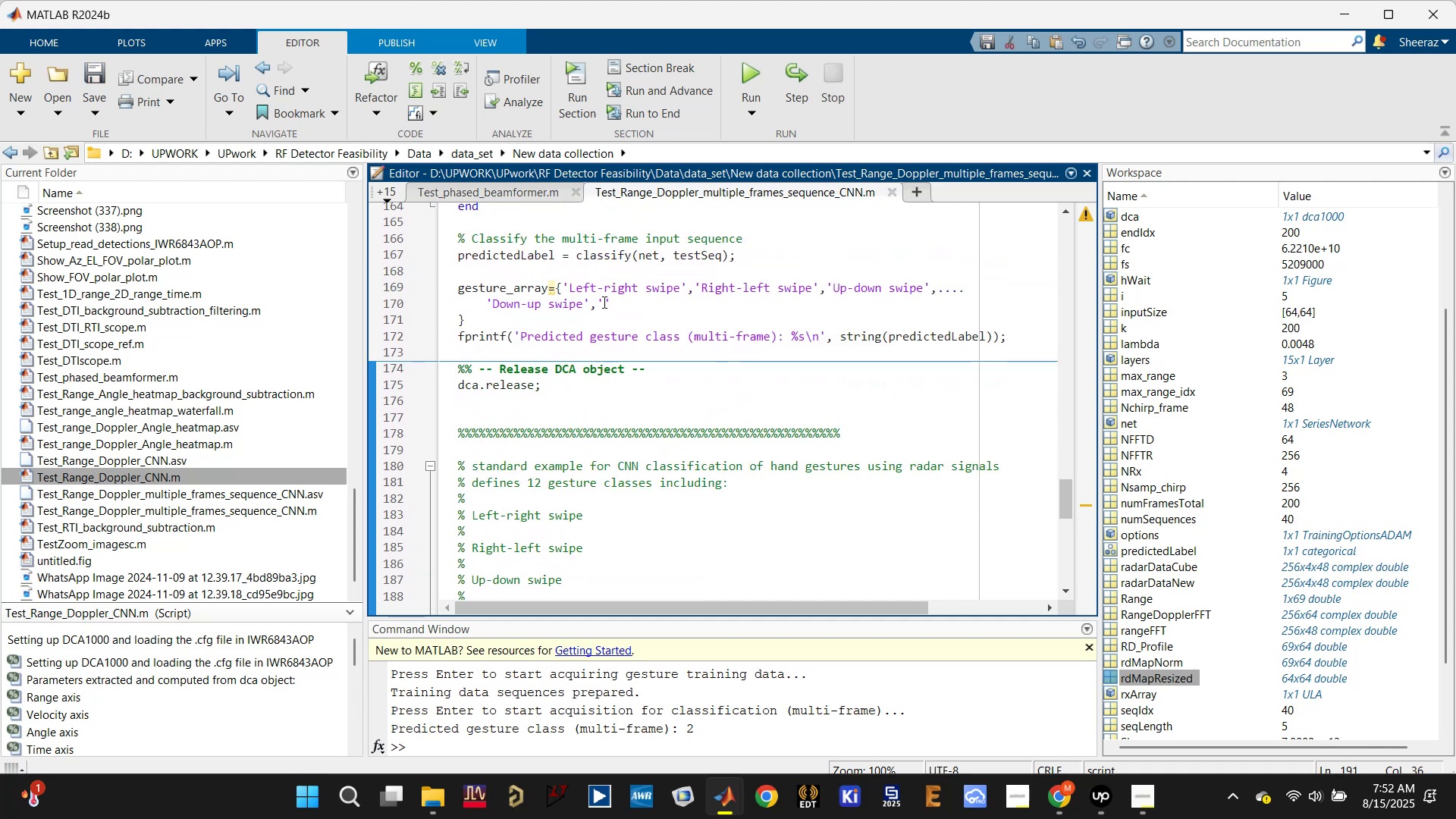 
left_click([605, 303])
 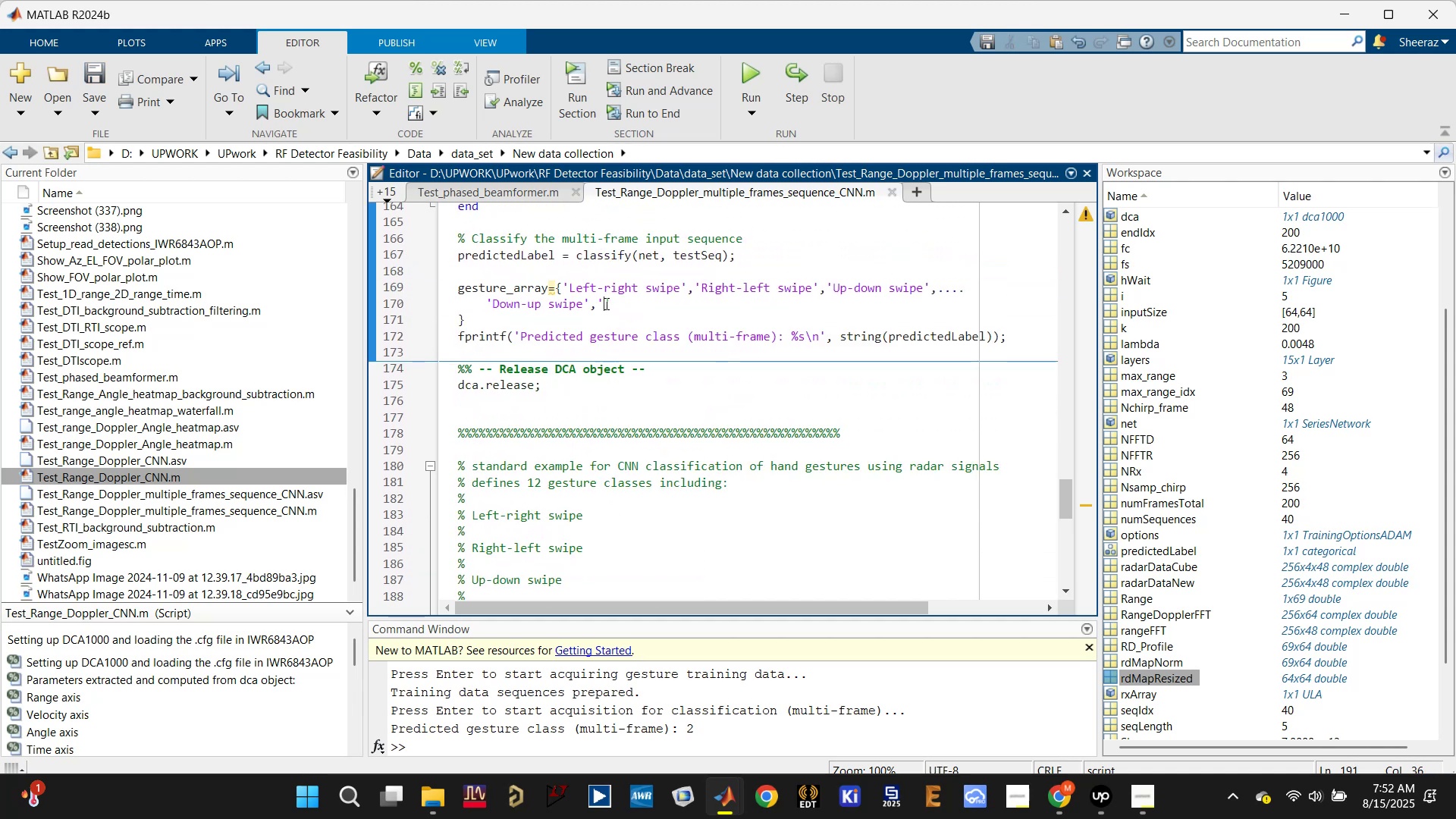 
key(Control+V)
 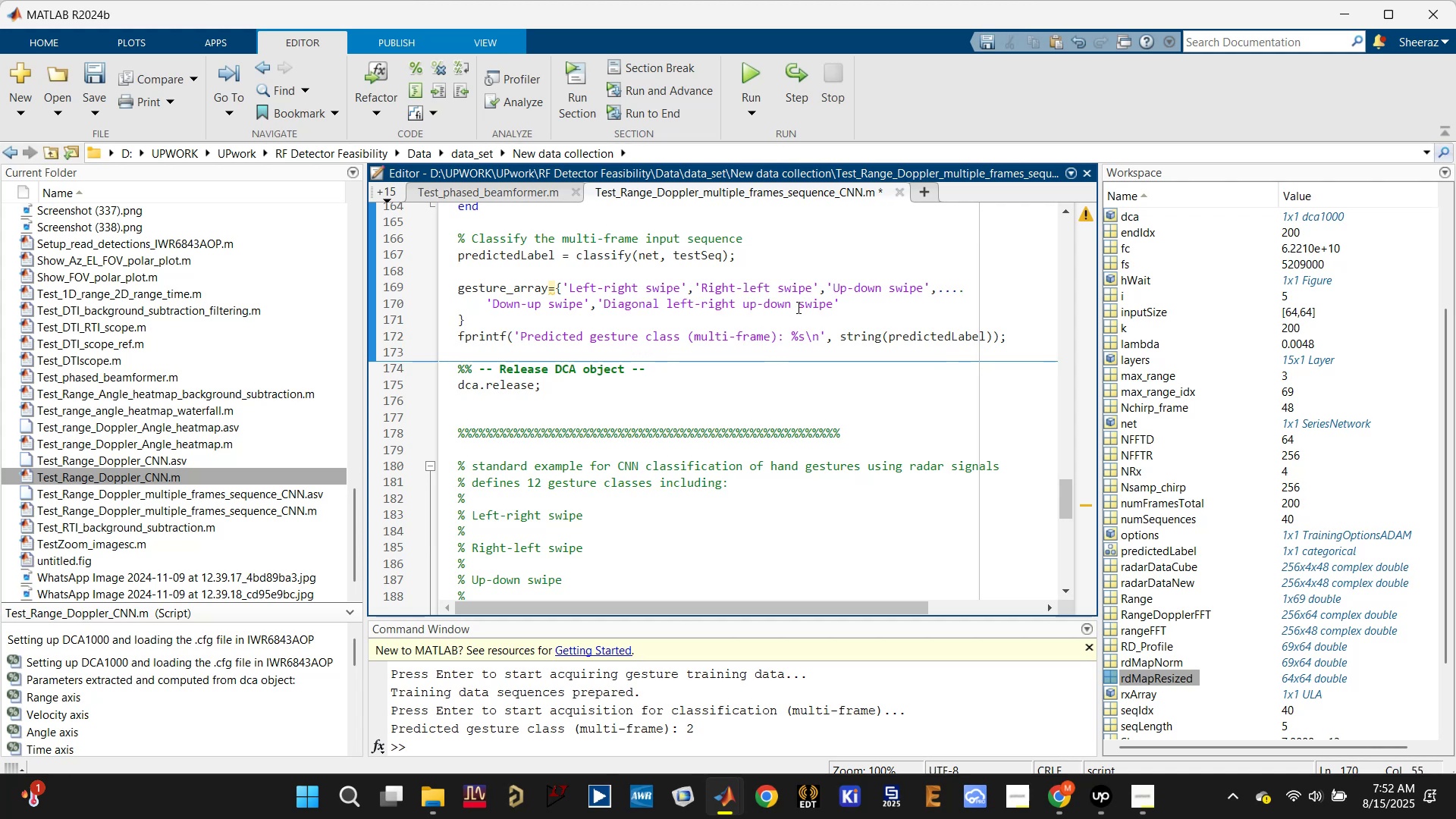 
key(ArrowRight)
 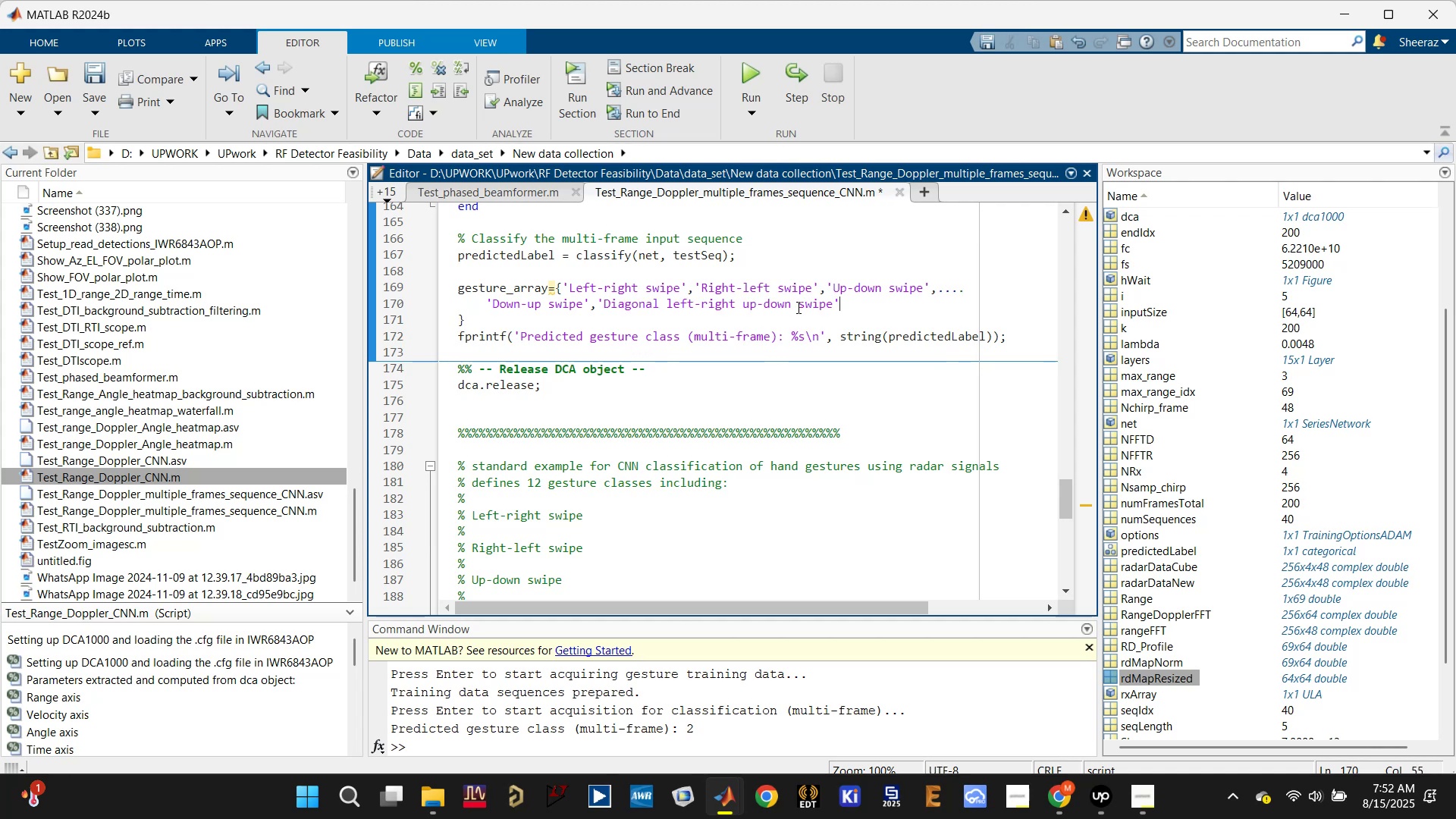 
key(Comma)
 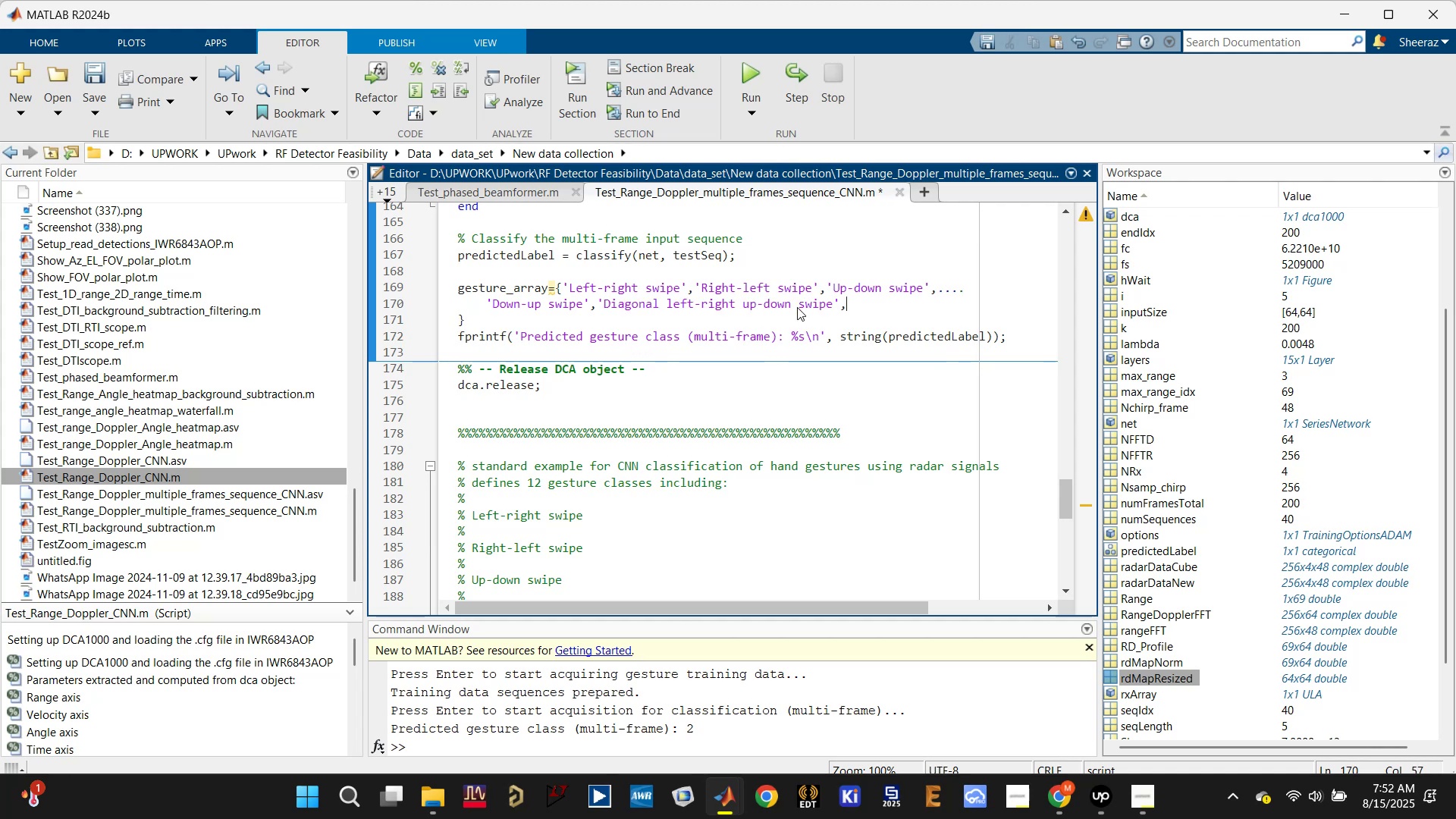 
key(Period)
 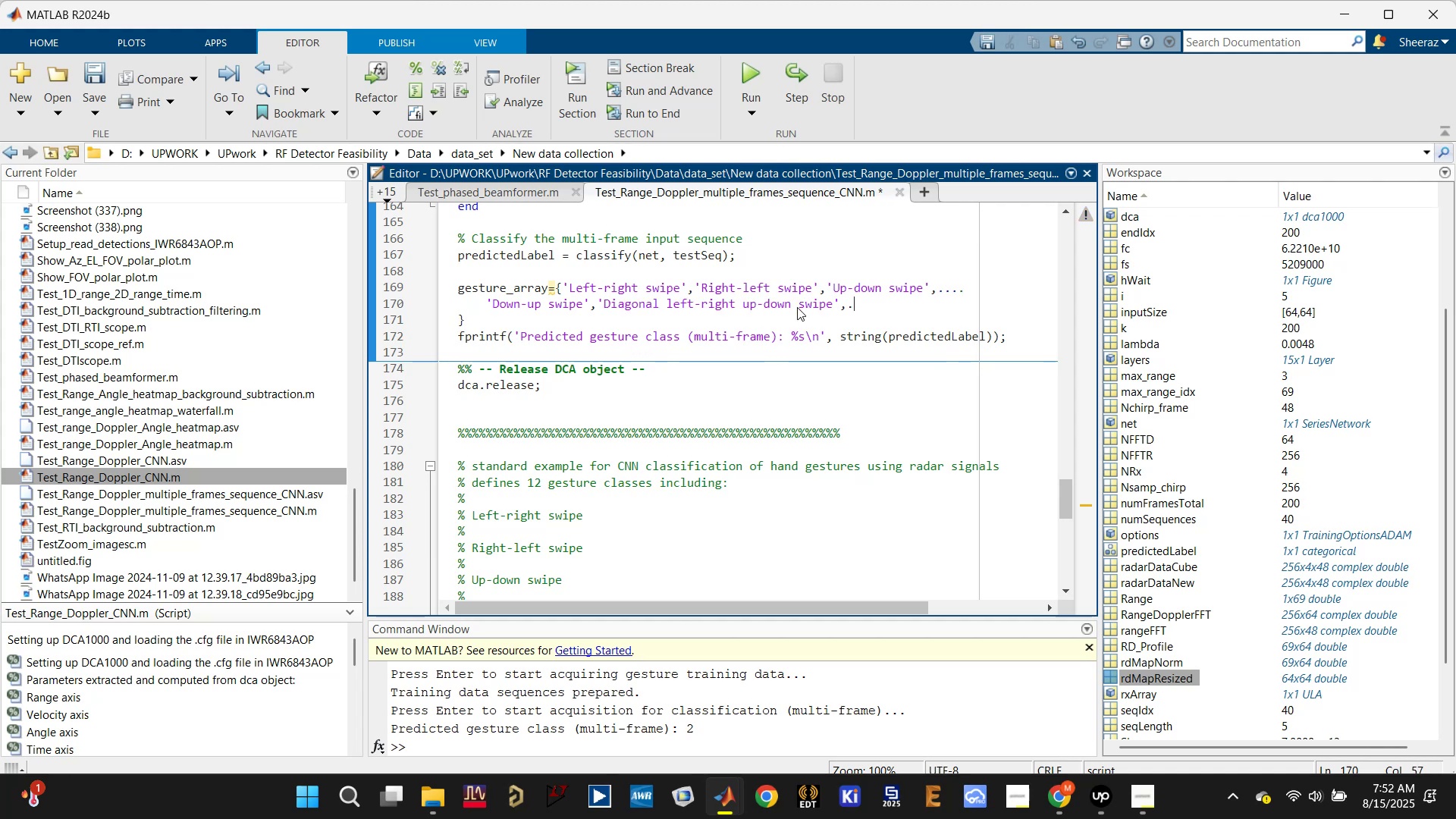 
key(Period)
 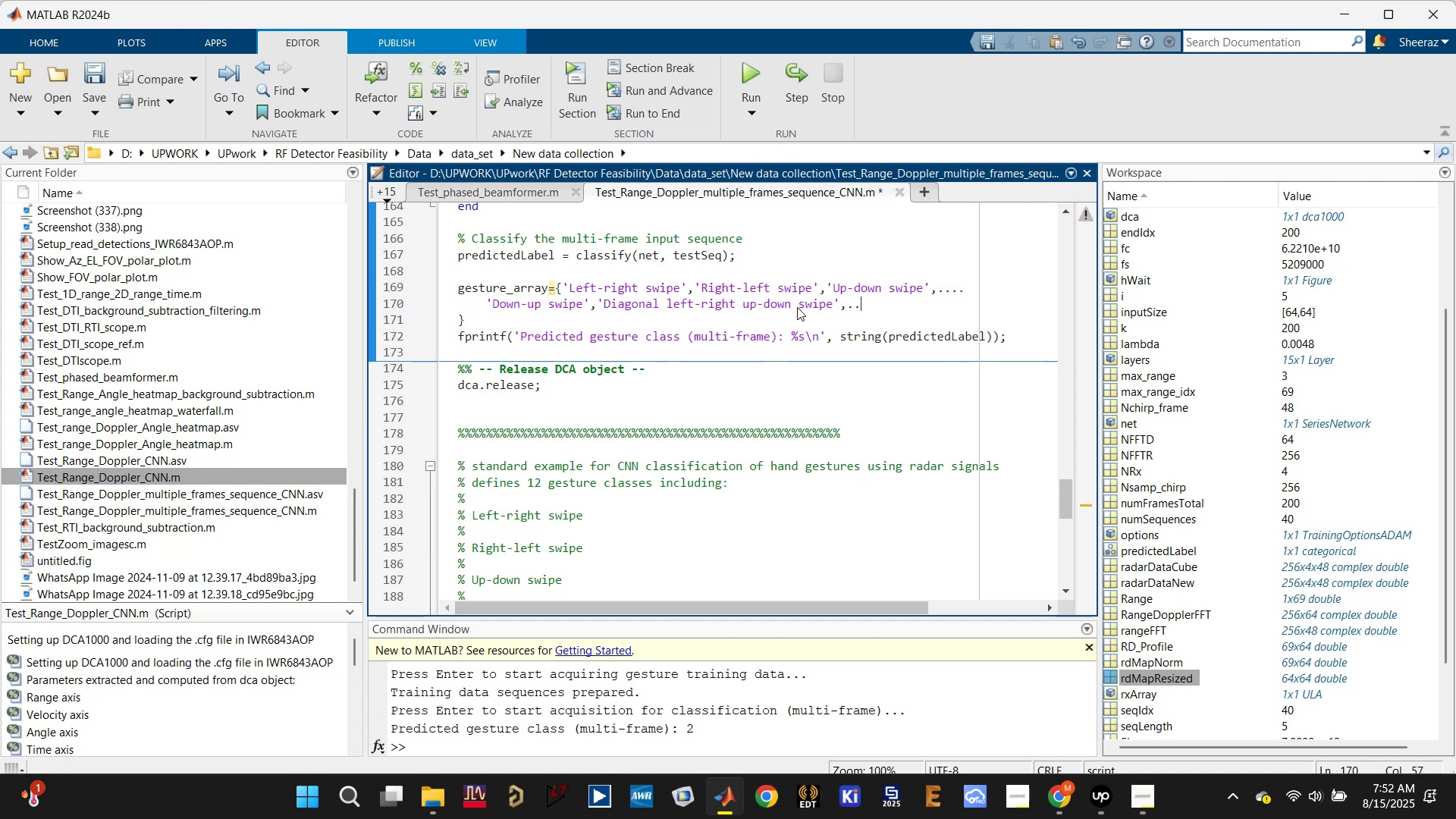 
key(Period)
 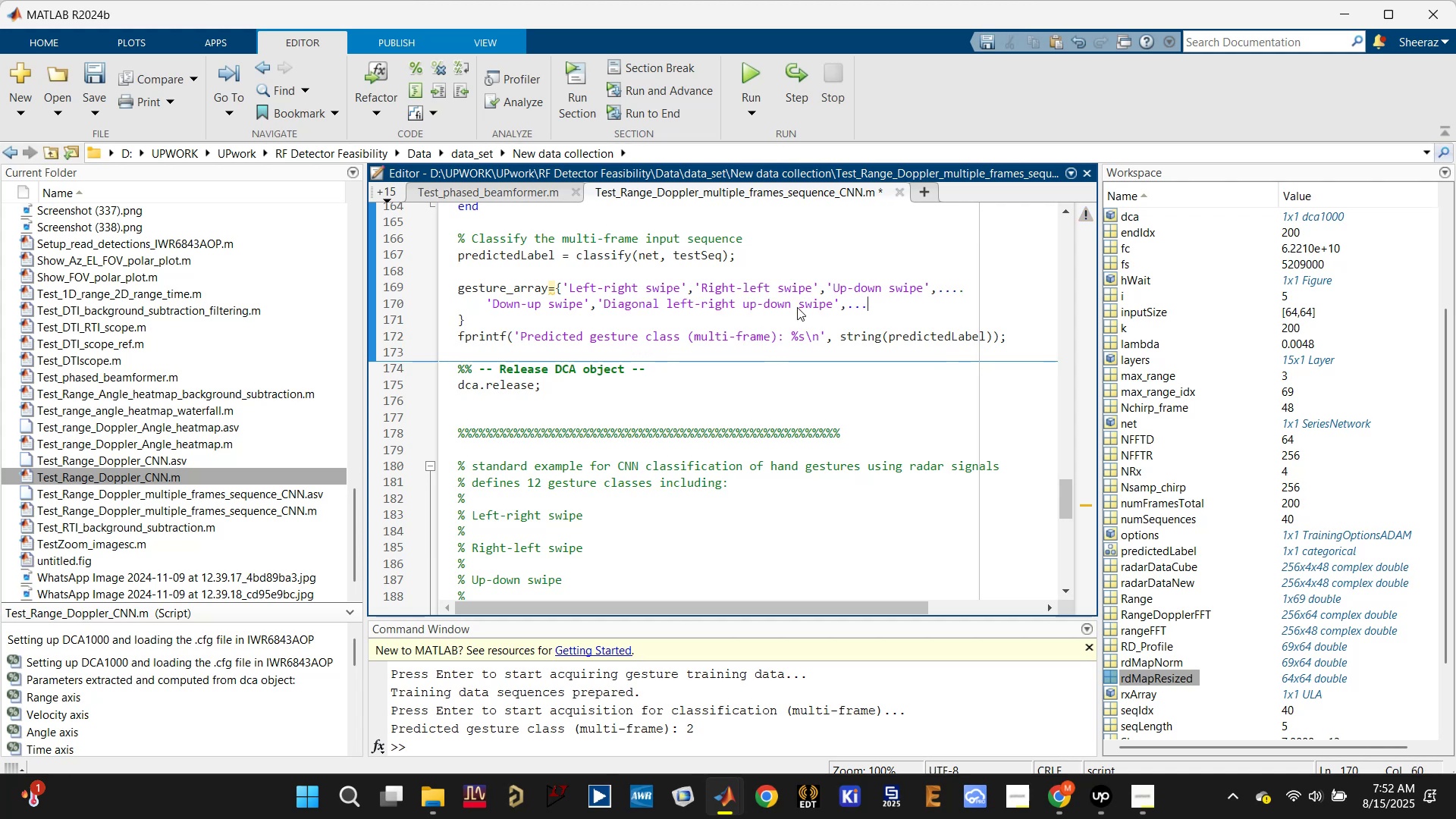 
key(Enter)
 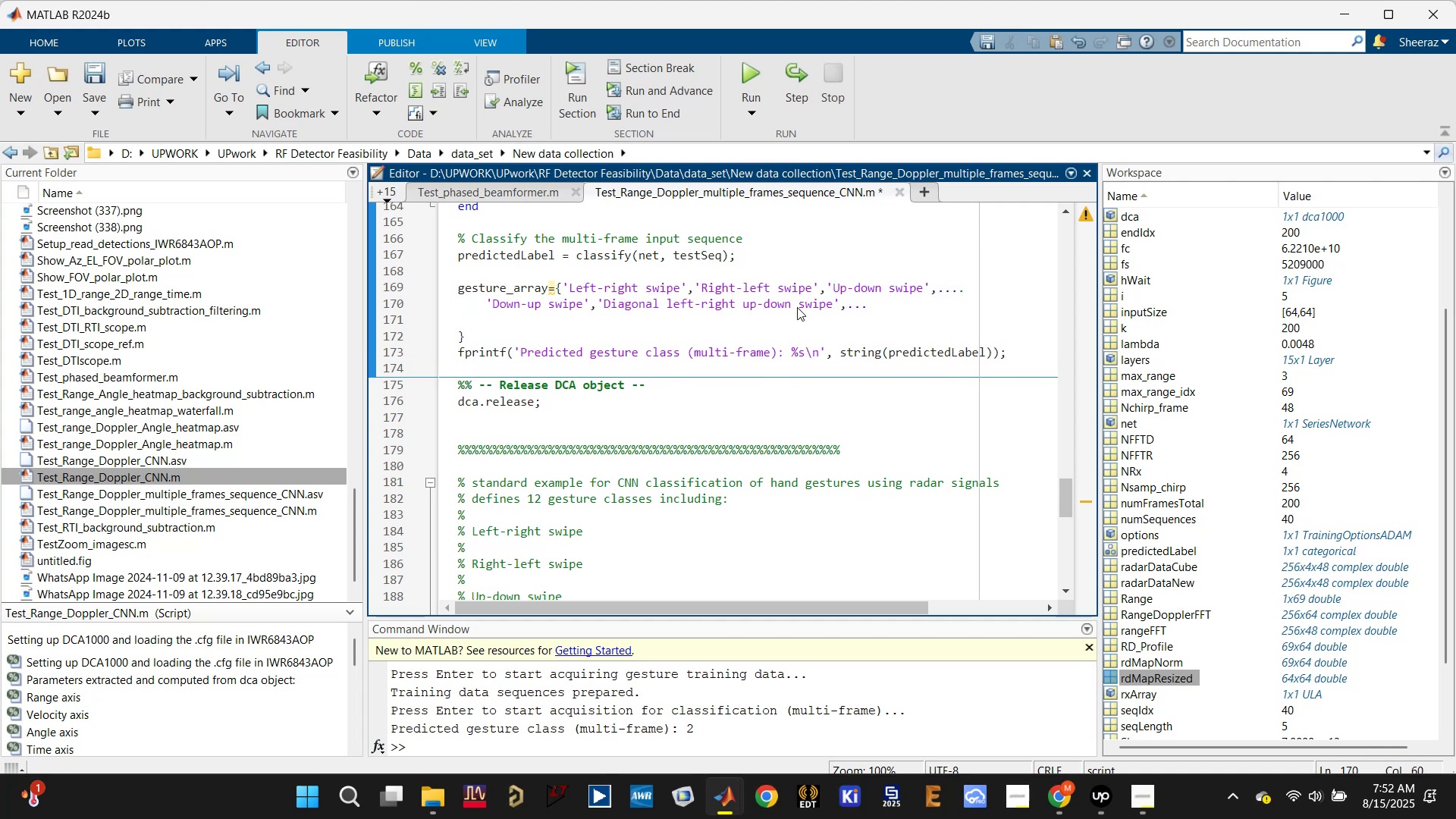 
key(Quote)
 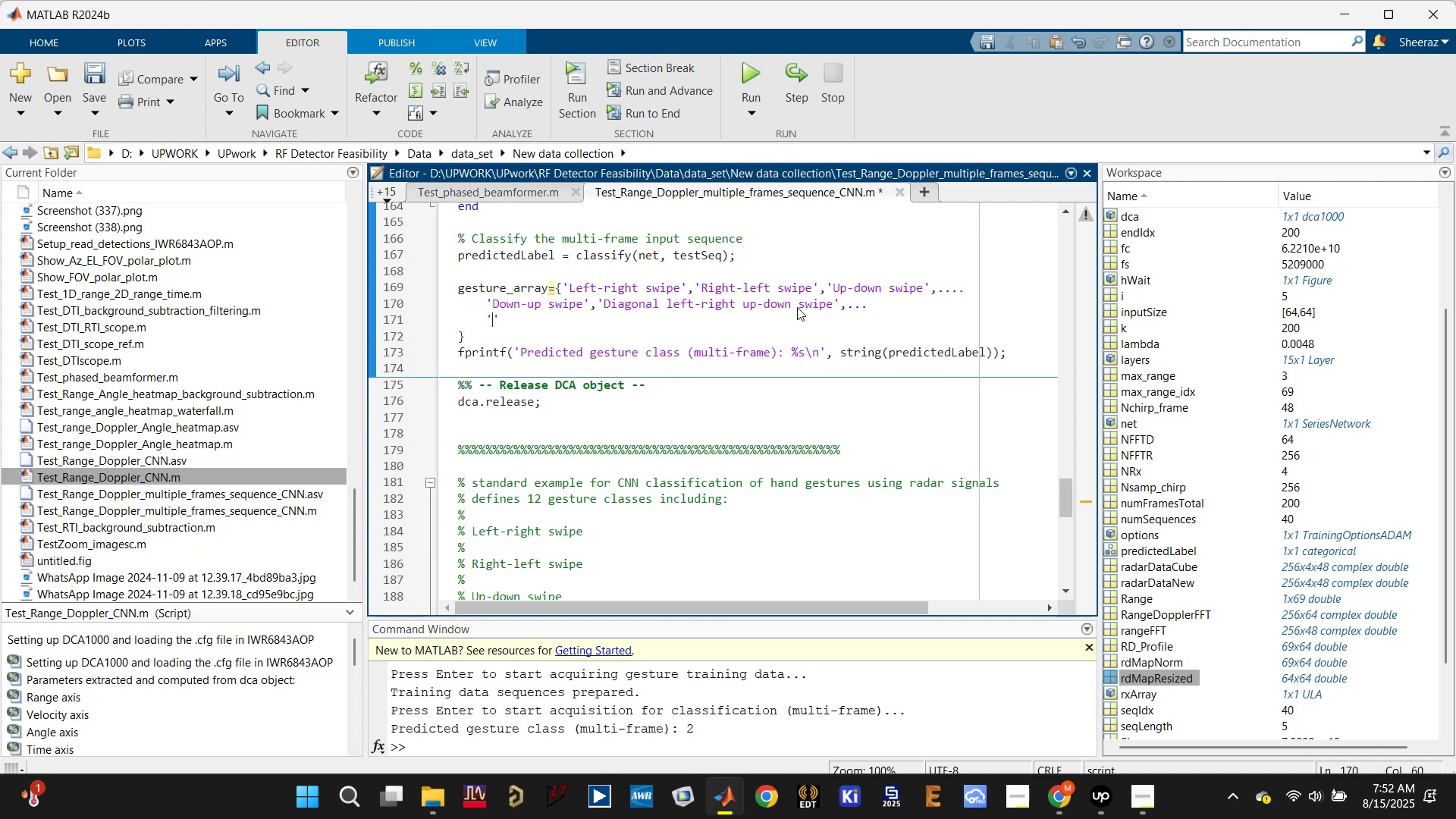 
key(Control+S)
 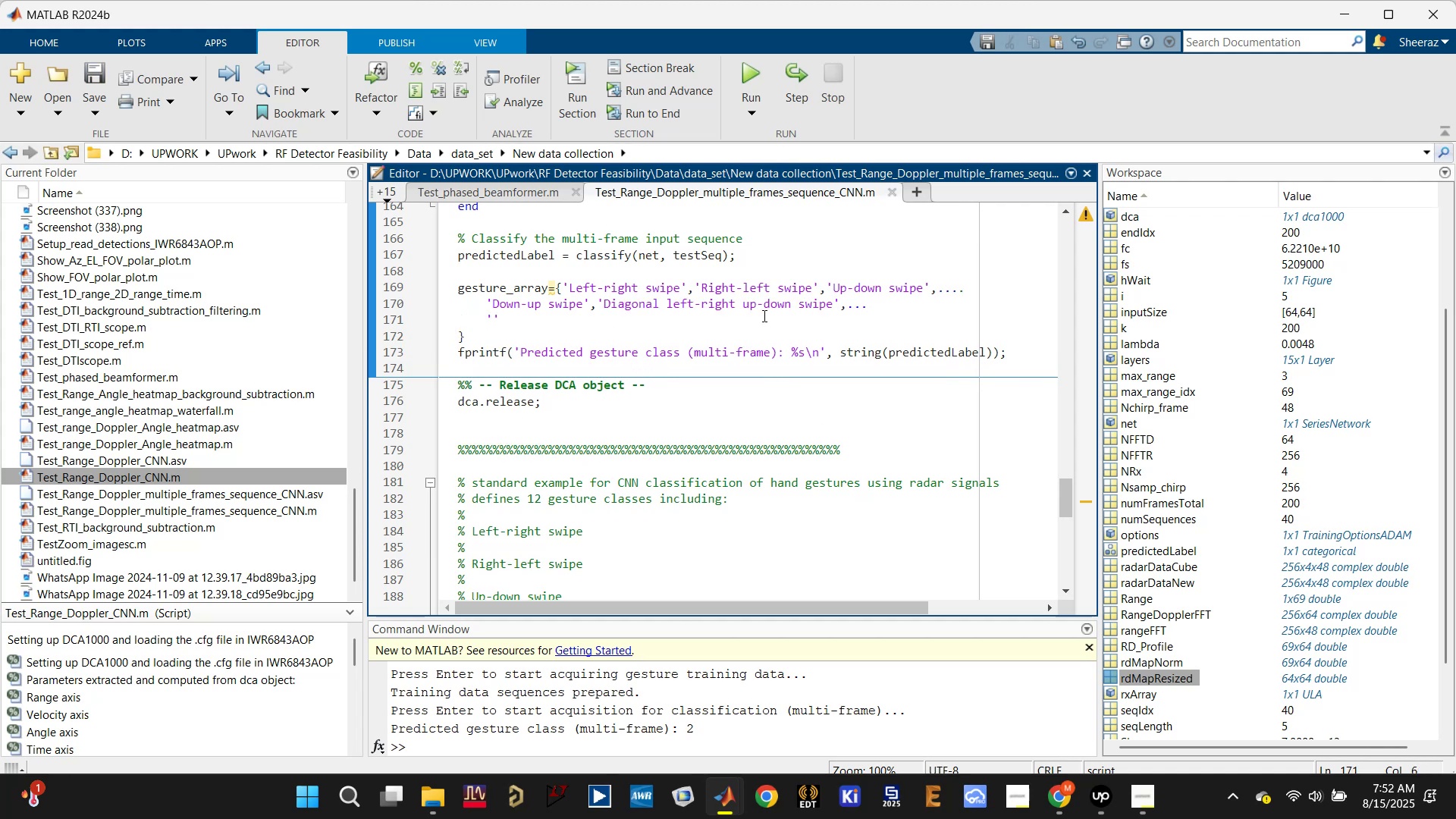 
scroll: coordinate [513, 393], scroll_direction: down, amount: 2.0
 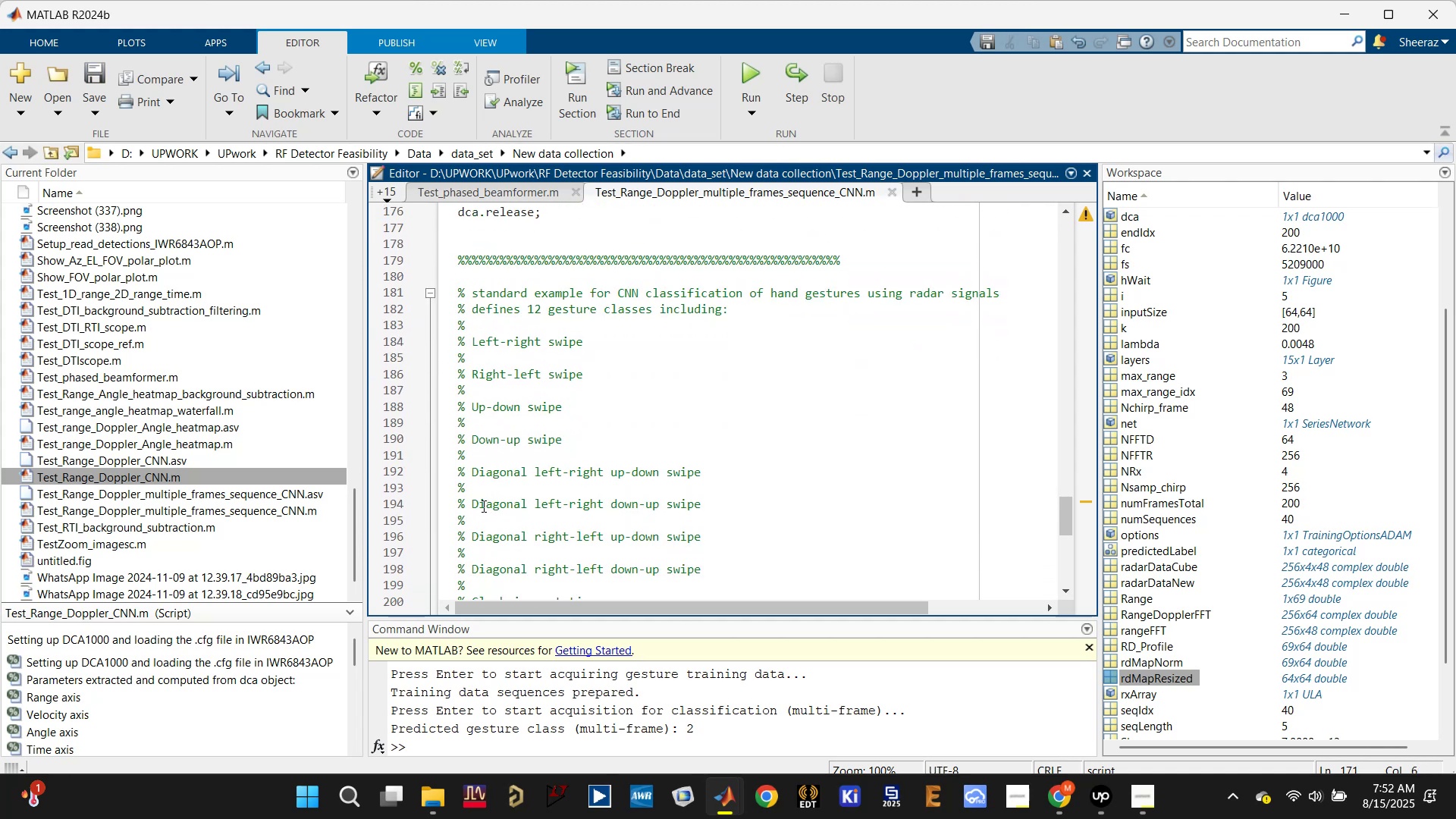 
left_click_drag(start_coordinate=[471, 506], to_coordinate=[707, 501])
 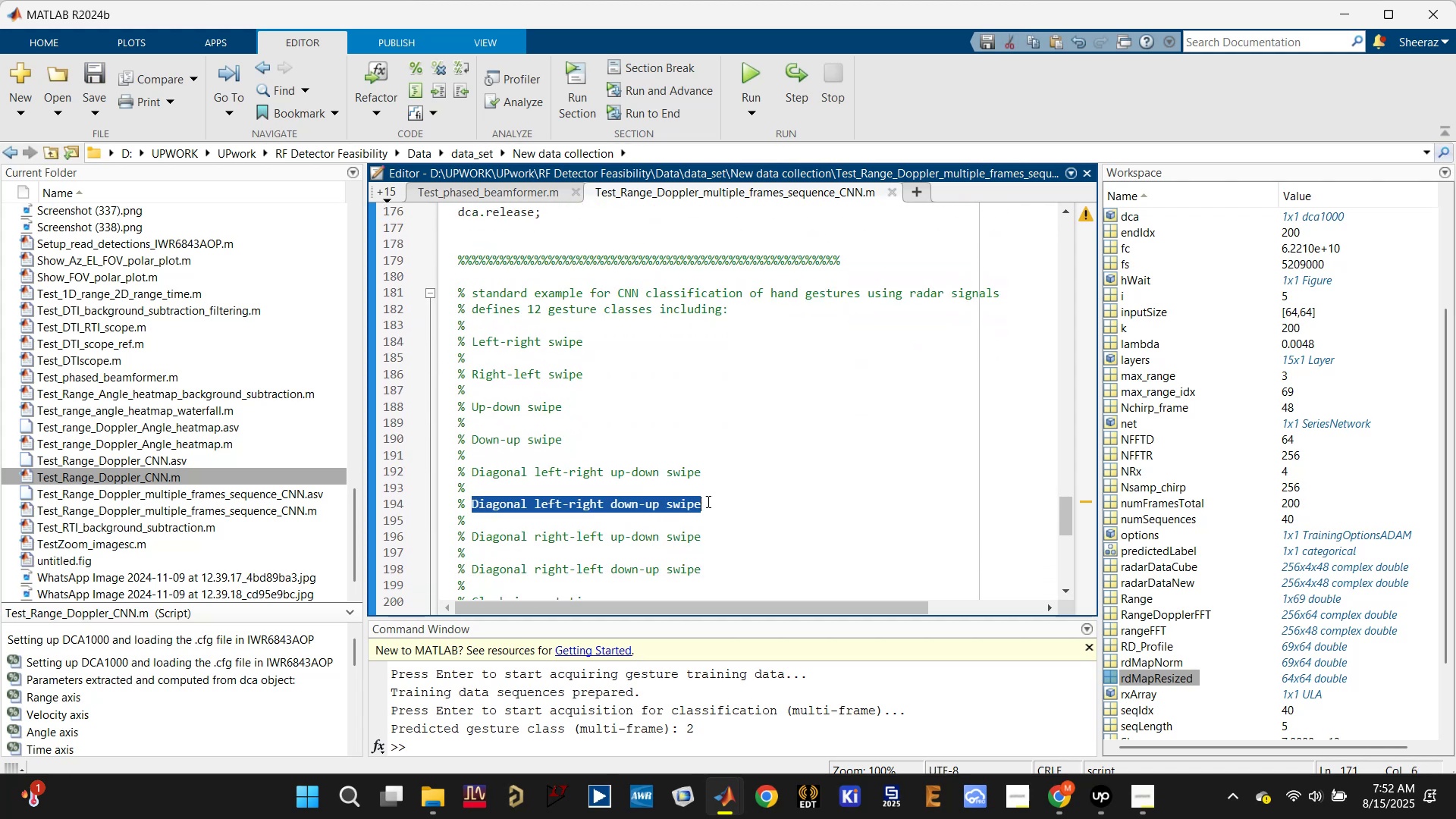 
key(Control+C)
 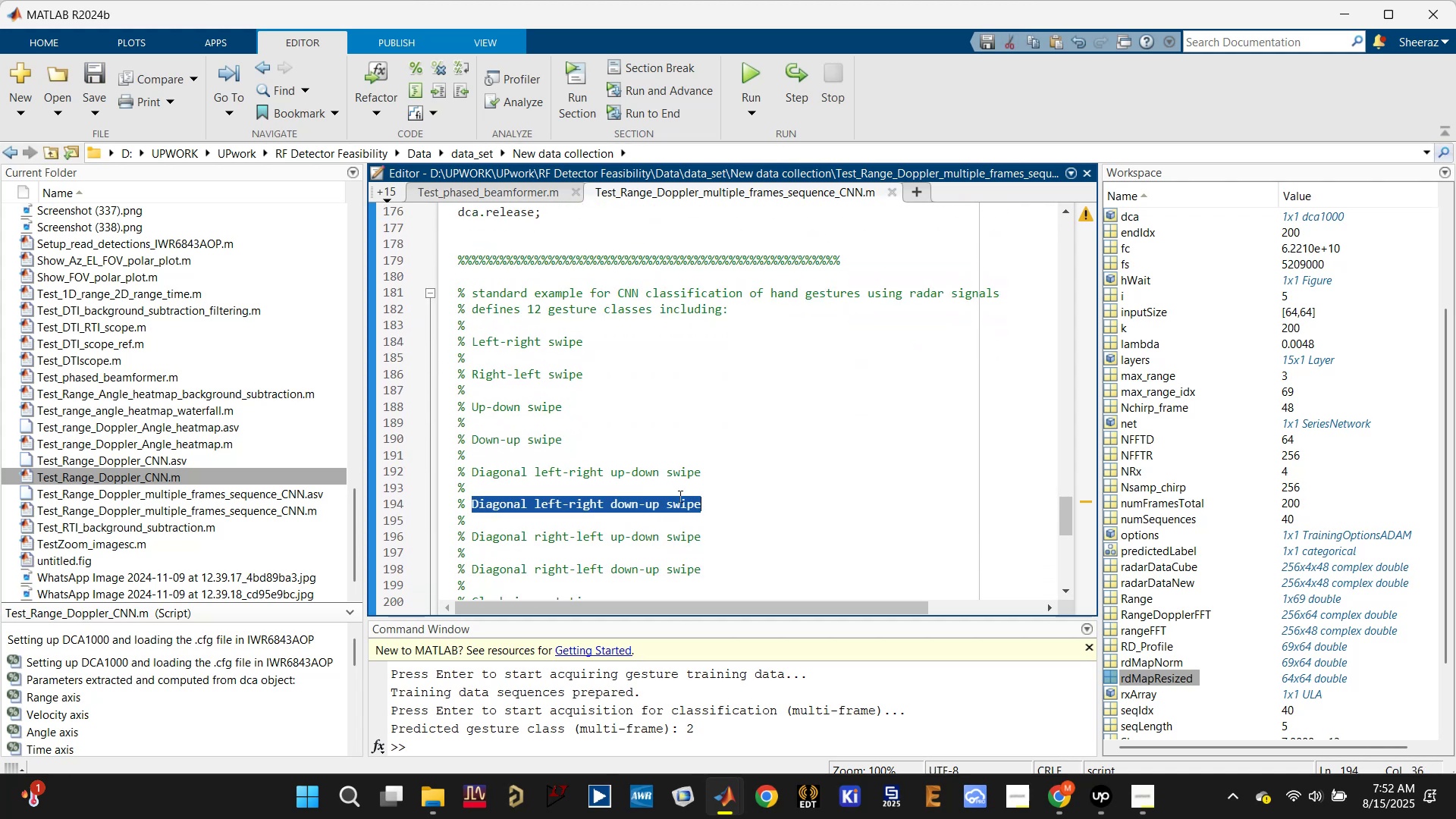 
scroll: coordinate [641, 485], scroll_direction: up, amount: 2.0
 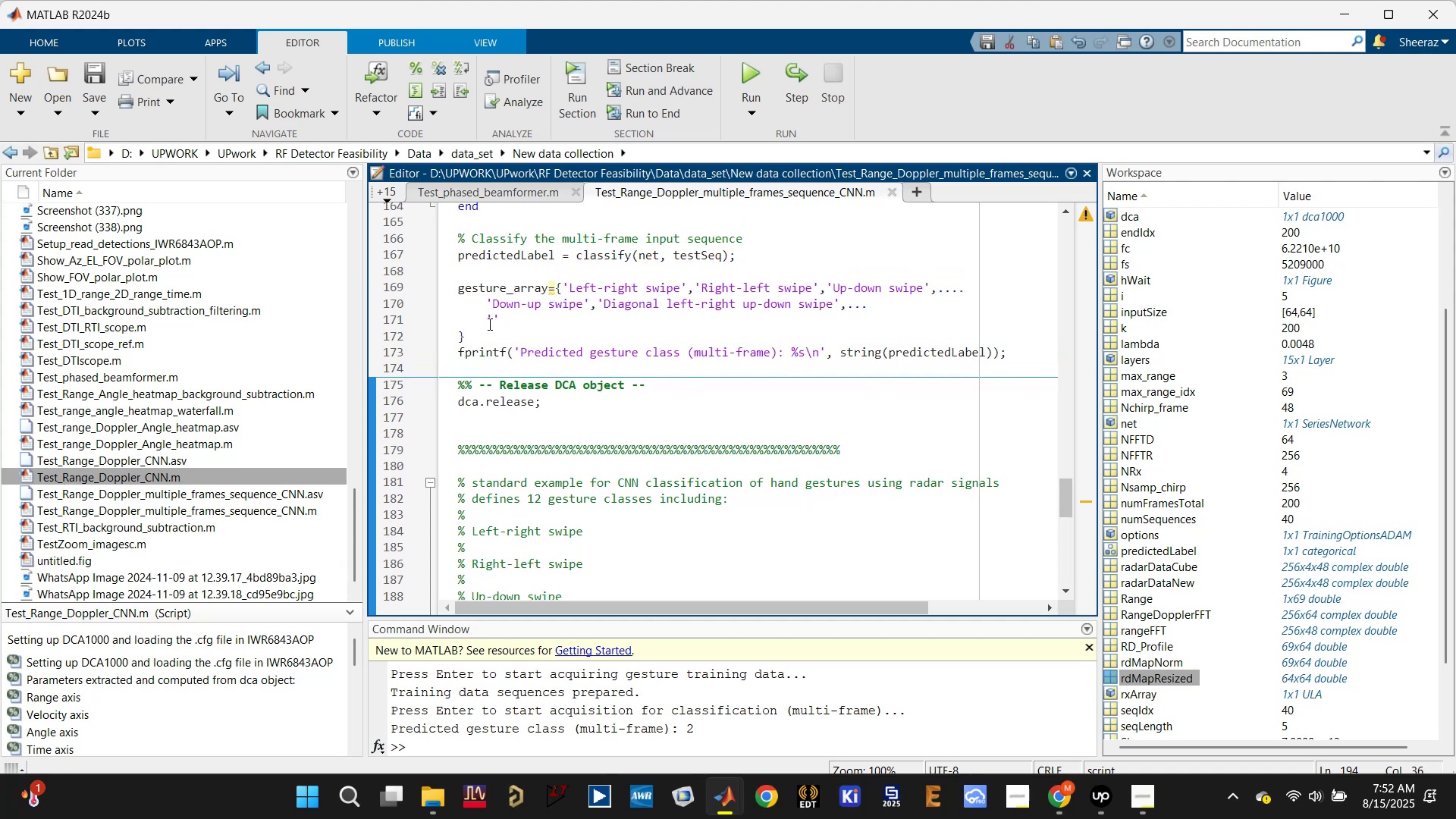 
left_click([493, 315])
 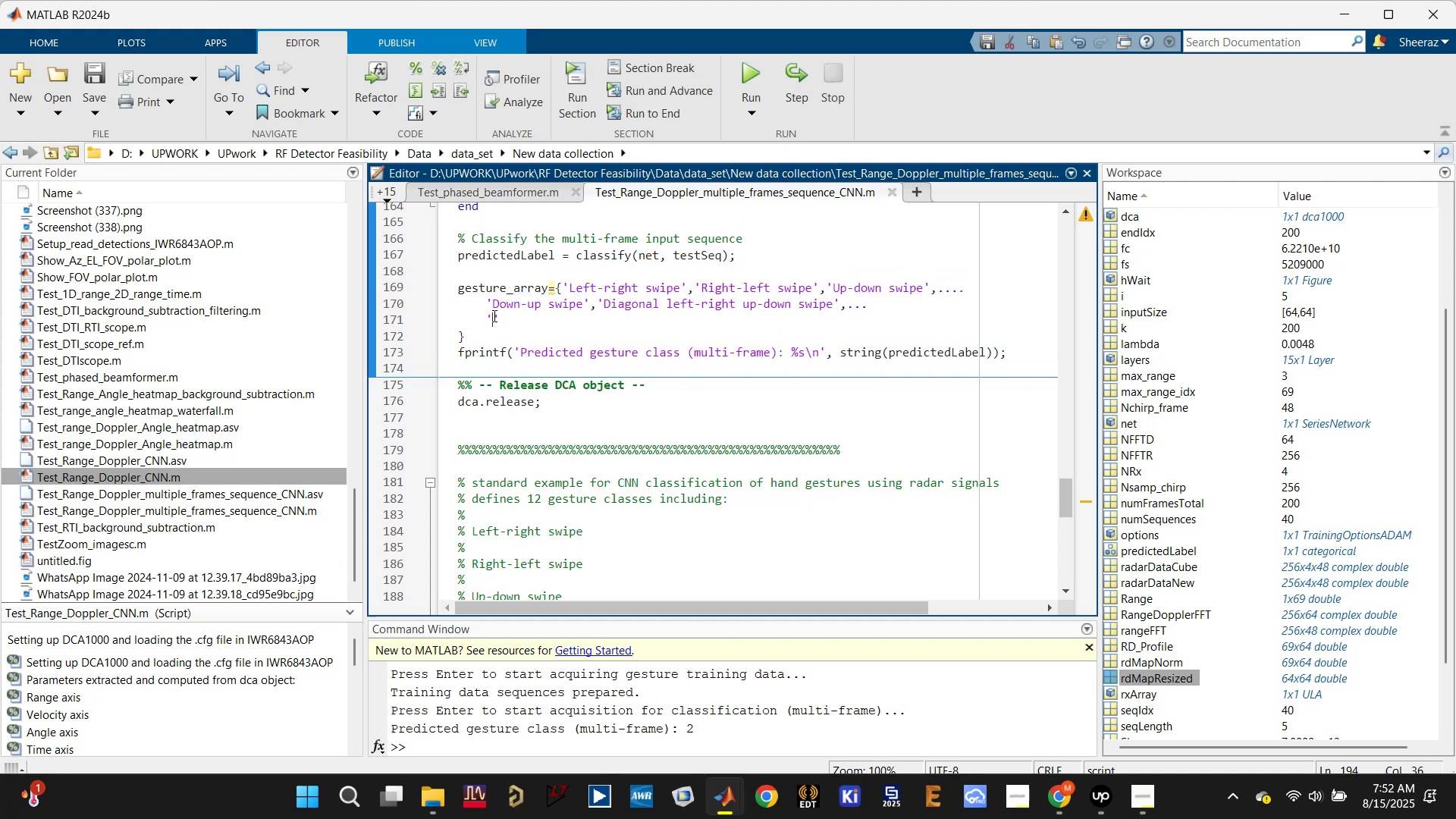 
key(Control+V)
 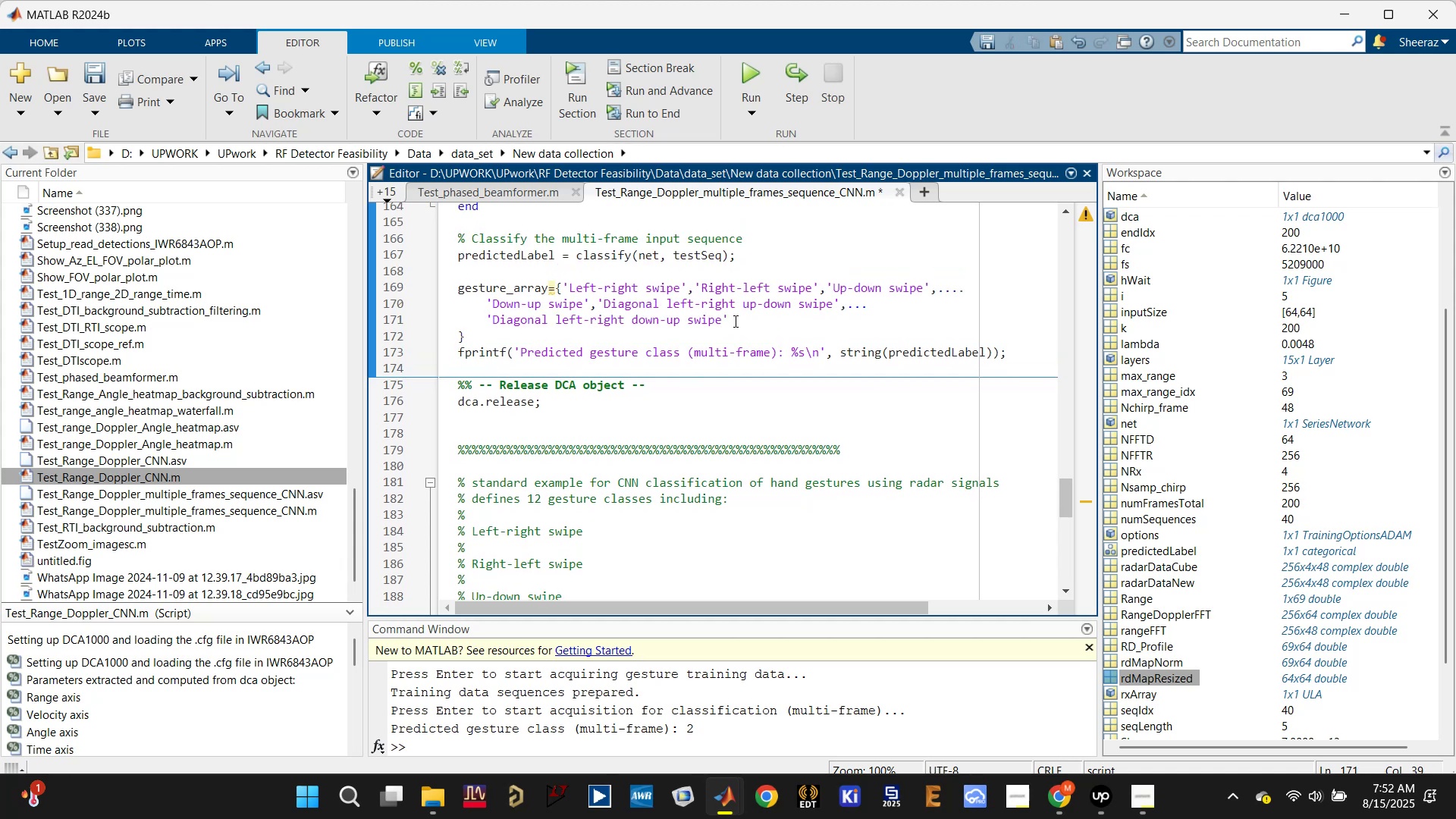 
left_click([734, 321])
 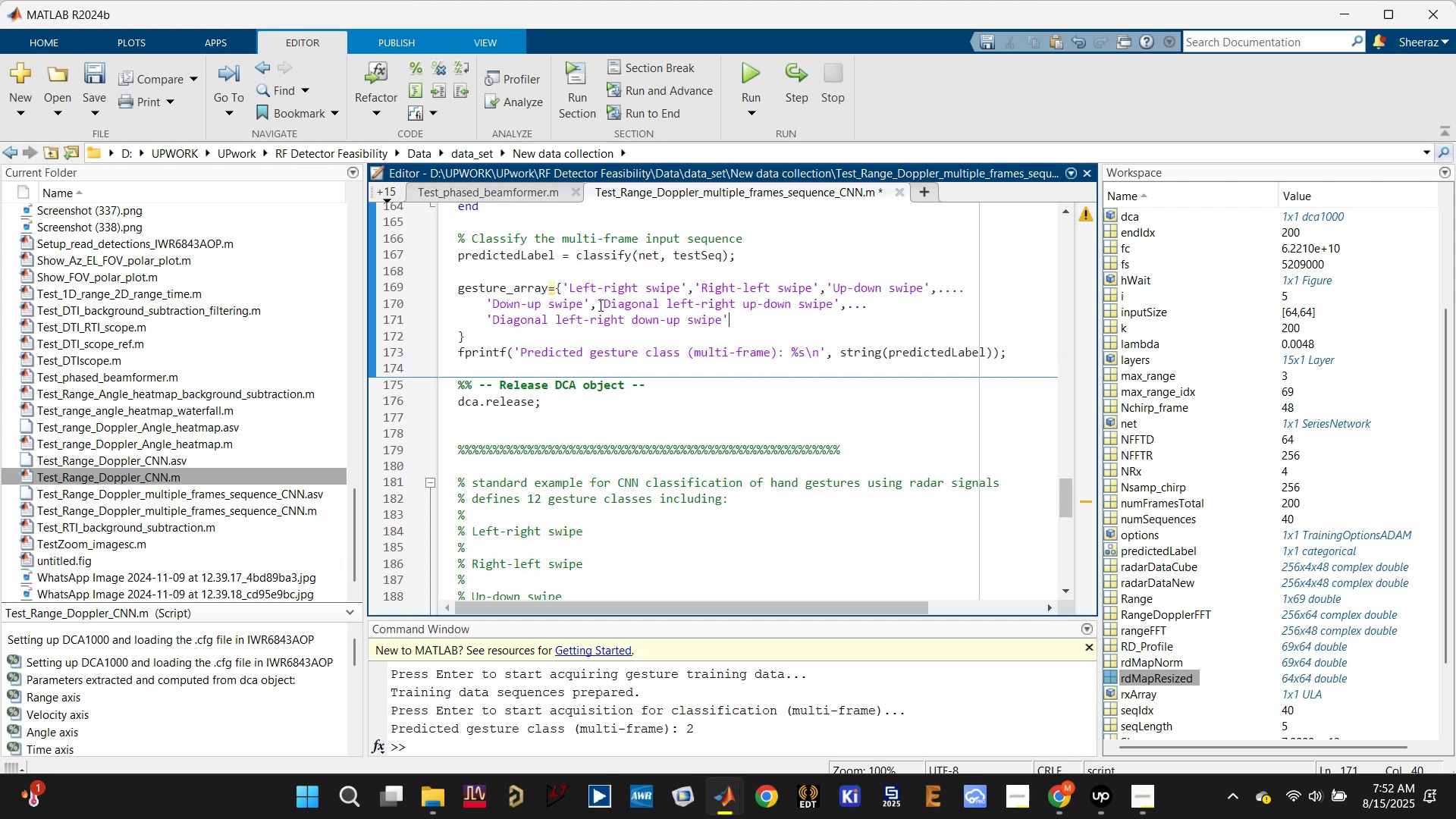 
left_click([596, 303])
 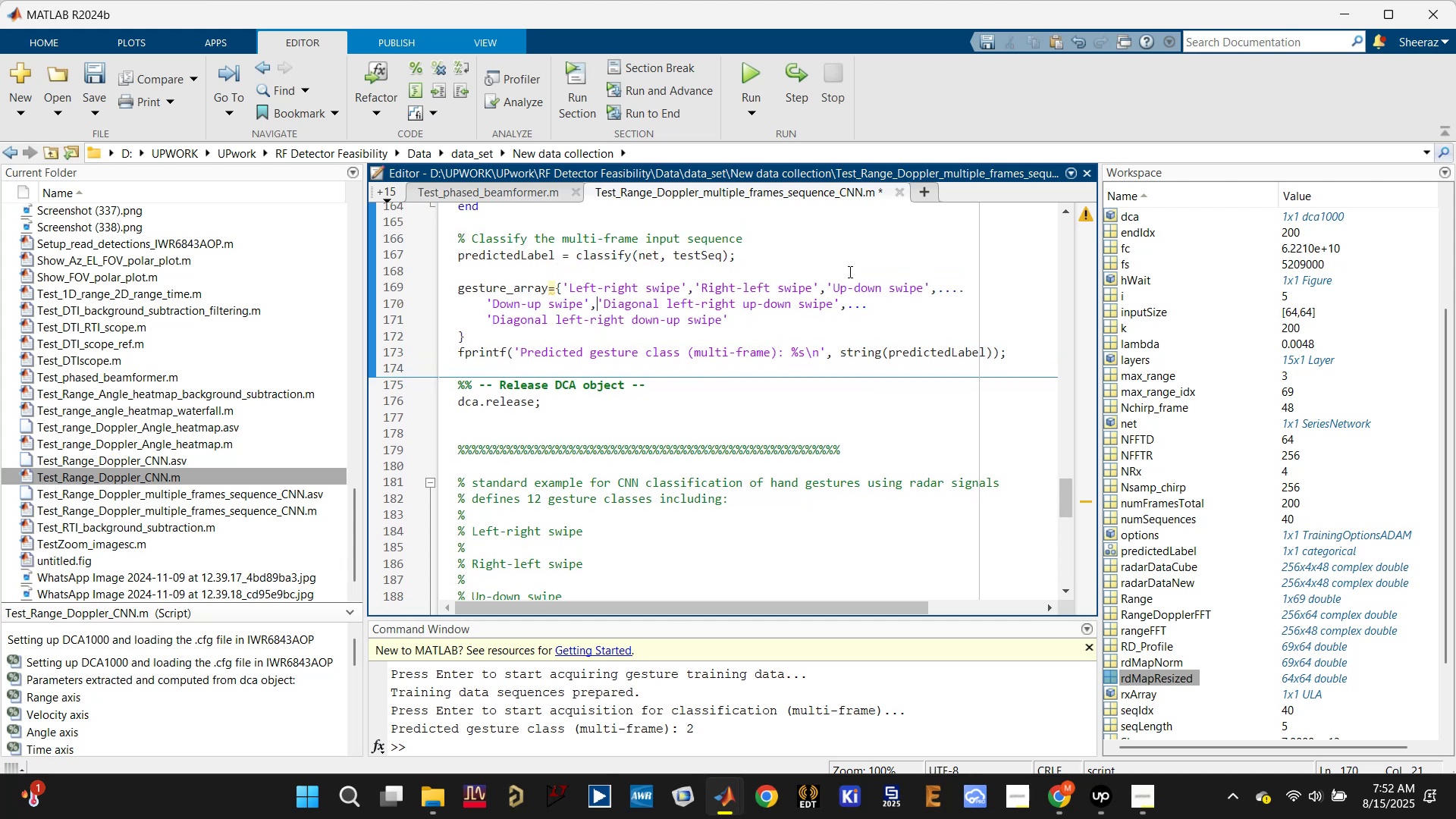 
left_click([826, 287])
 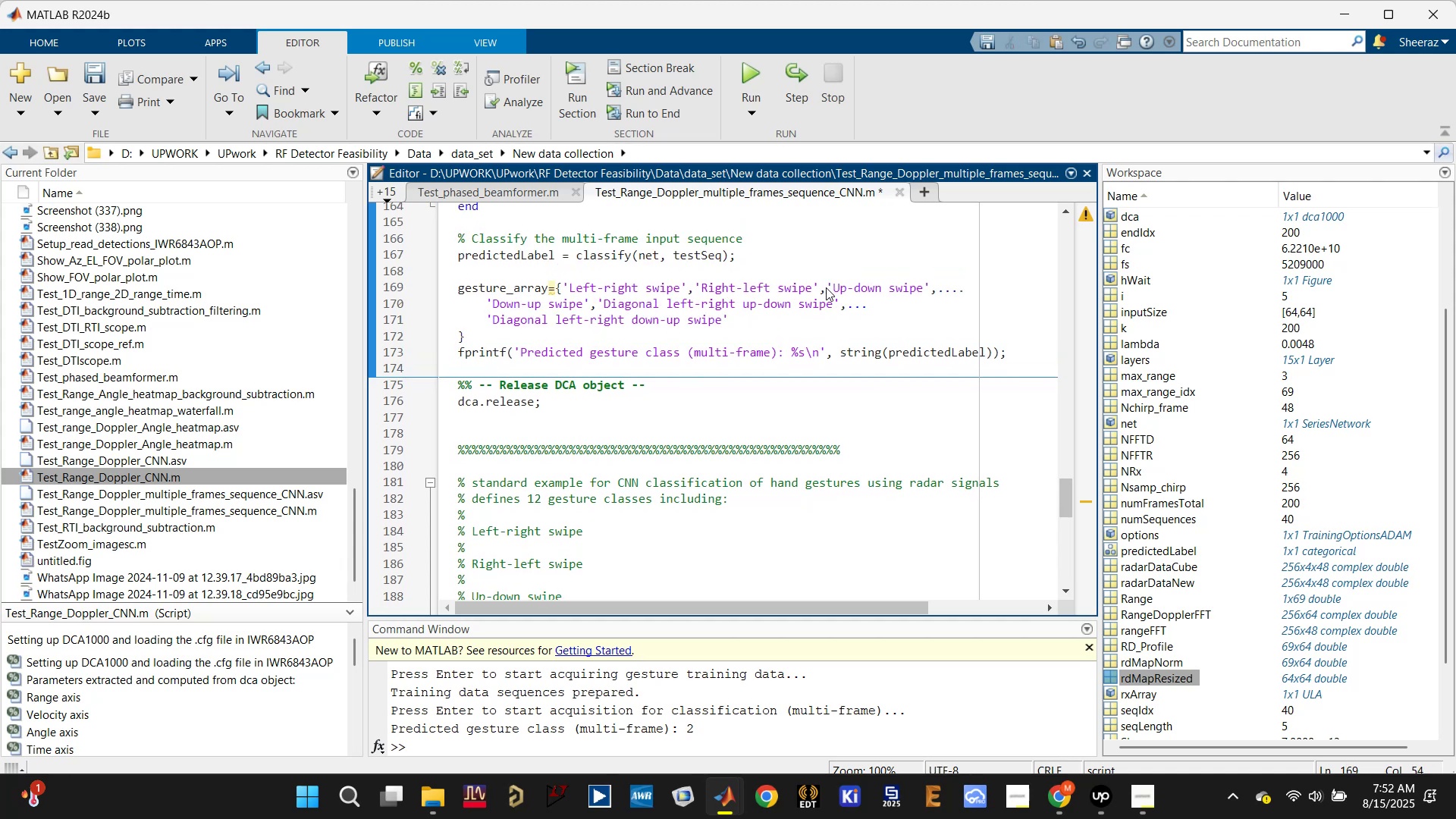 
key(Period)
 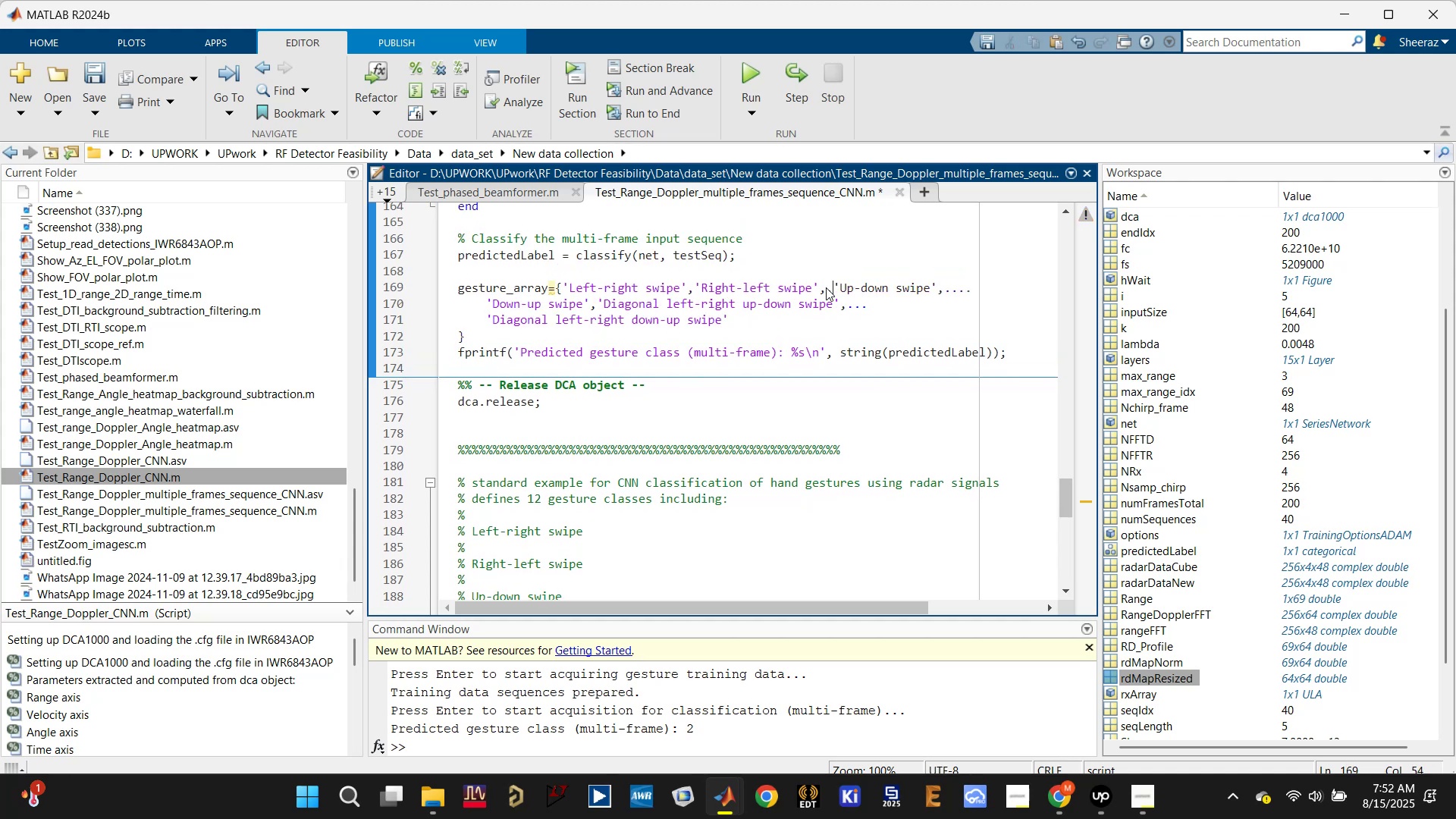 
key(Period)
 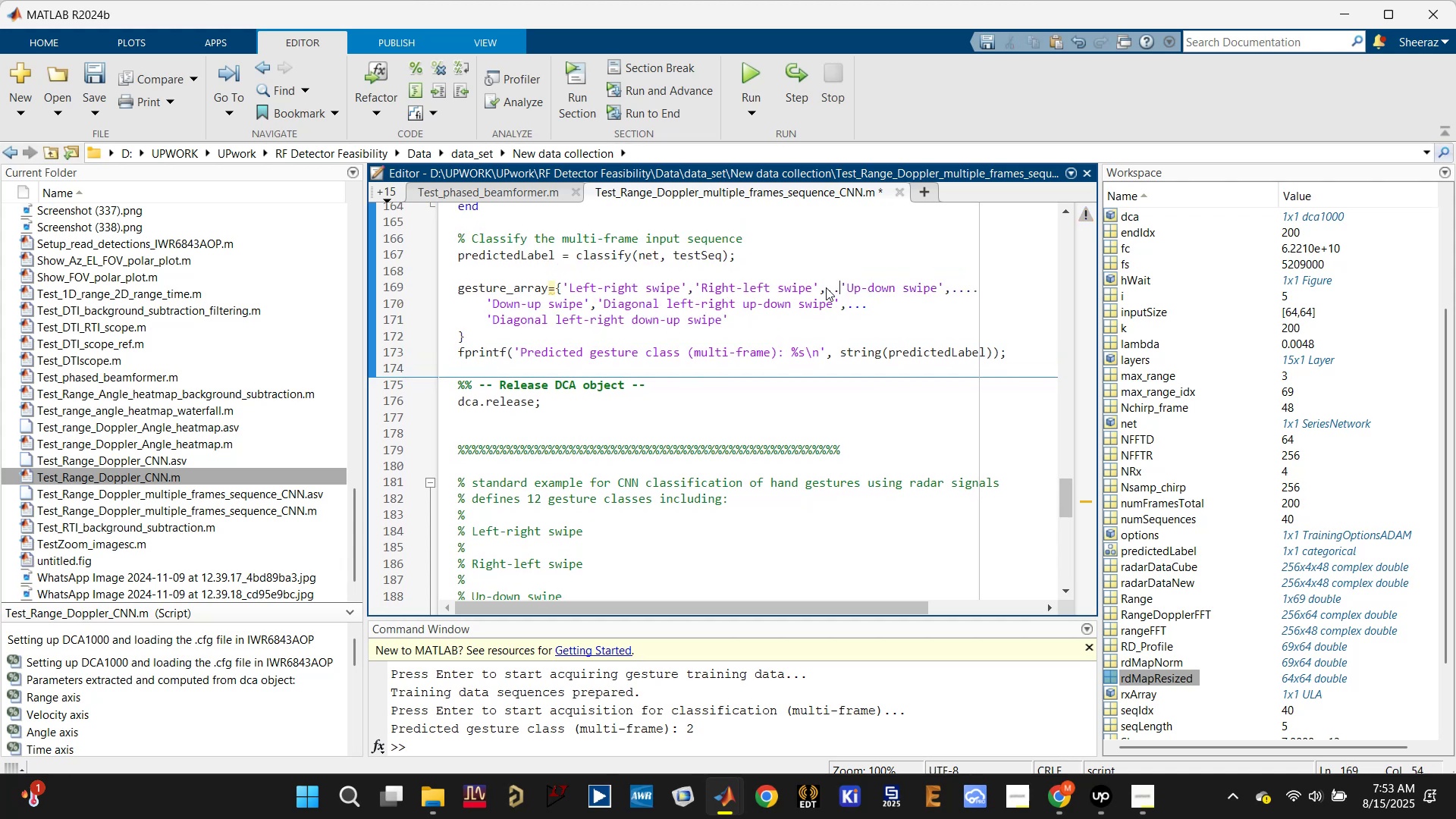 
key(Period)
 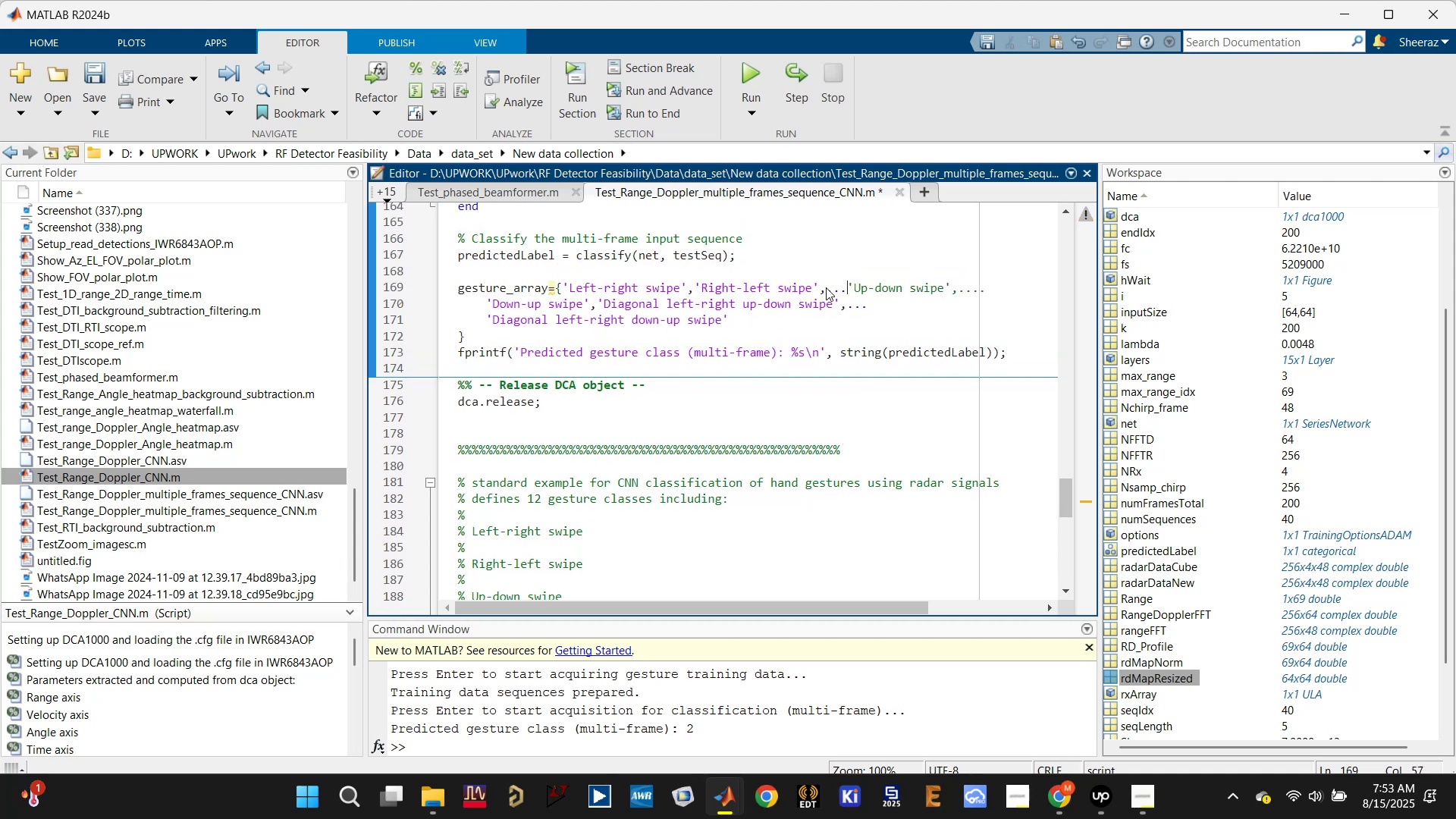 
key(Enter)
 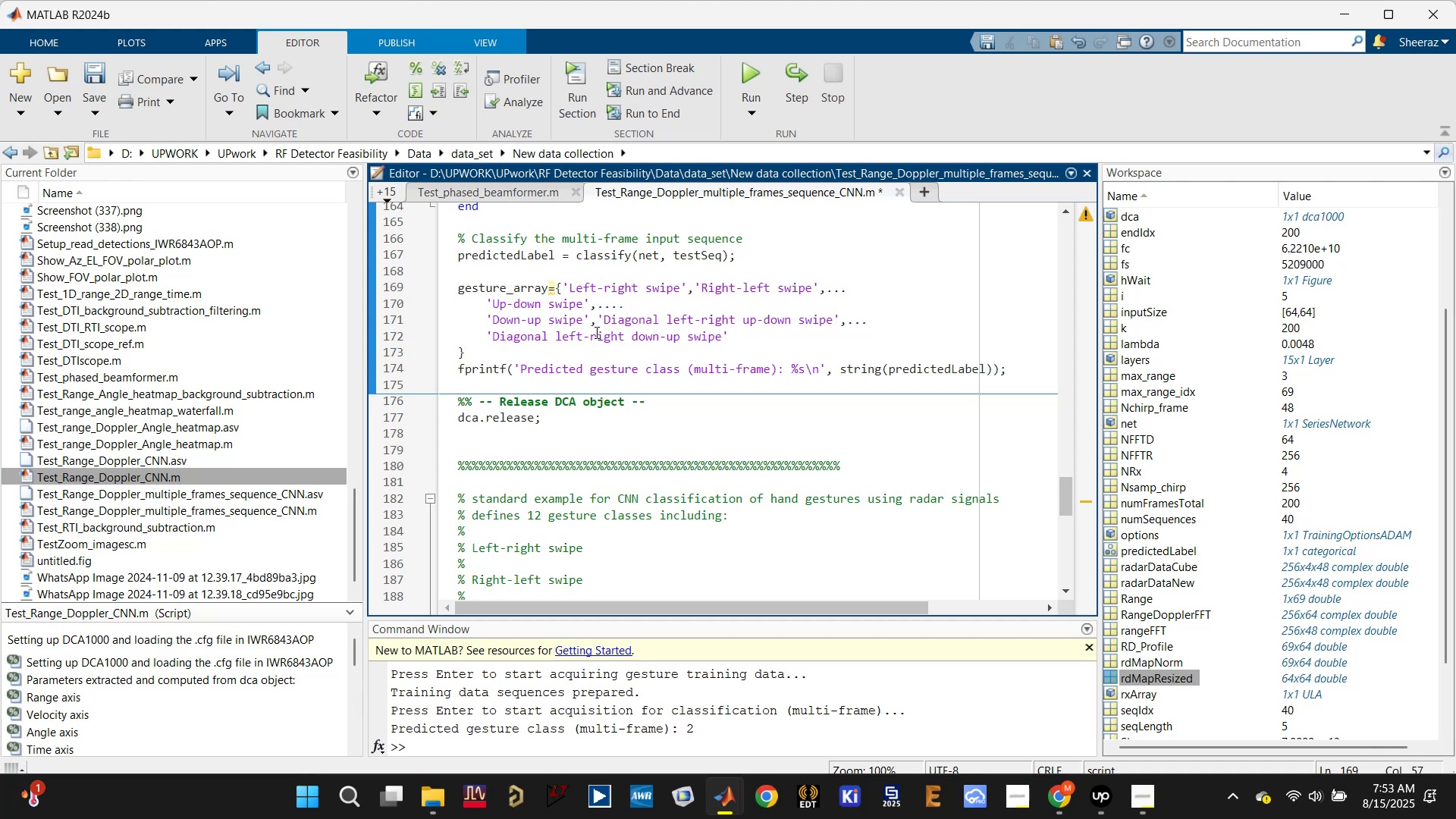 
left_click([600, 317])
 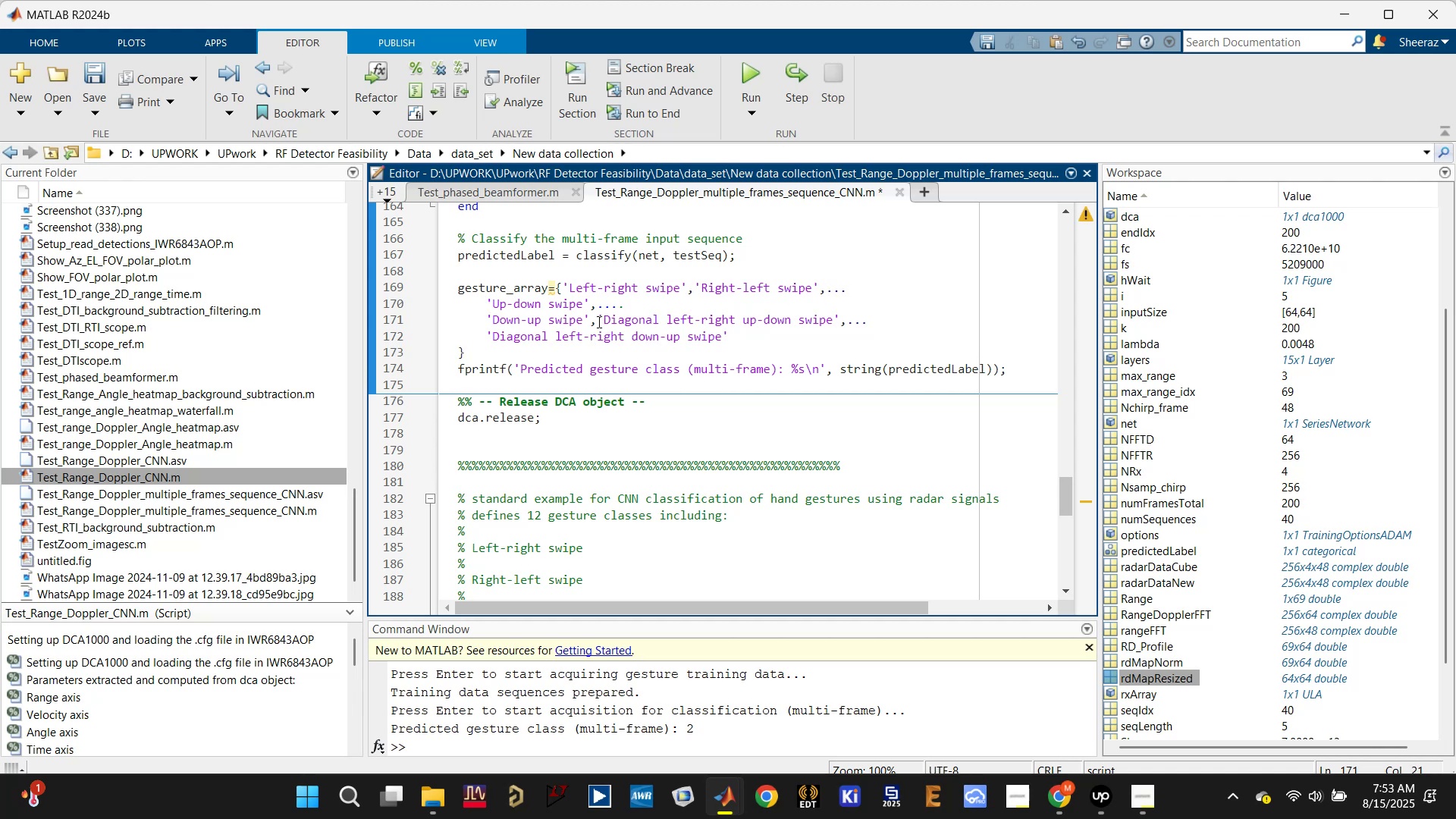 
key(Period)
 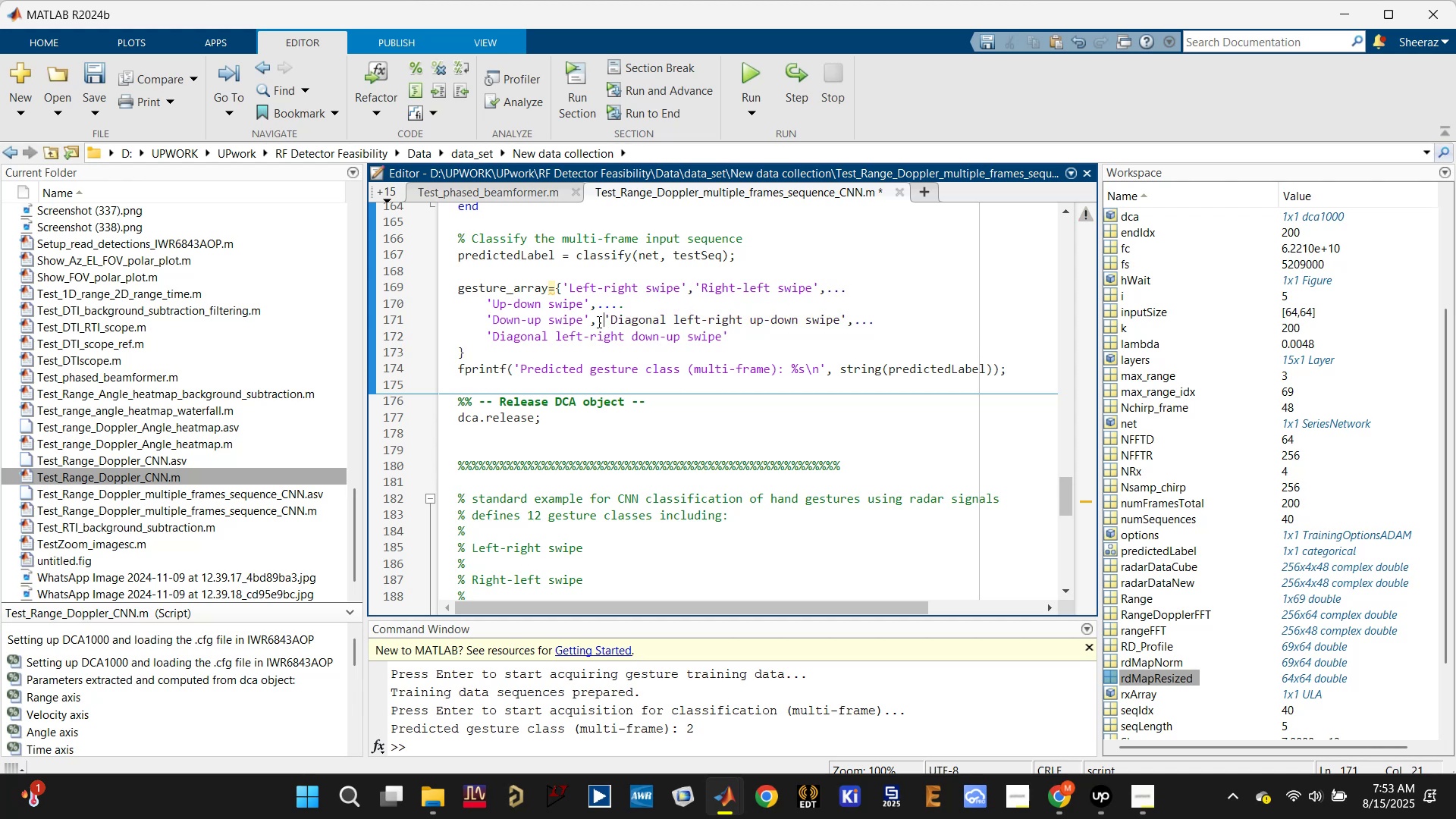 
key(Period)
 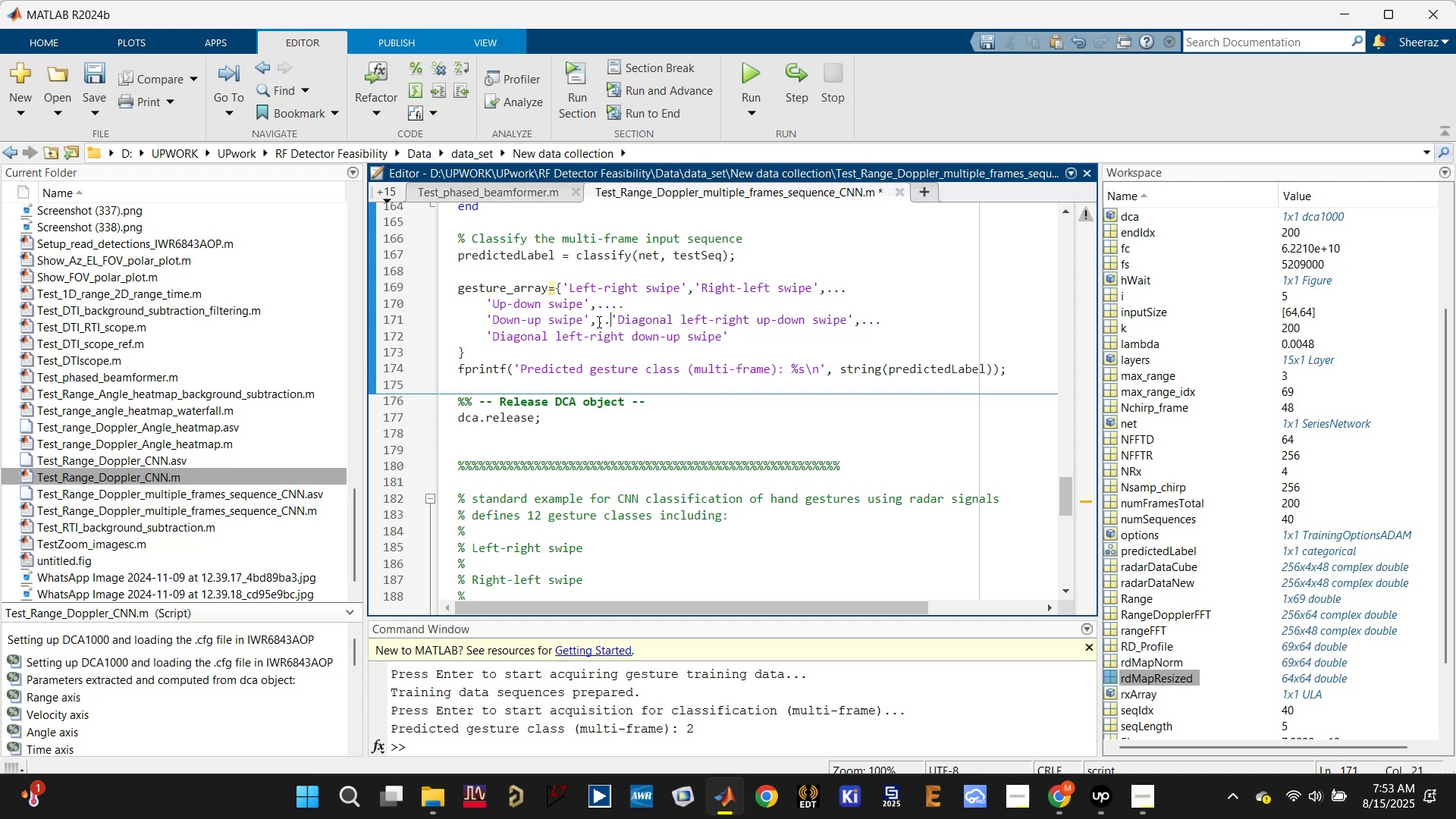 
key(Period)
 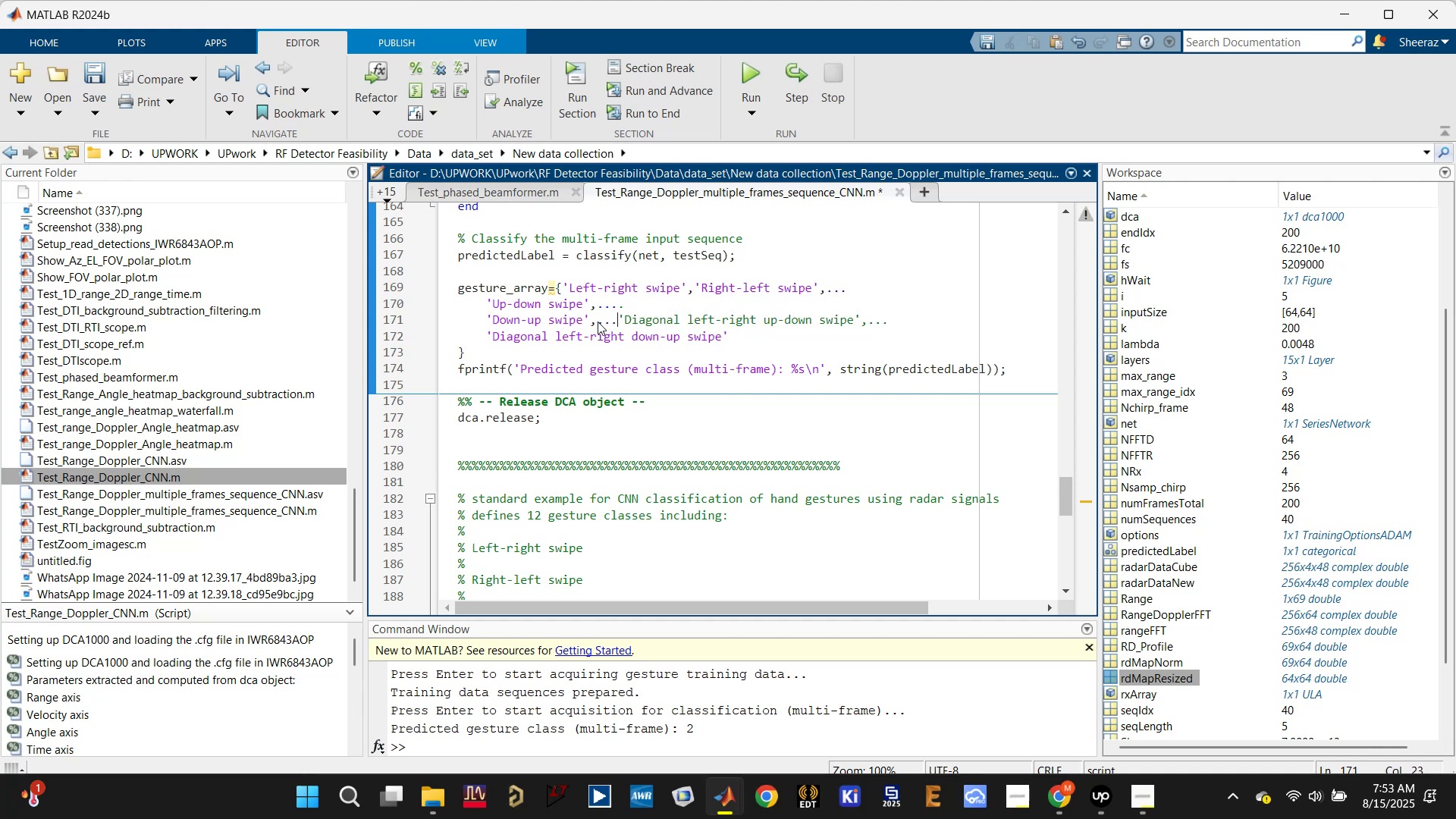 
key(Enter)
 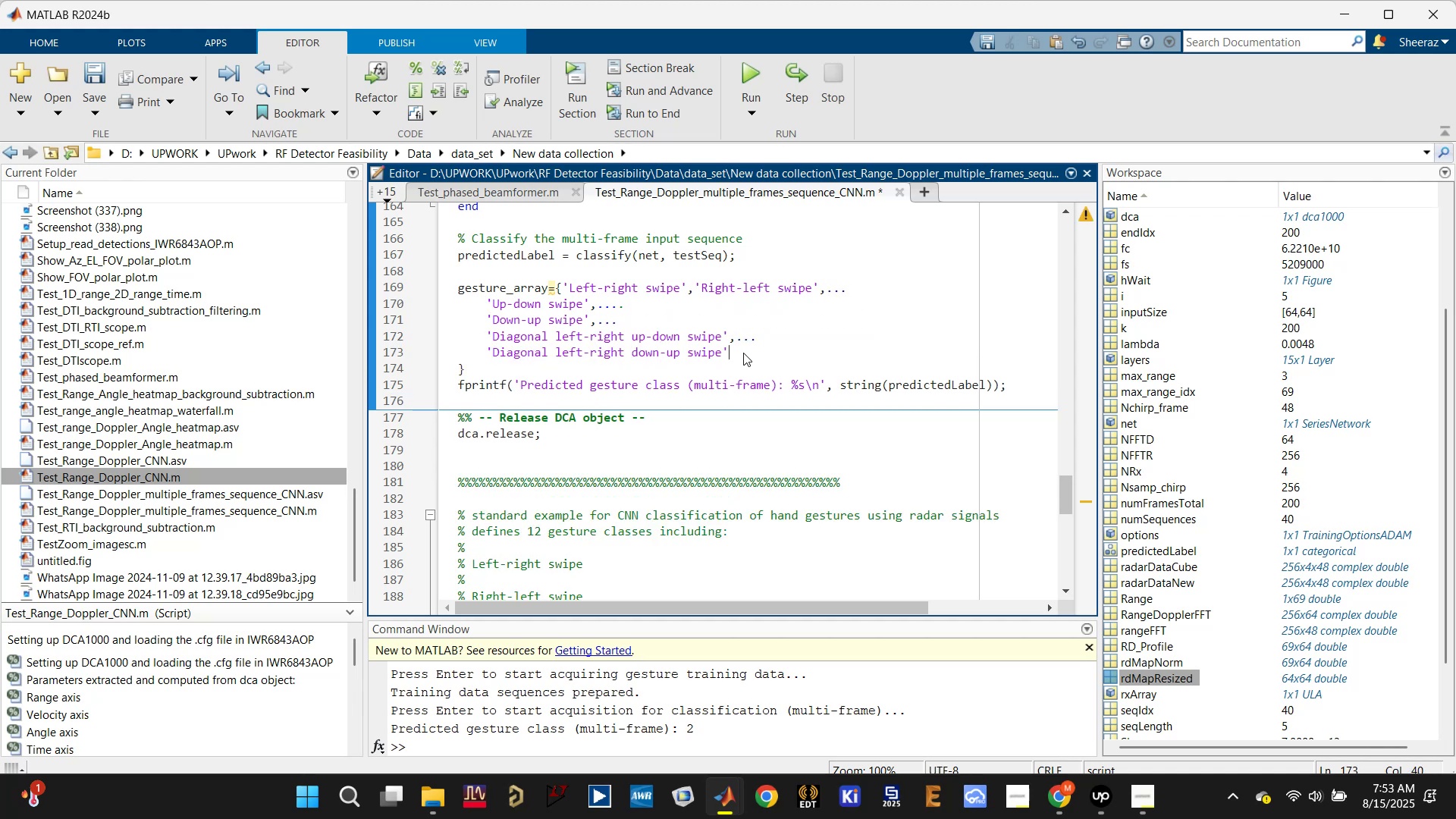 
key(Period)
 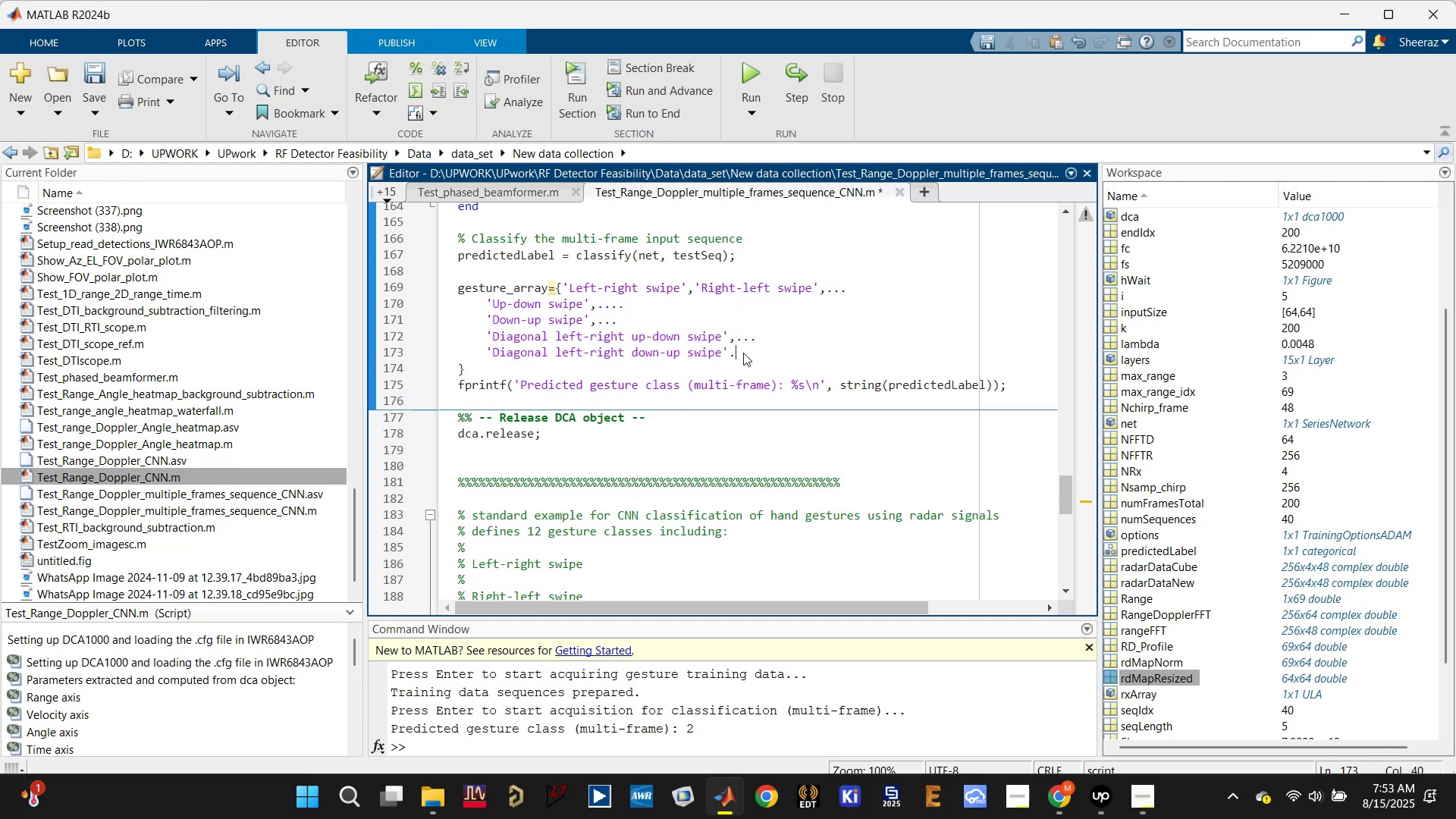 
key(Period)
 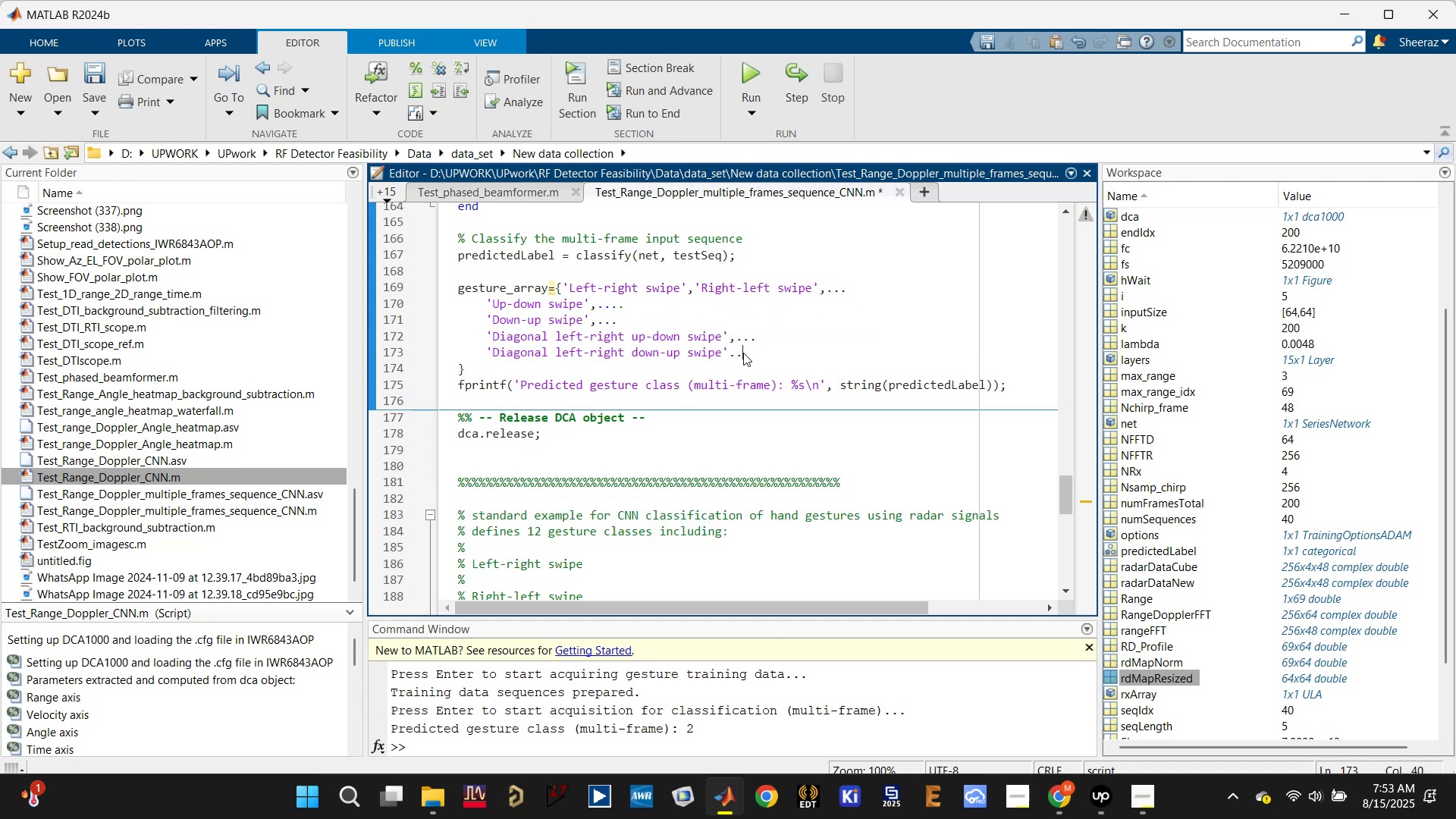 
key(Period)
 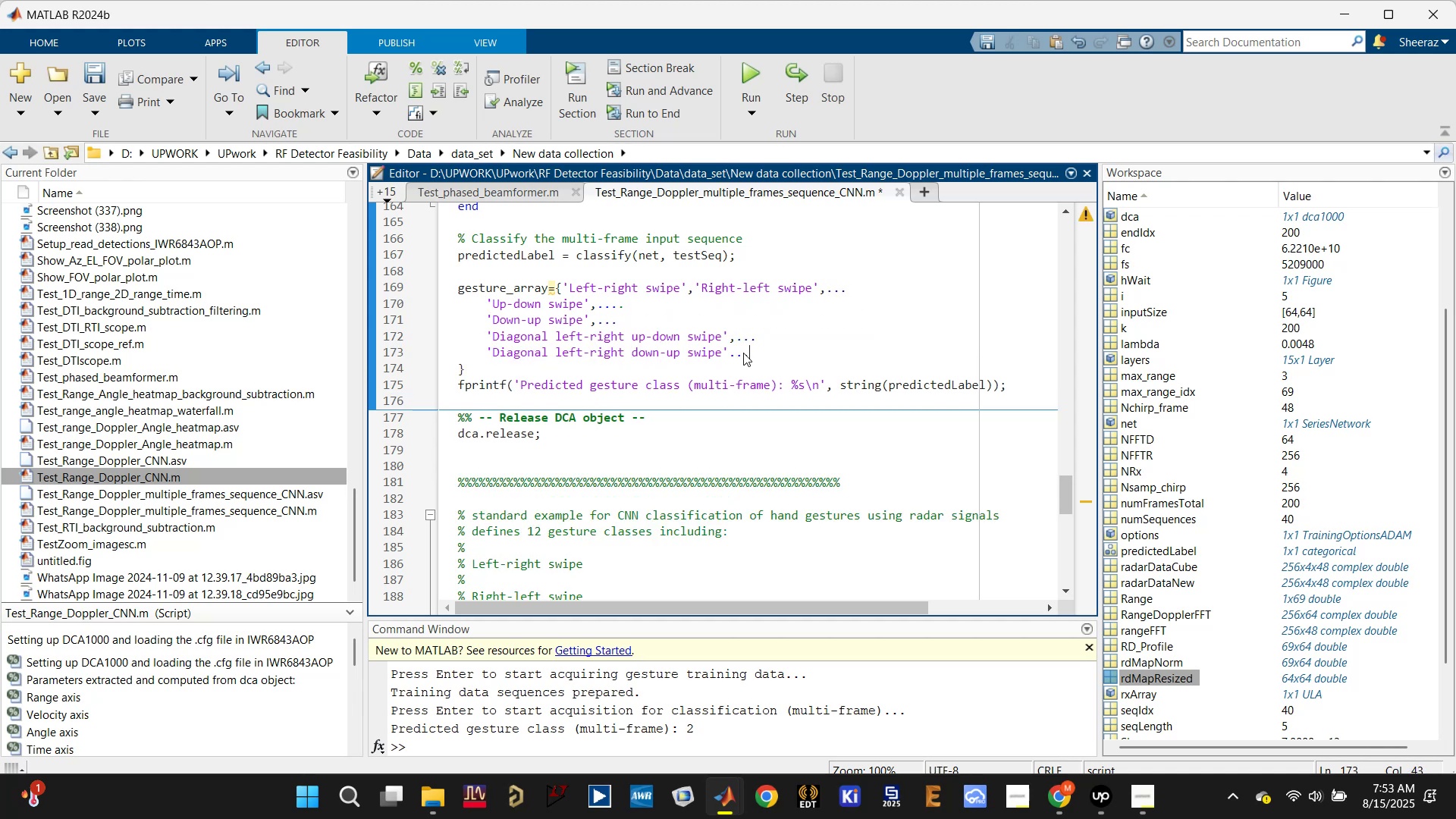 
key(ArrowLeft)
 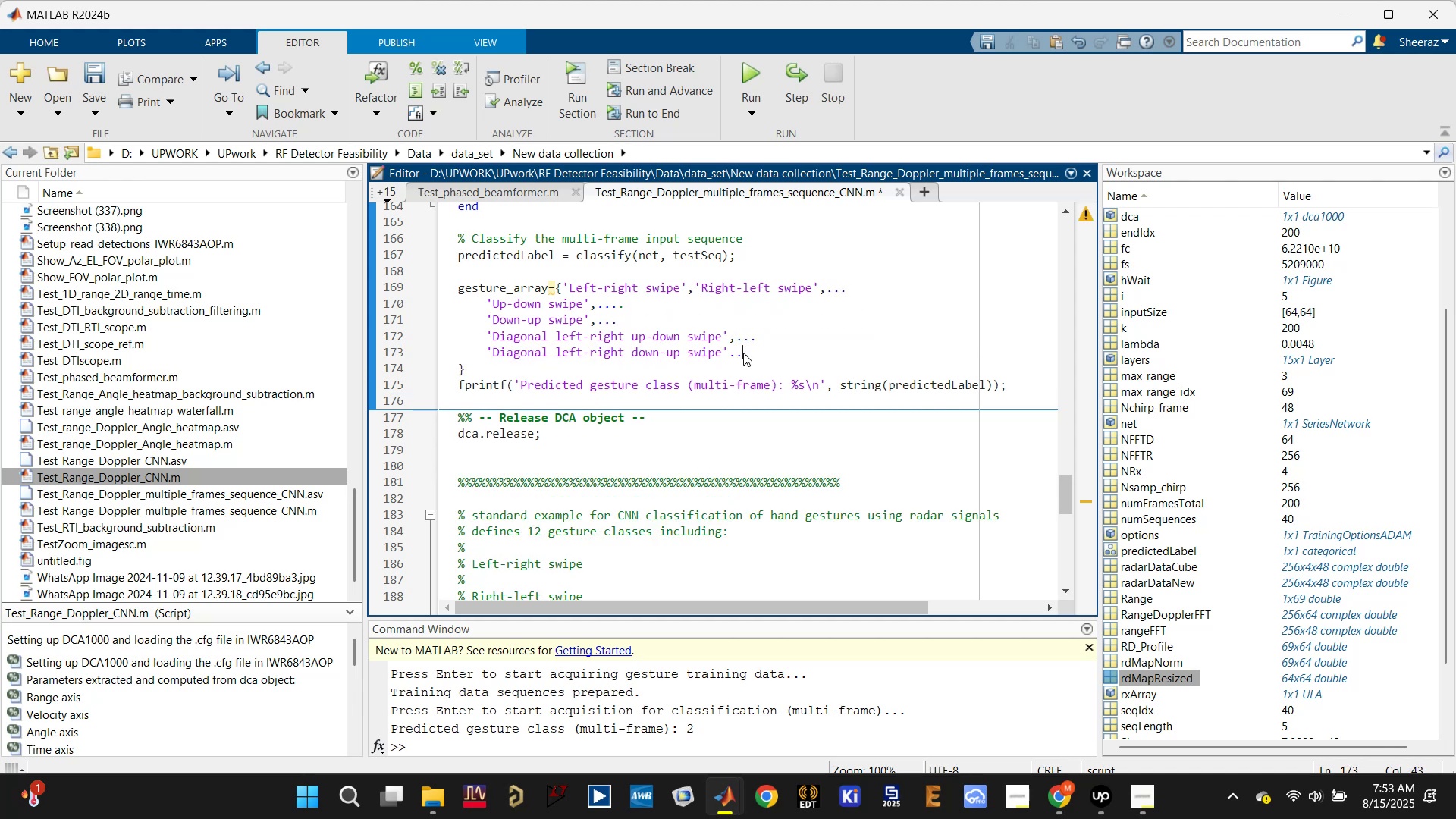 
key(ArrowLeft)
 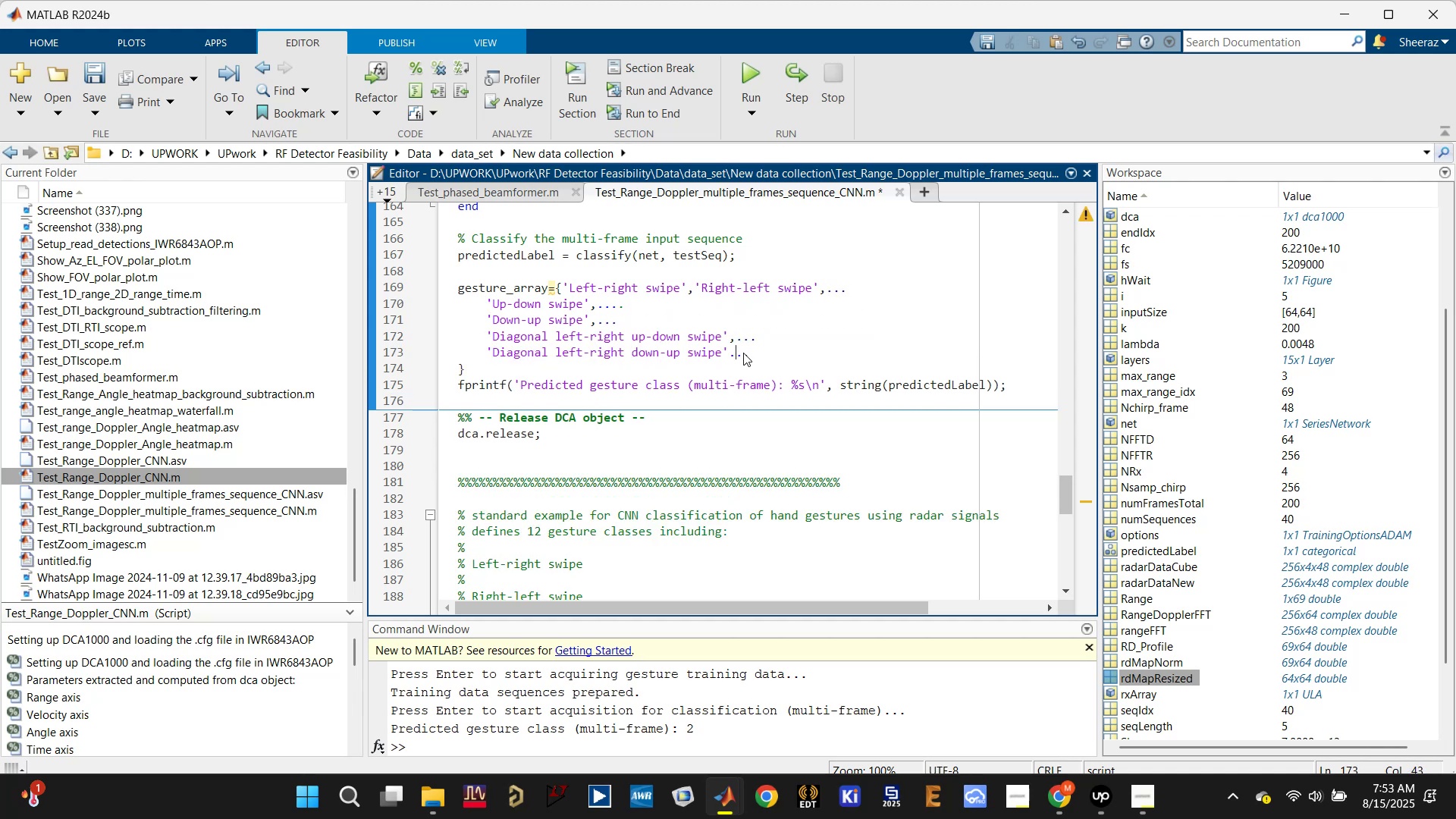 
key(ArrowLeft)
 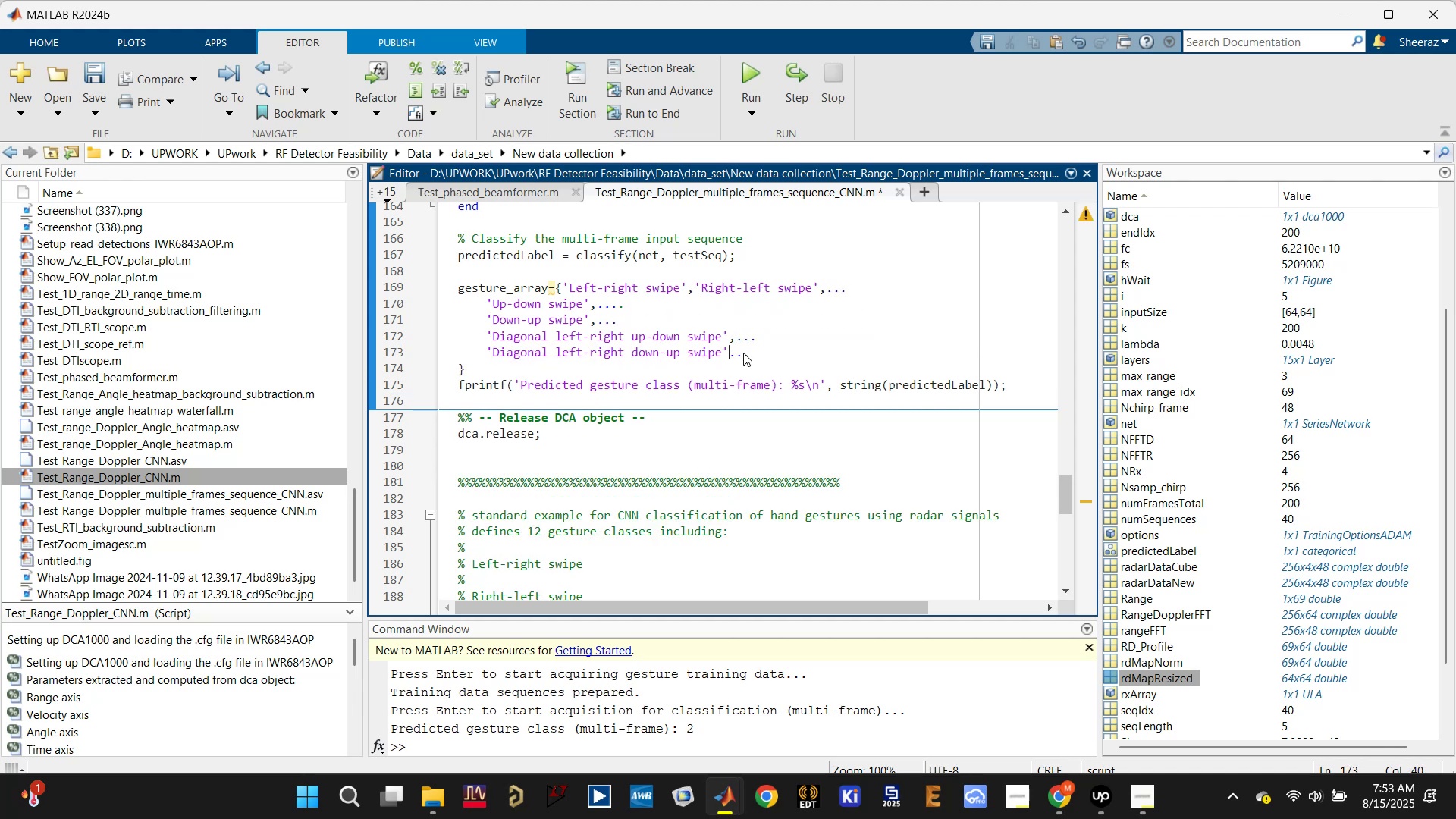 
key(Comma)
 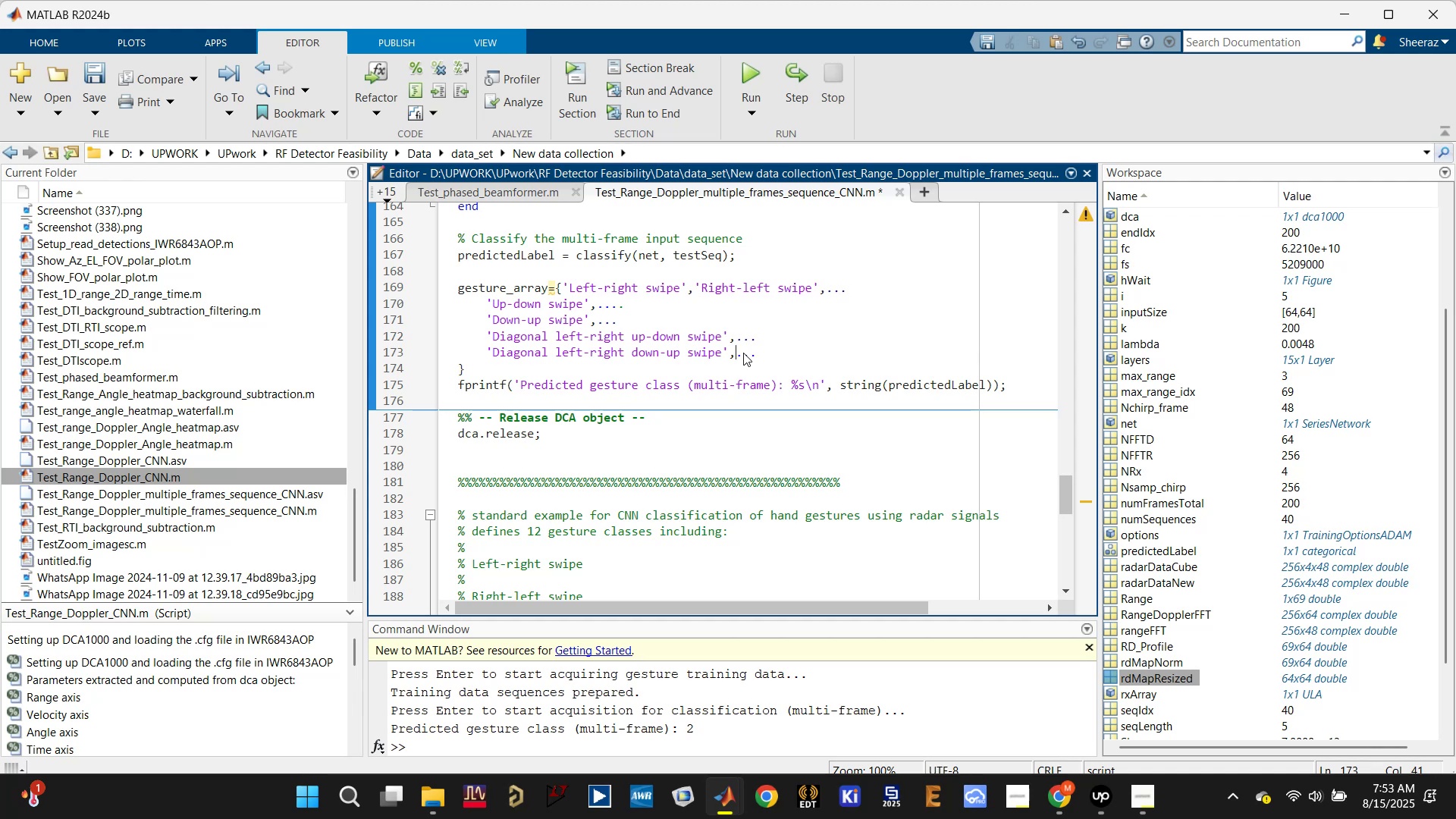 
key(ArrowRight)
 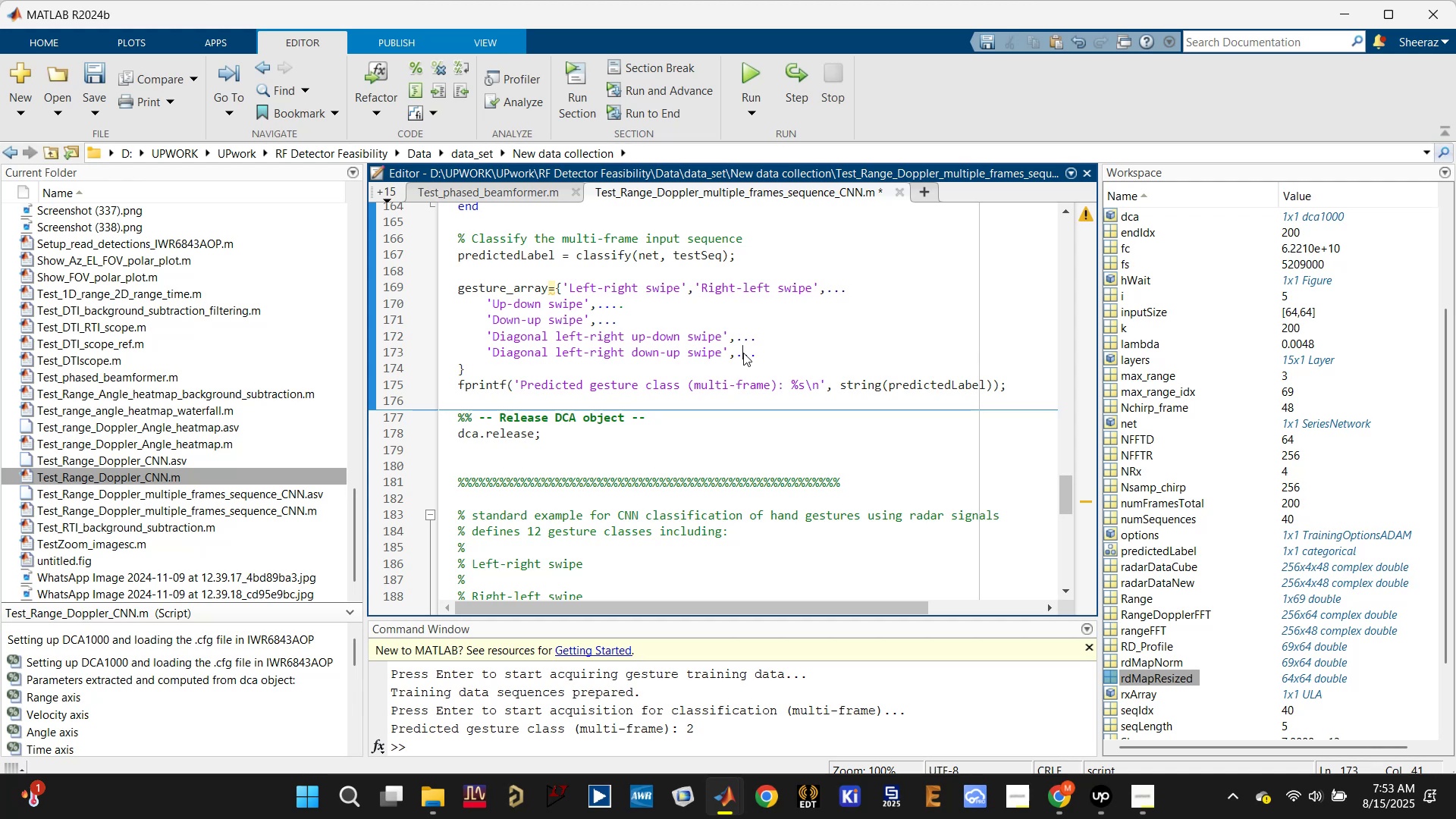 
key(ArrowRight)
 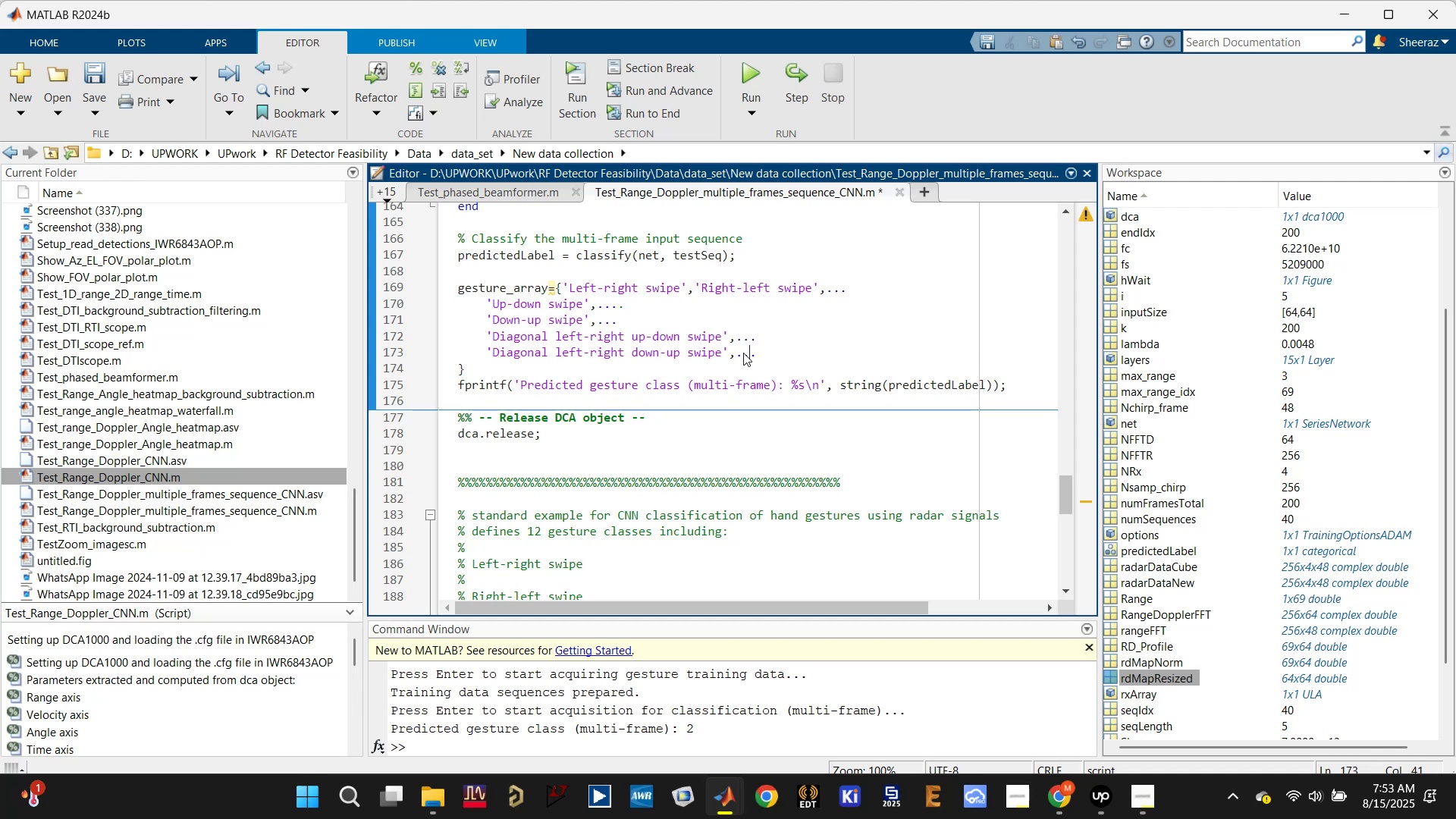 
key(ArrowRight)
 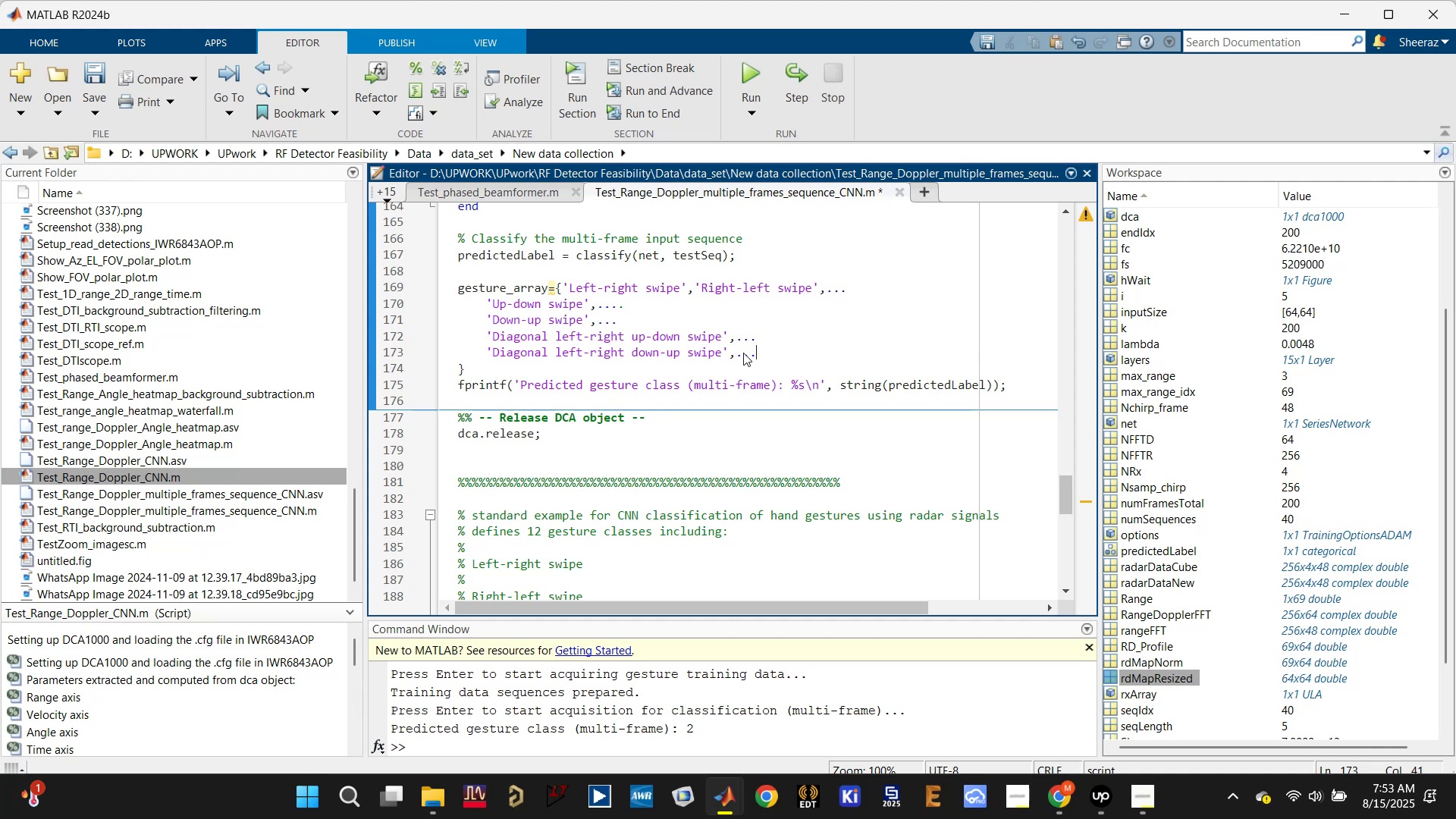 
key(Enter)
 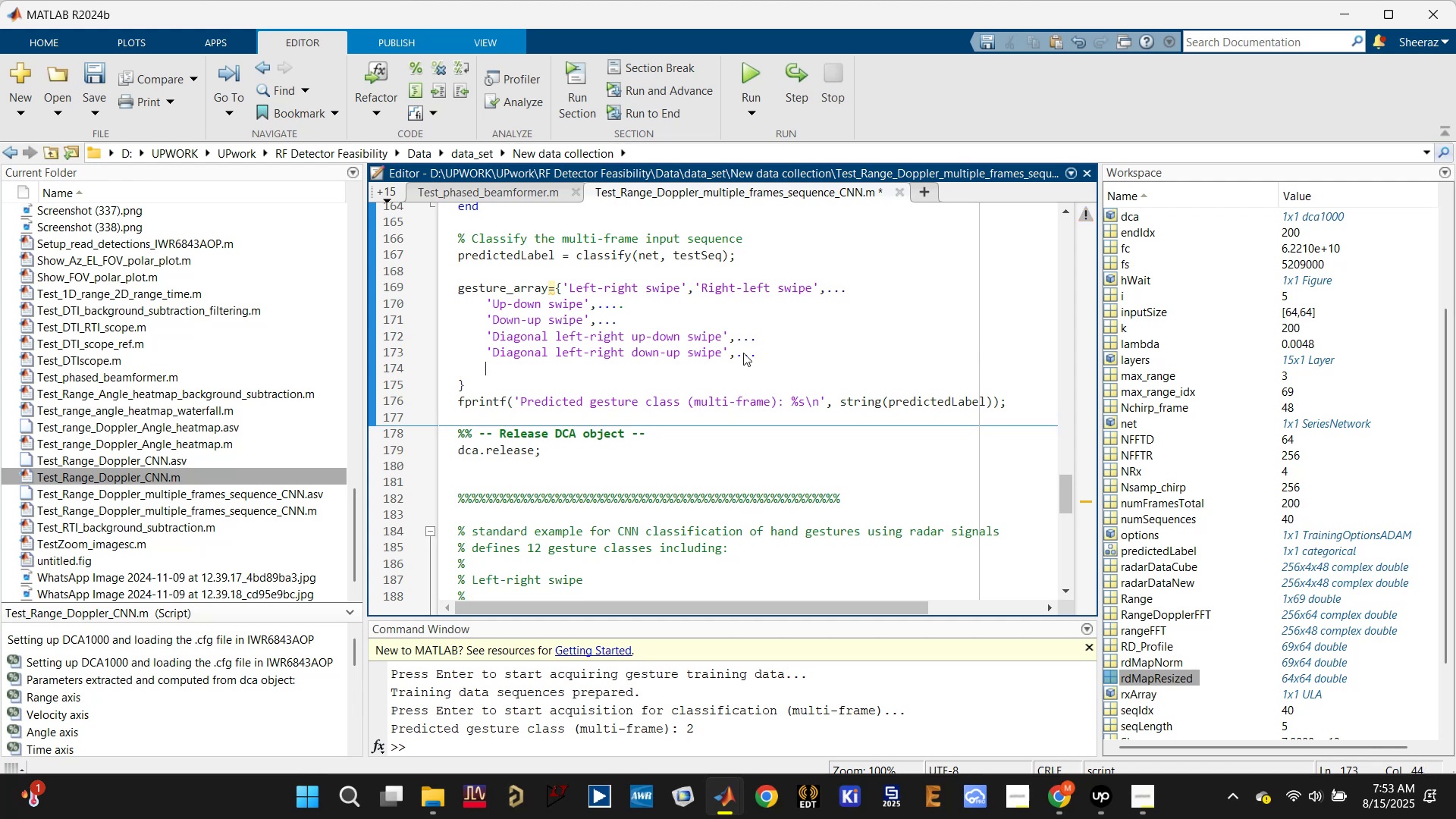 
key(Control+S)
 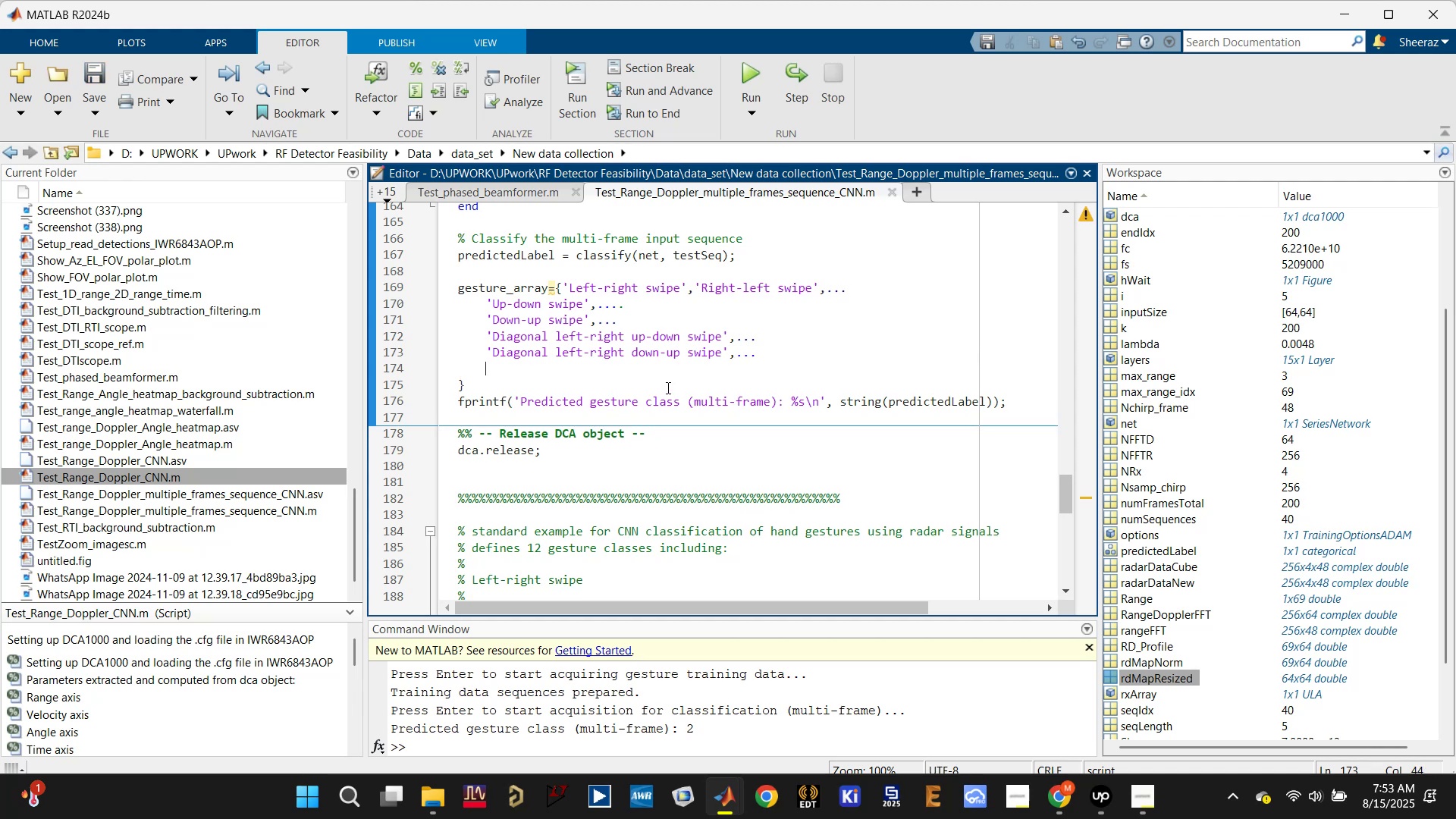 
scroll: coordinate [589, 507], scroll_direction: down, amount: 3.0
 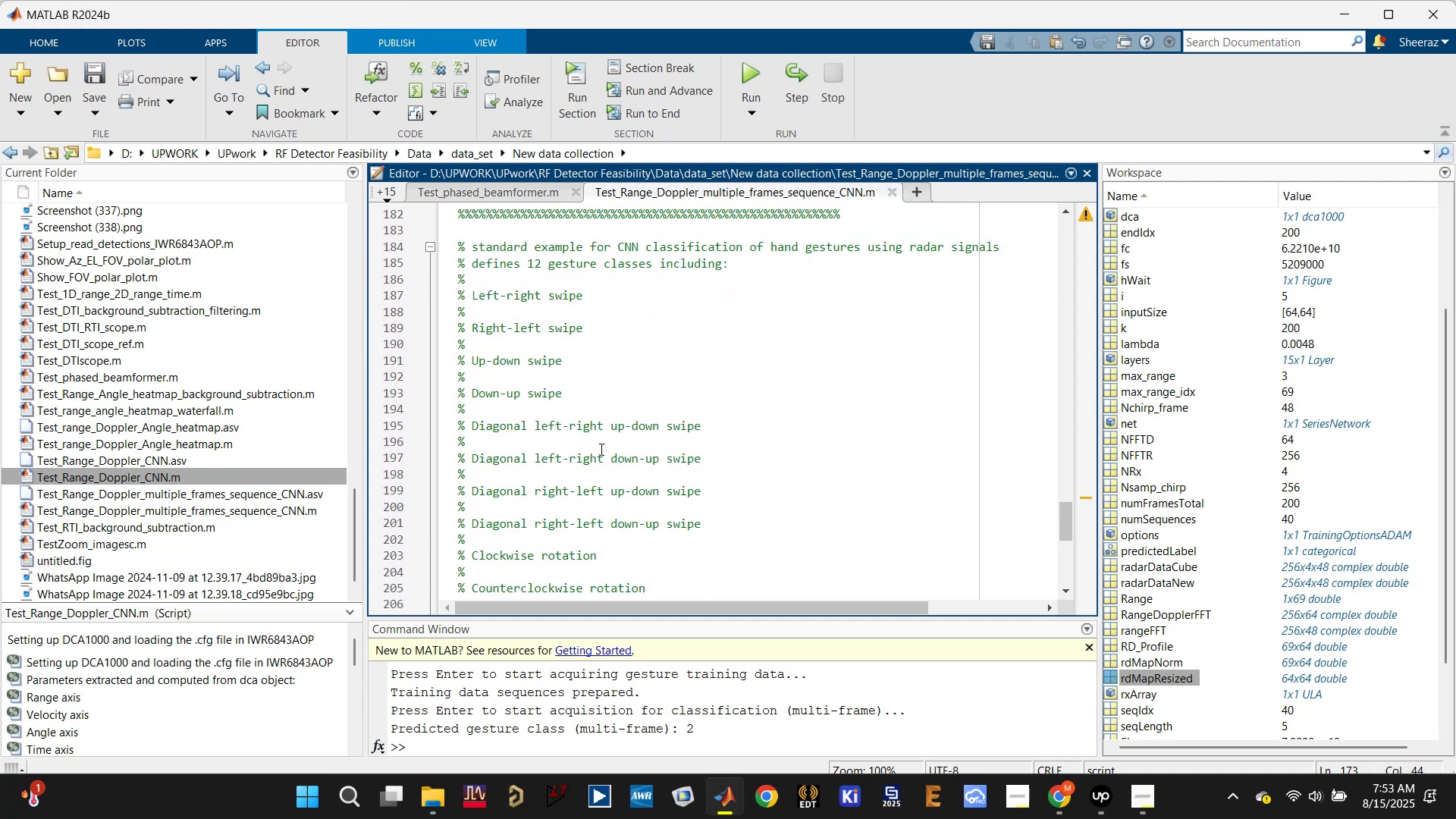 
scroll: coordinate [595, 460], scroll_direction: up, amount: 3.0
 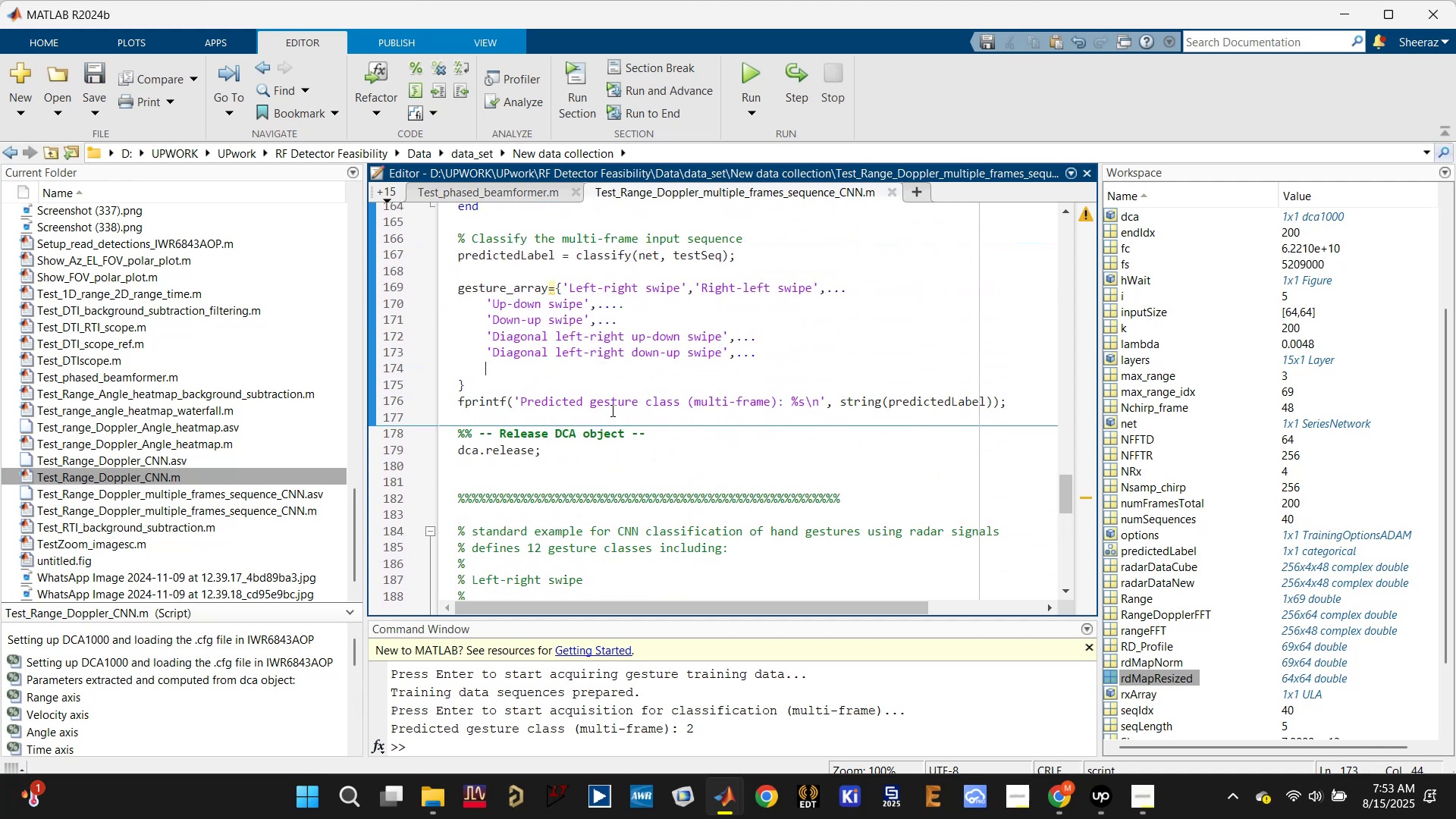 
scroll: coordinate [618, 426], scroll_direction: down, amount: 5.0
 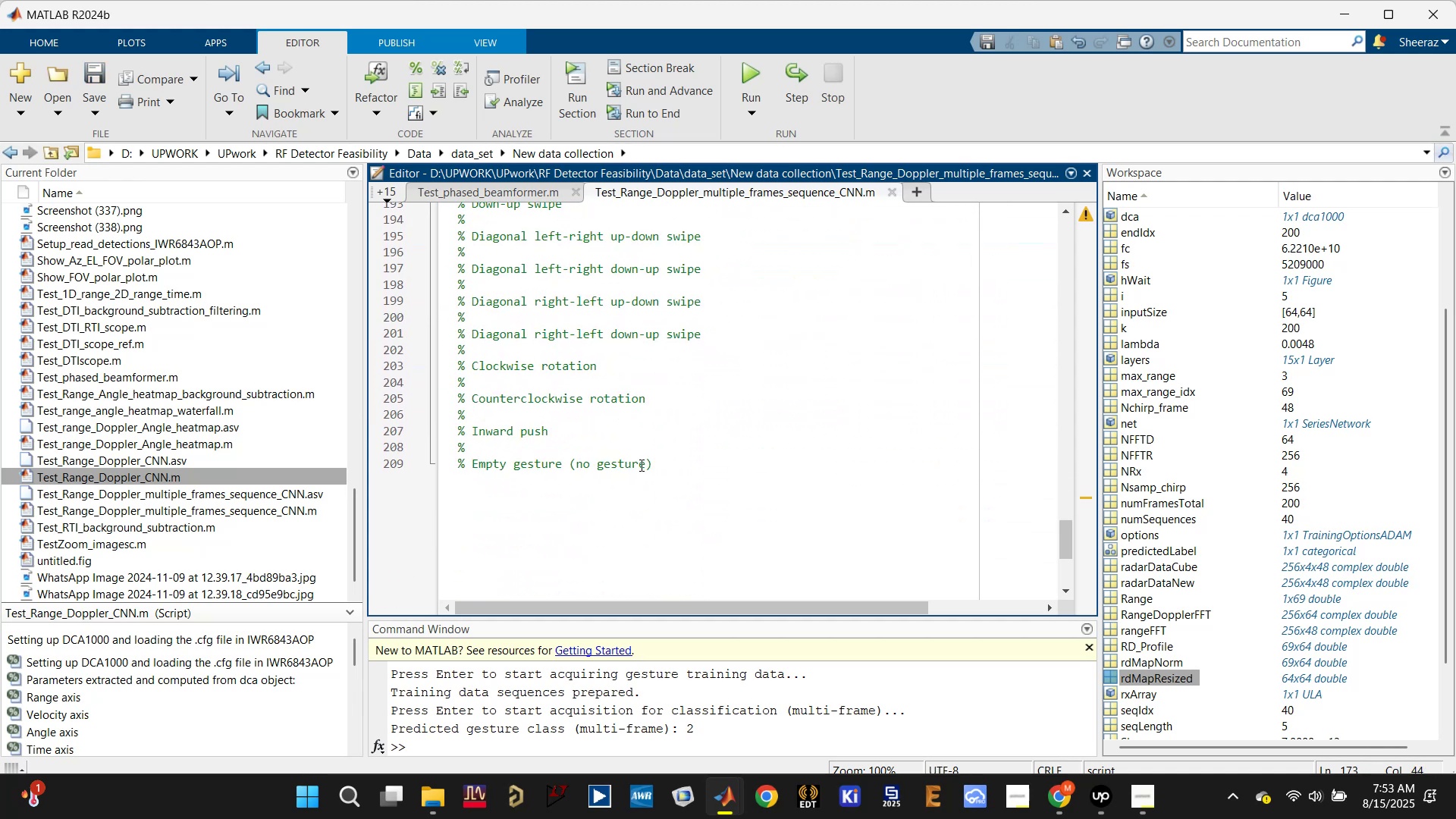 
left_click_drag(start_coordinate=[686, 508], to_coordinate=[438, 416])
 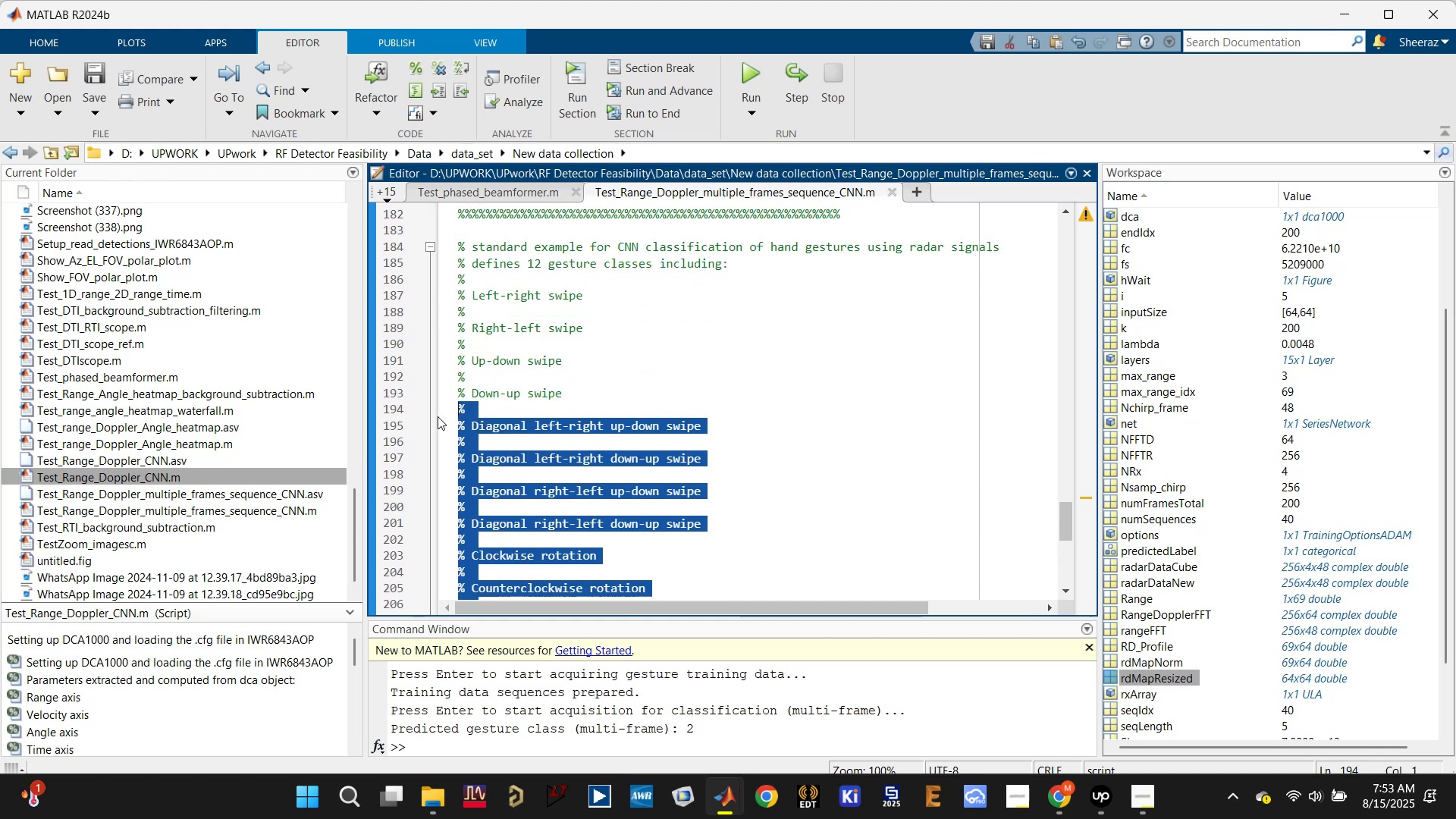 
scroll: coordinate [493, 344], scroll_direction: up, amount: 2.0
 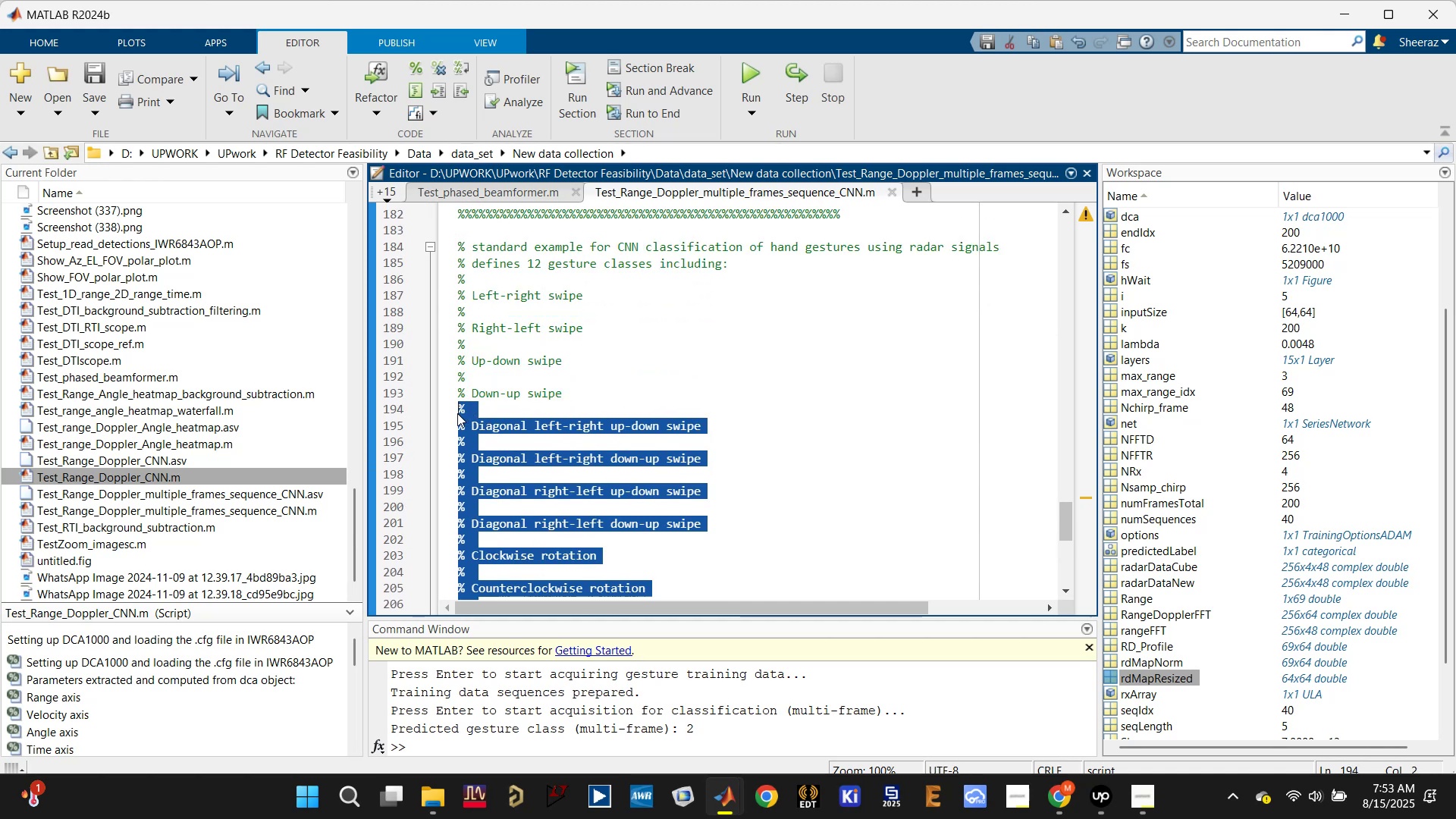 
key(Control+C)
 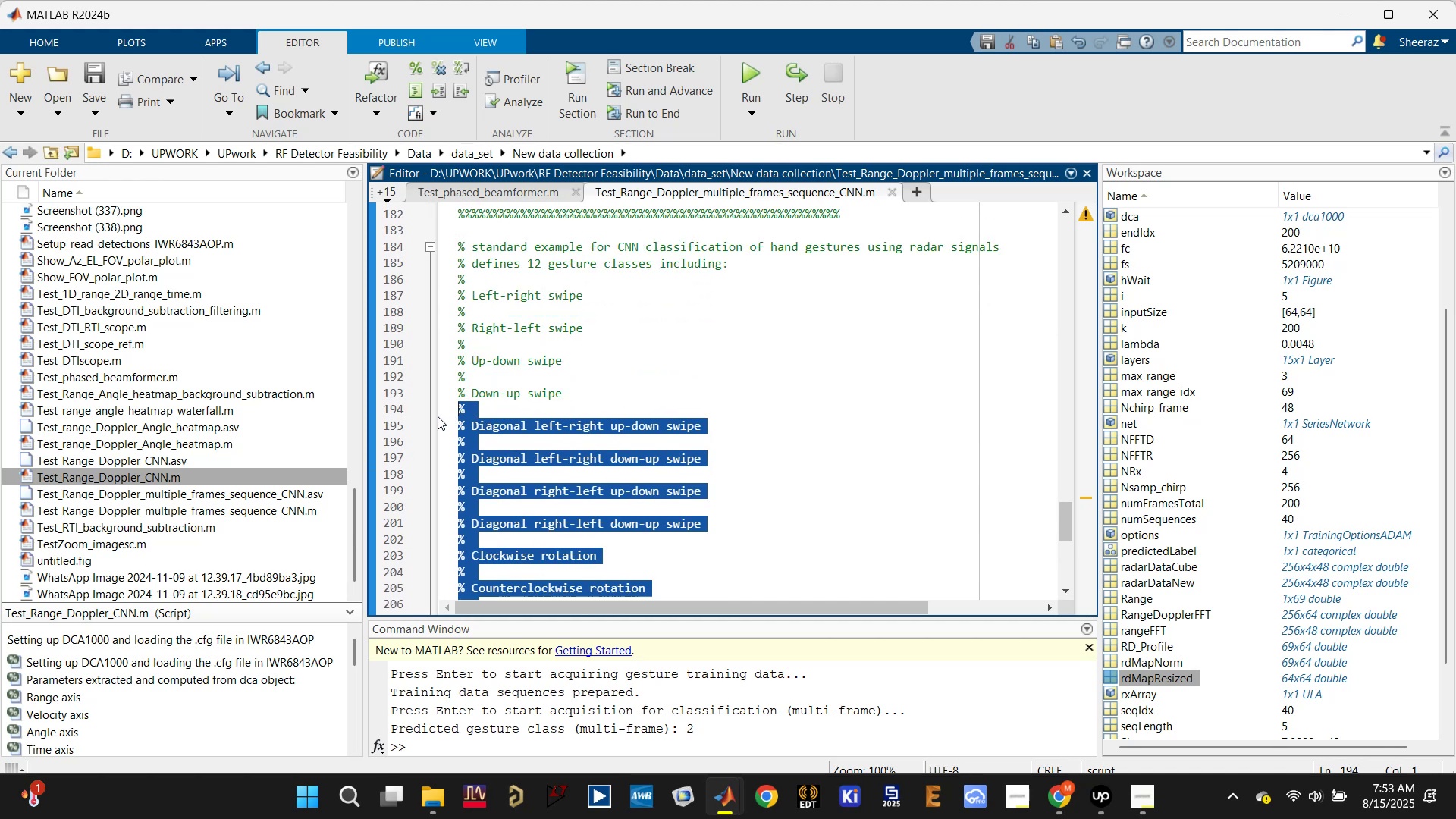 
scroll: coordinate [441, 416], scroll_direction: up, amount: 3.0
 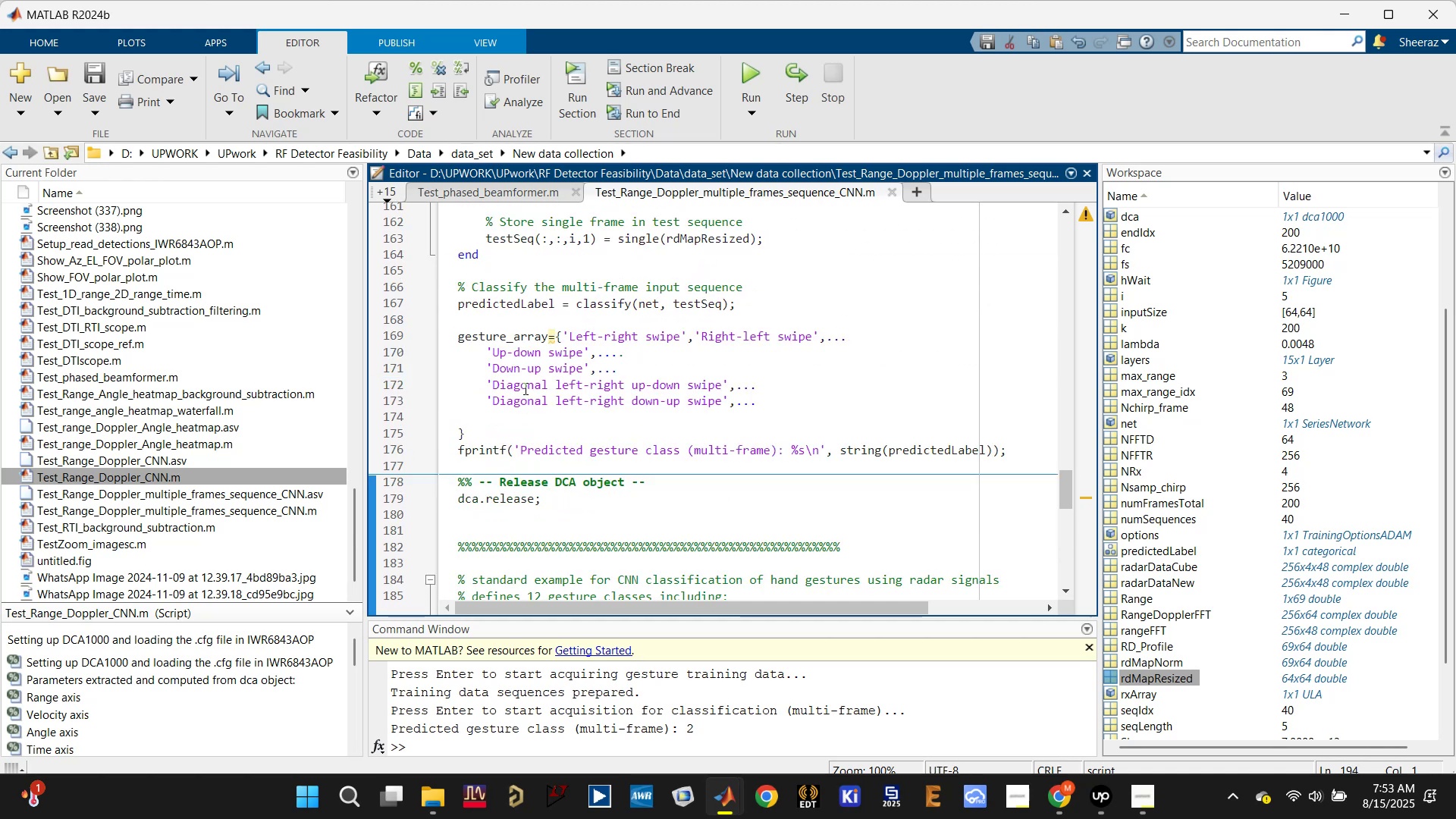 
left_click([488, 422])
 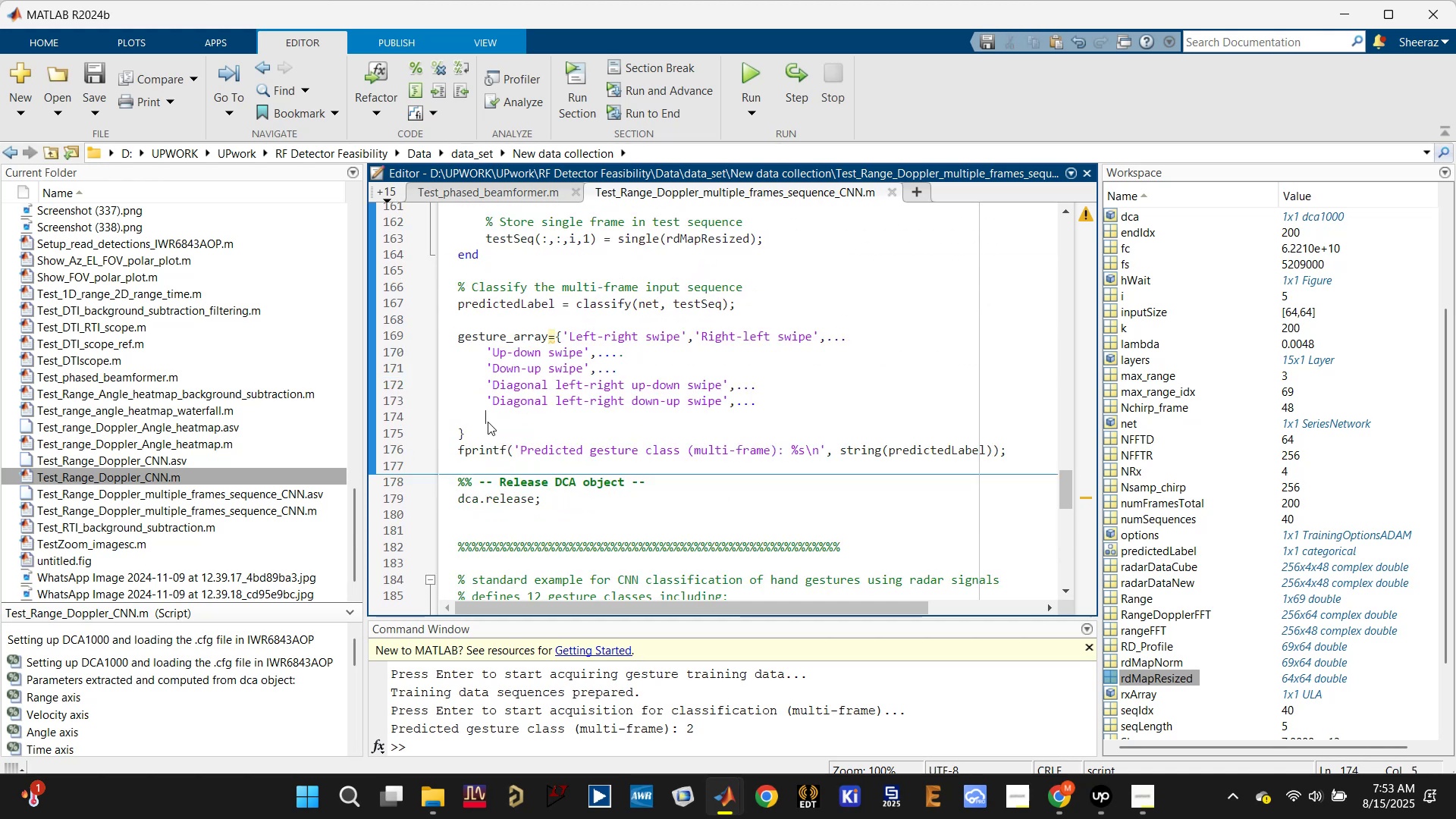 
key(Control+V)
 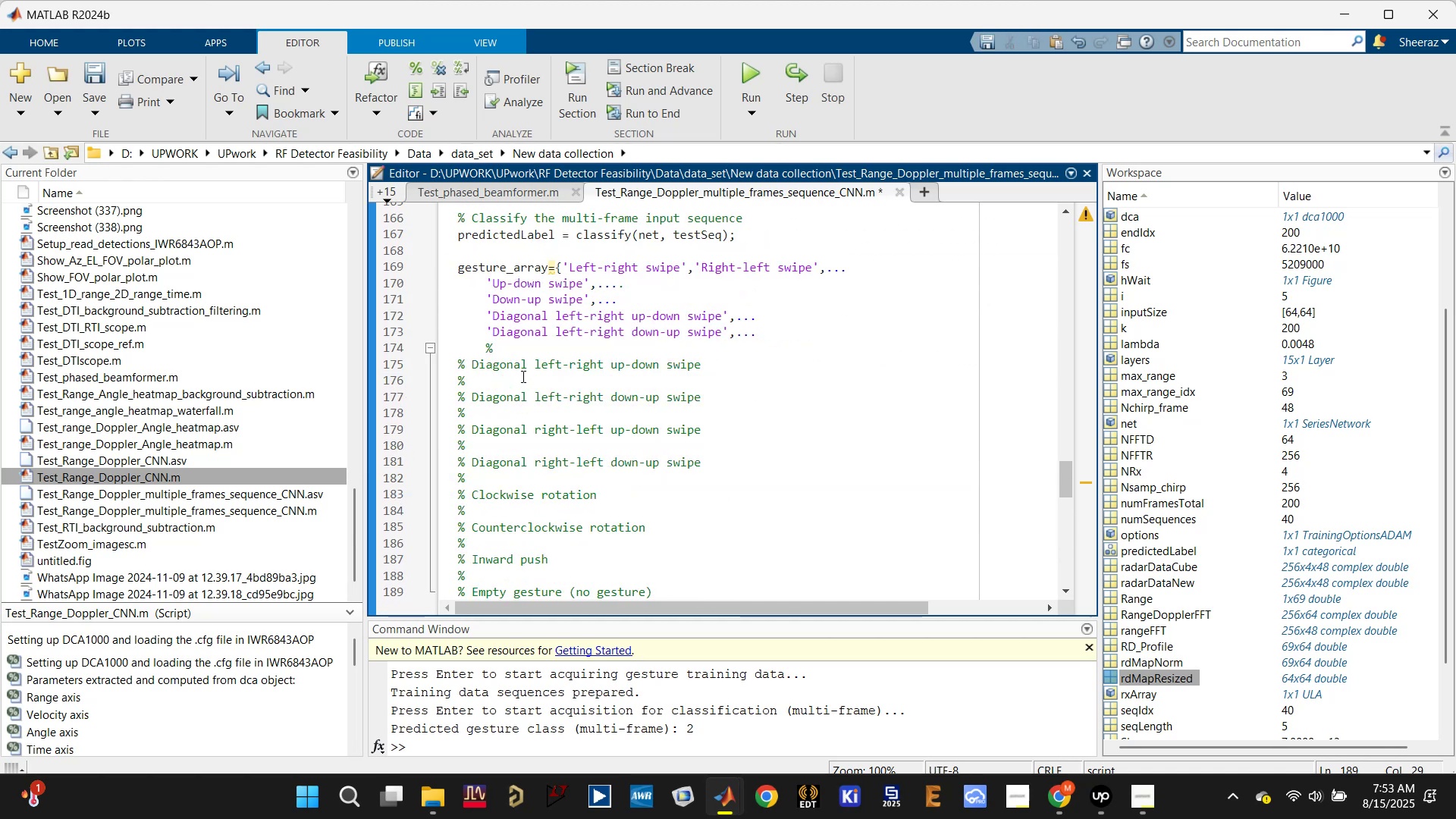 
left_click_drag(start_coordinate=[507, 350], to_coordinate=[442, 350])
 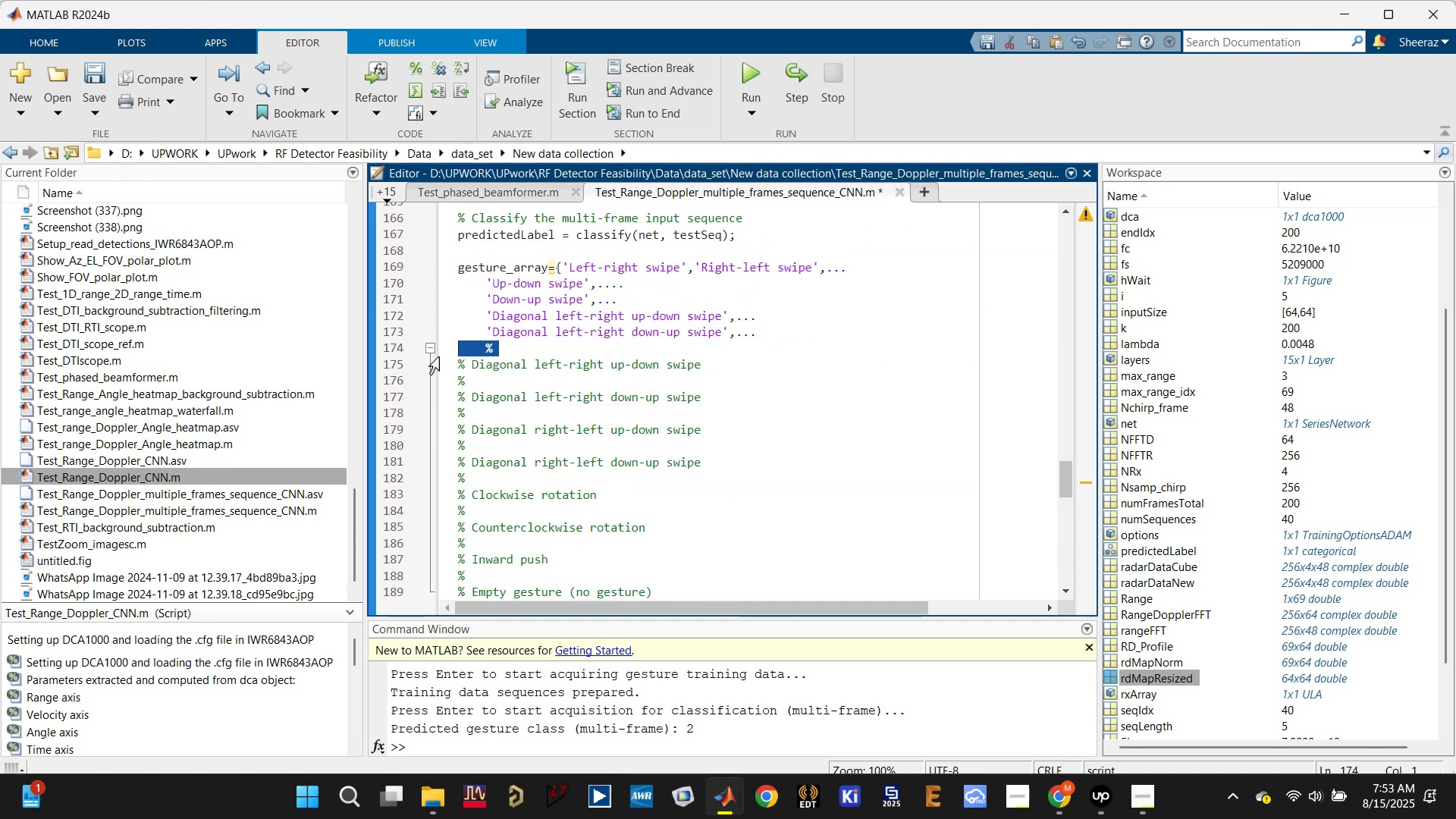 
key(Delete)
 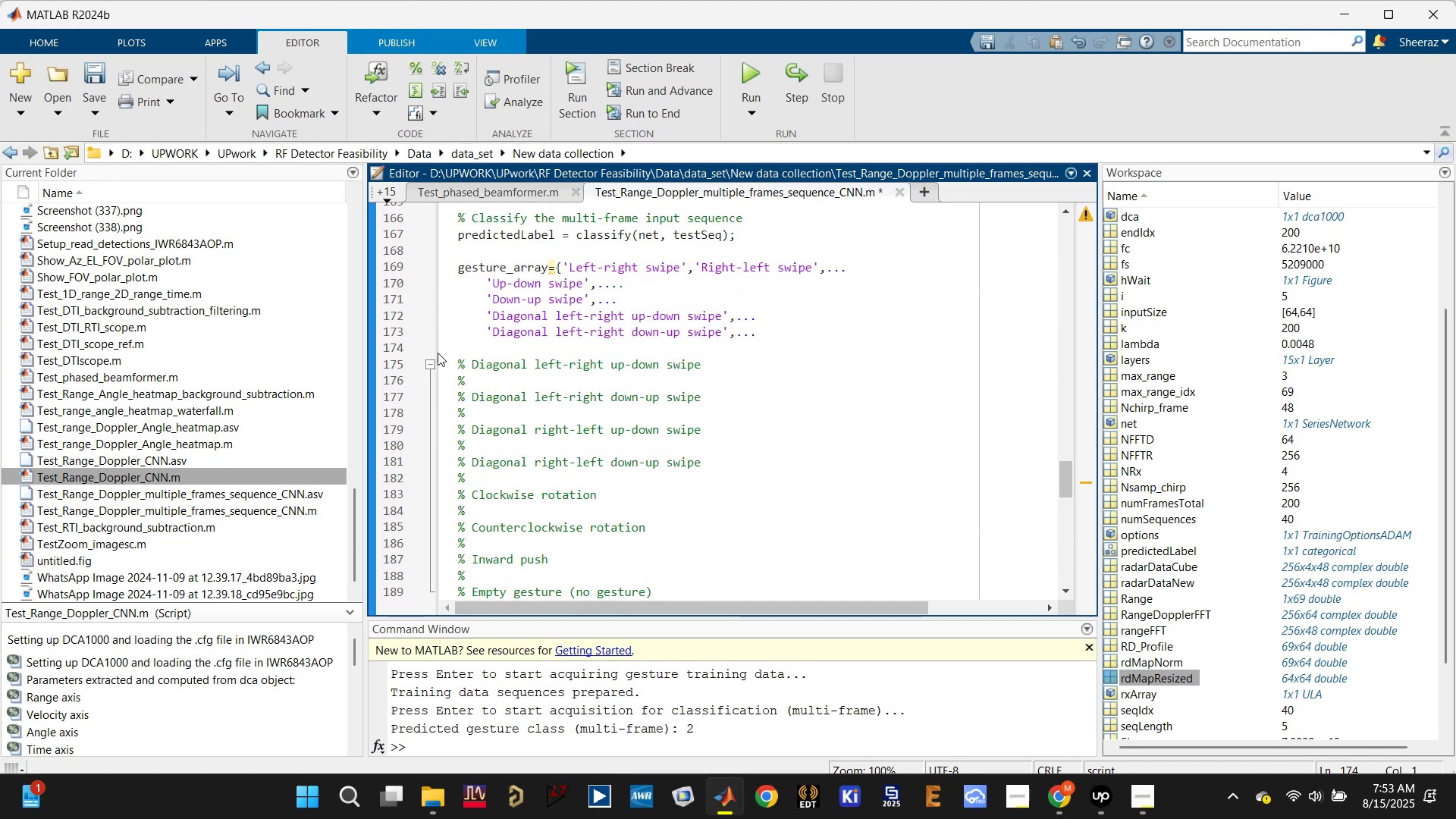 
key(Delete)
 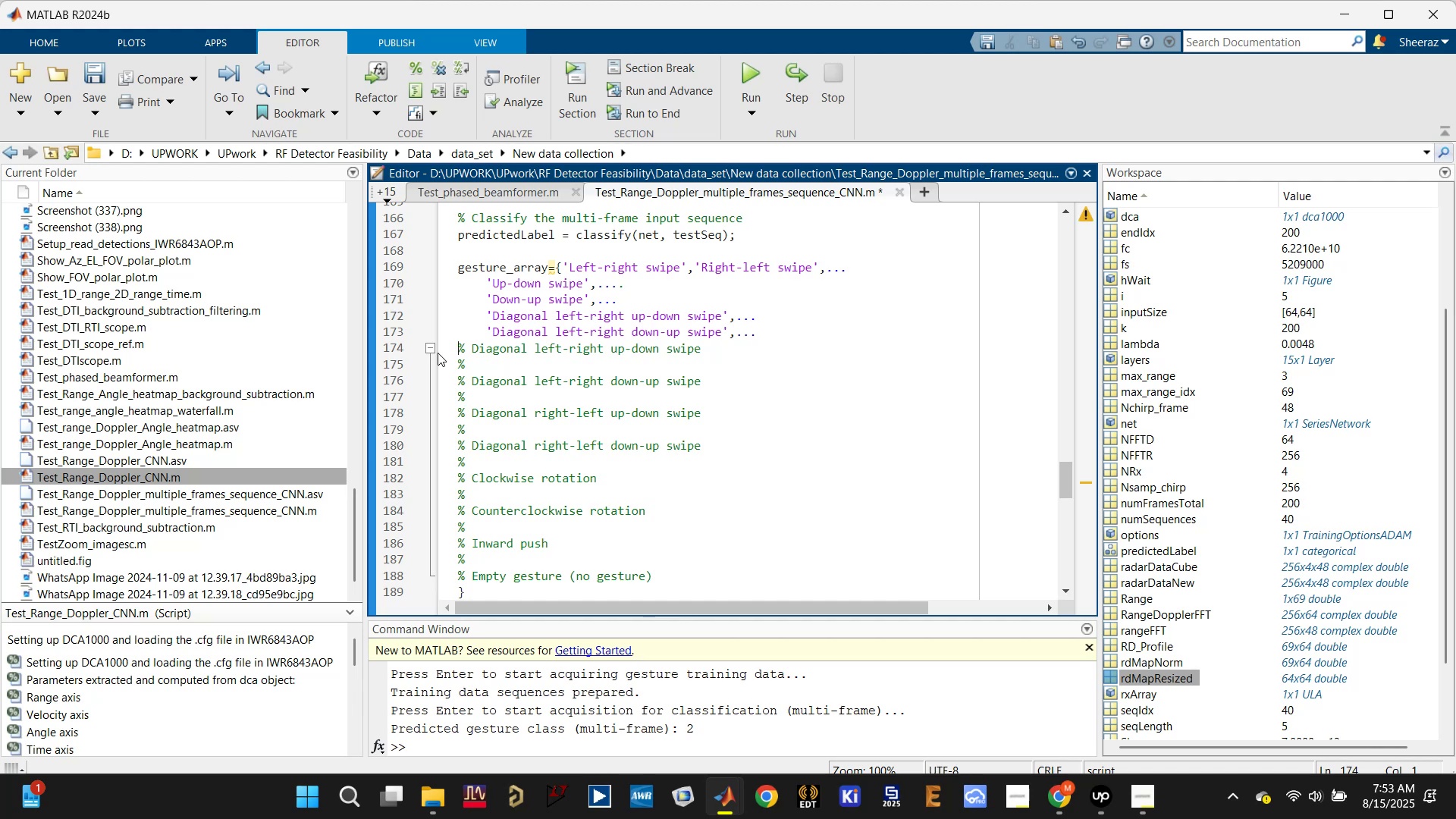 
key(Home)
 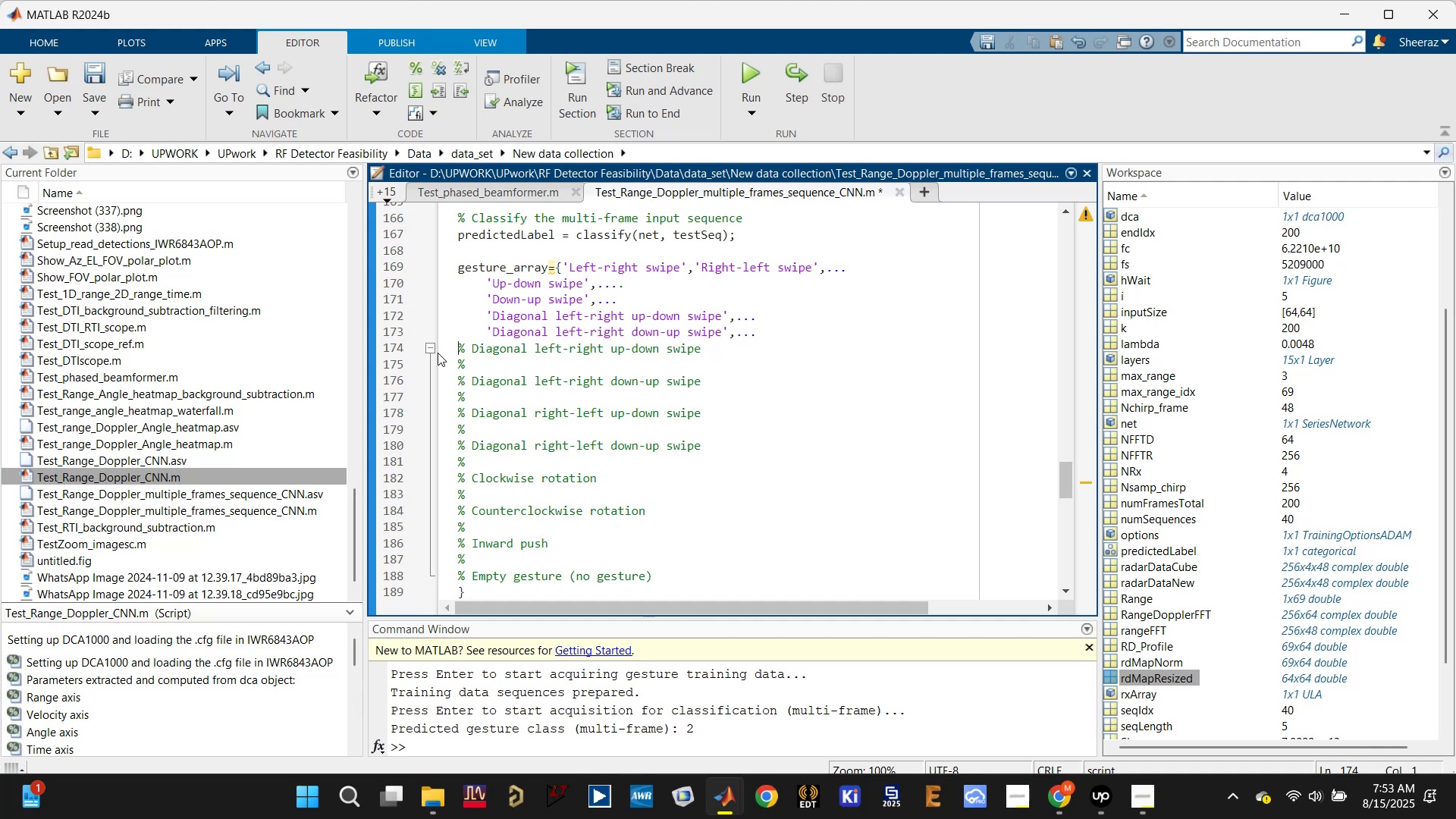 
key(Delete)
 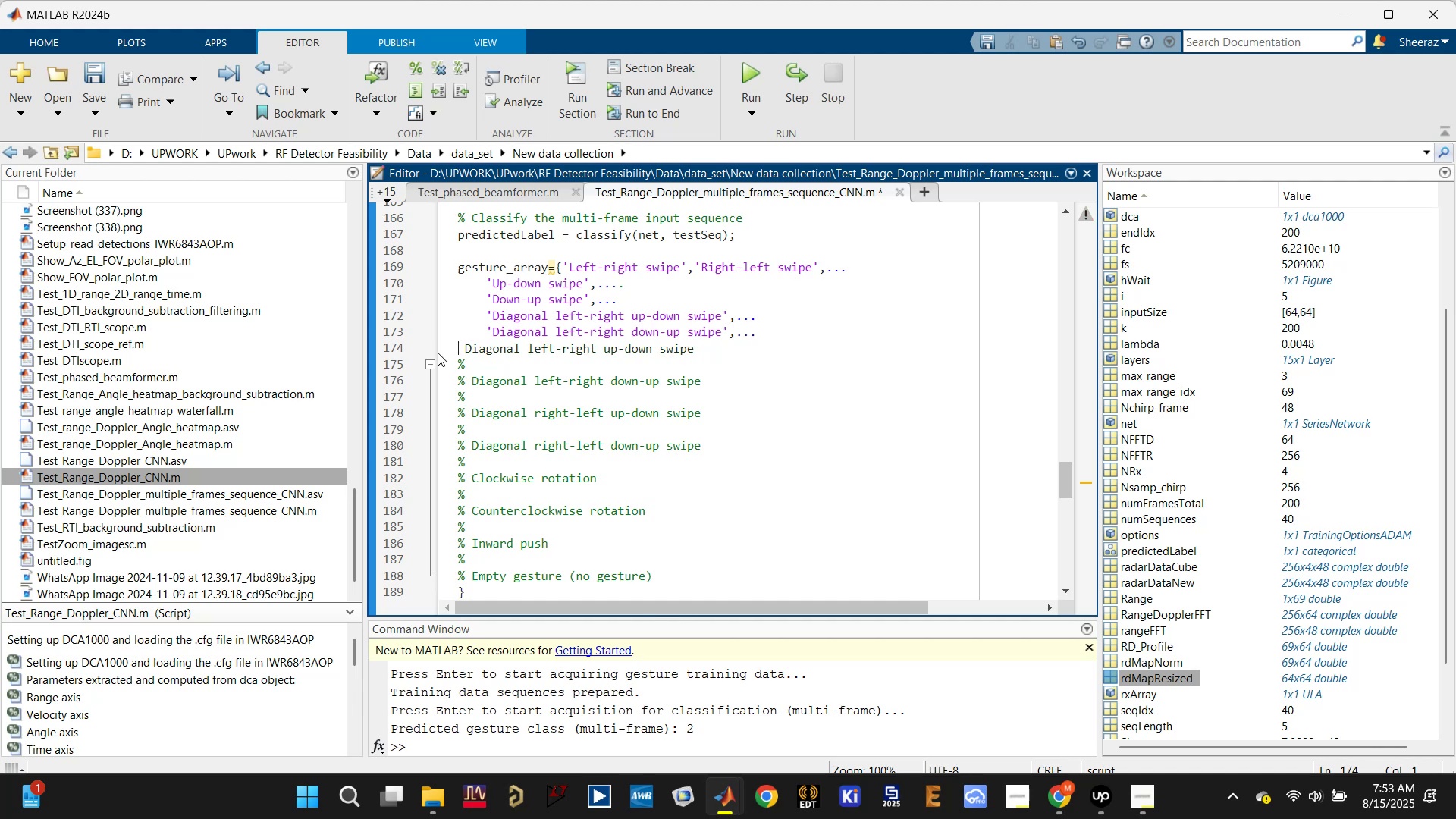 
key(Delete)
 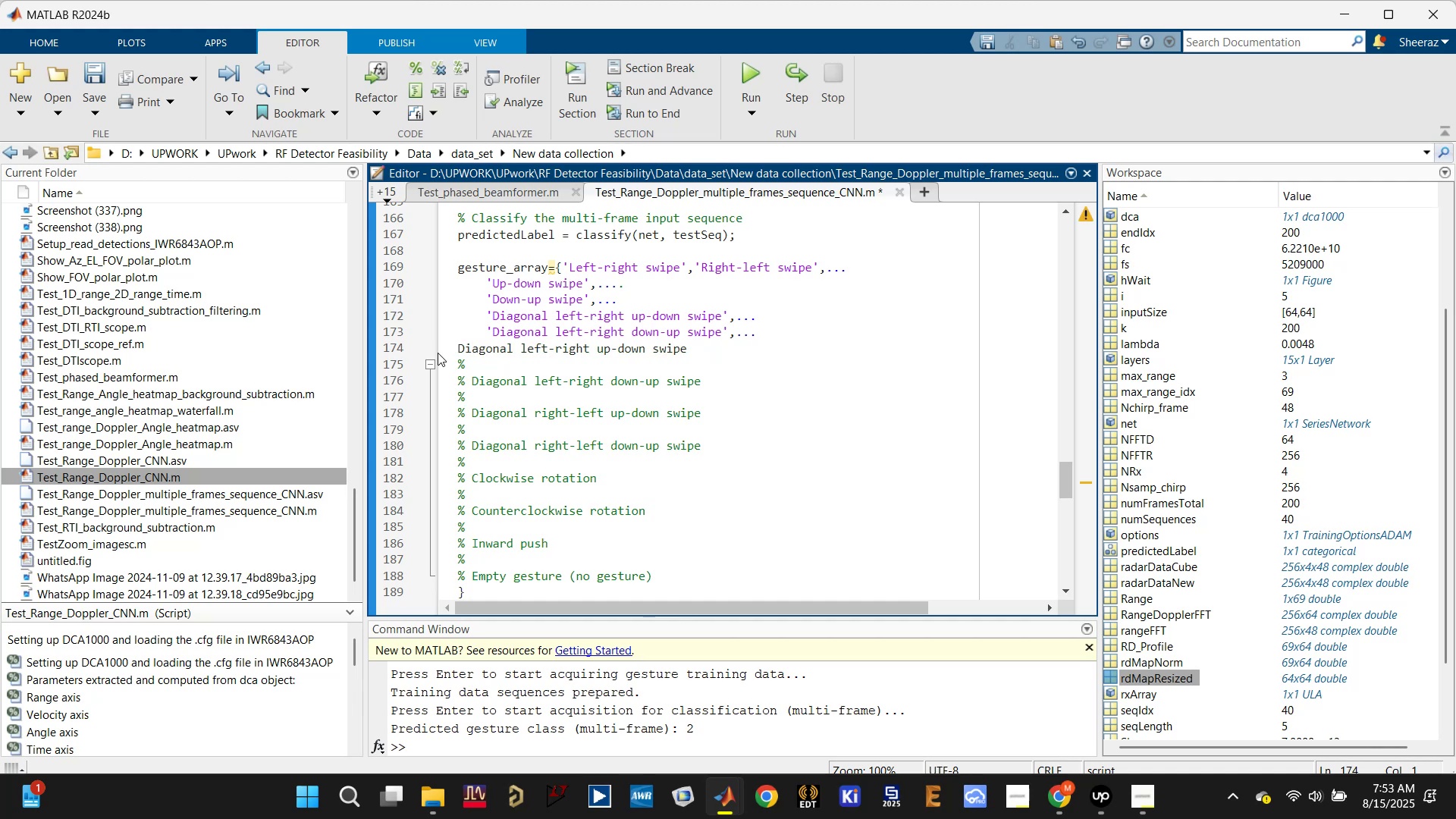 
key(Quote)
 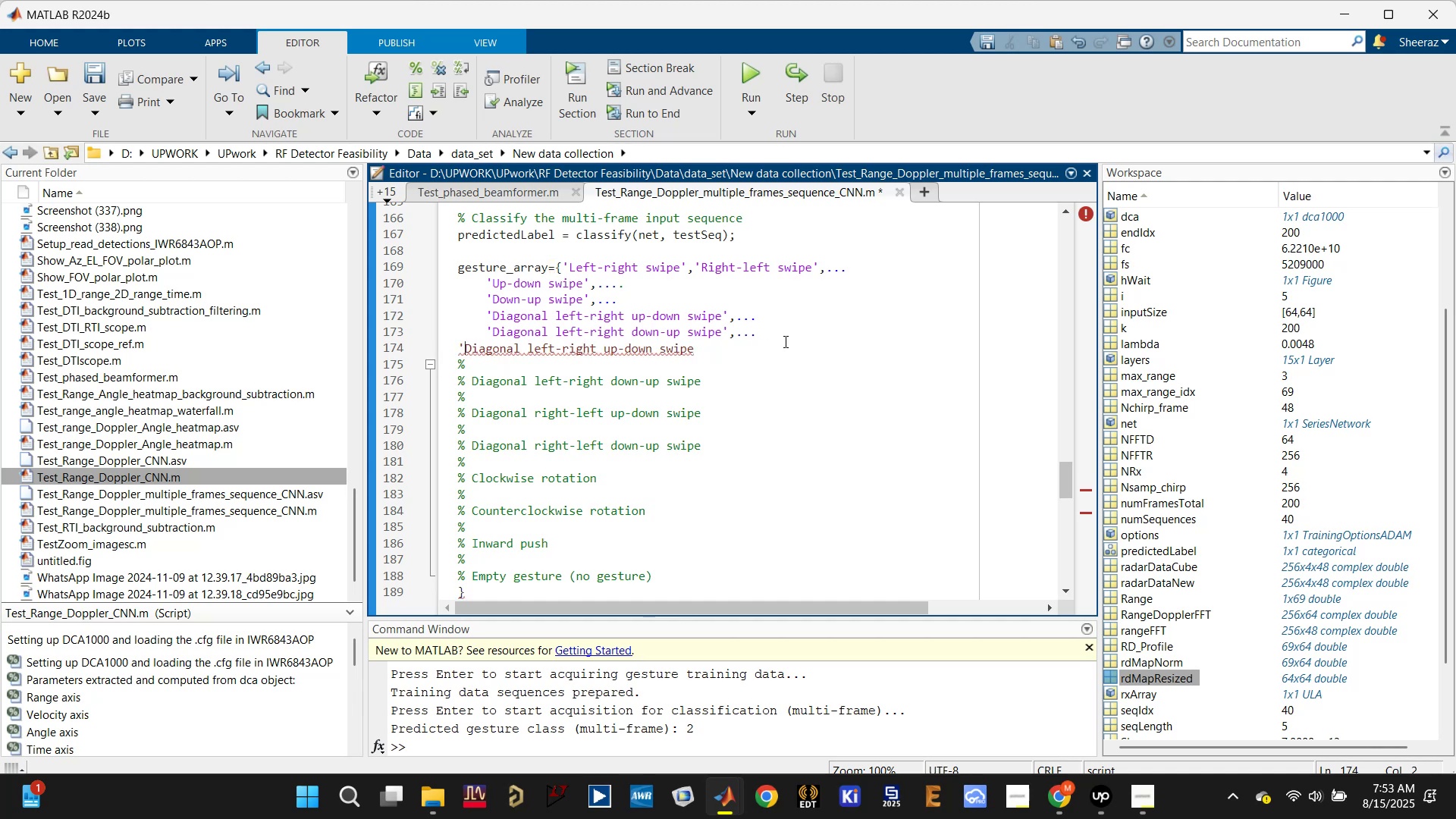 
left_click([751, 352])
 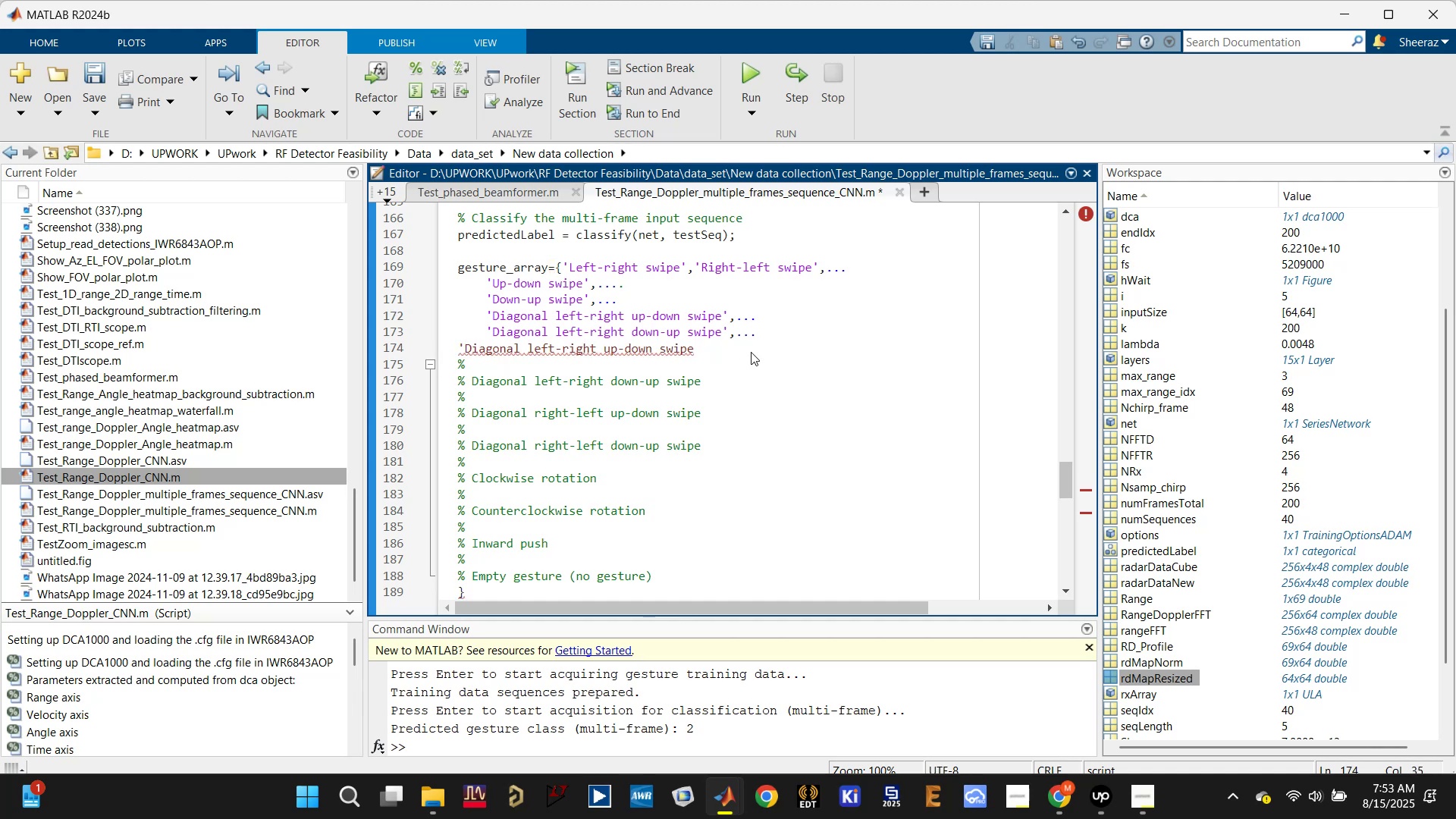 
key(Quote)
 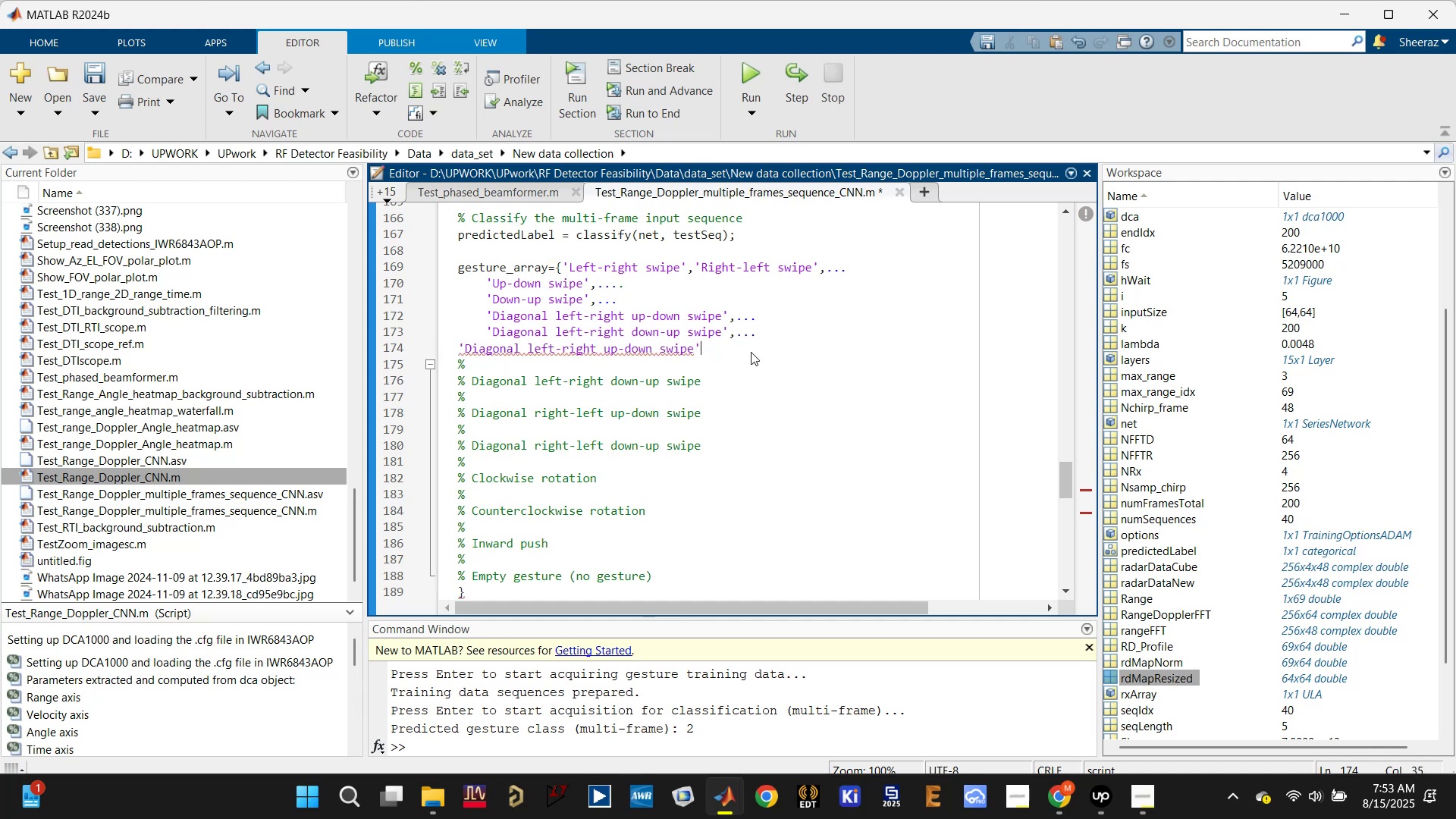 
key(Comma)
 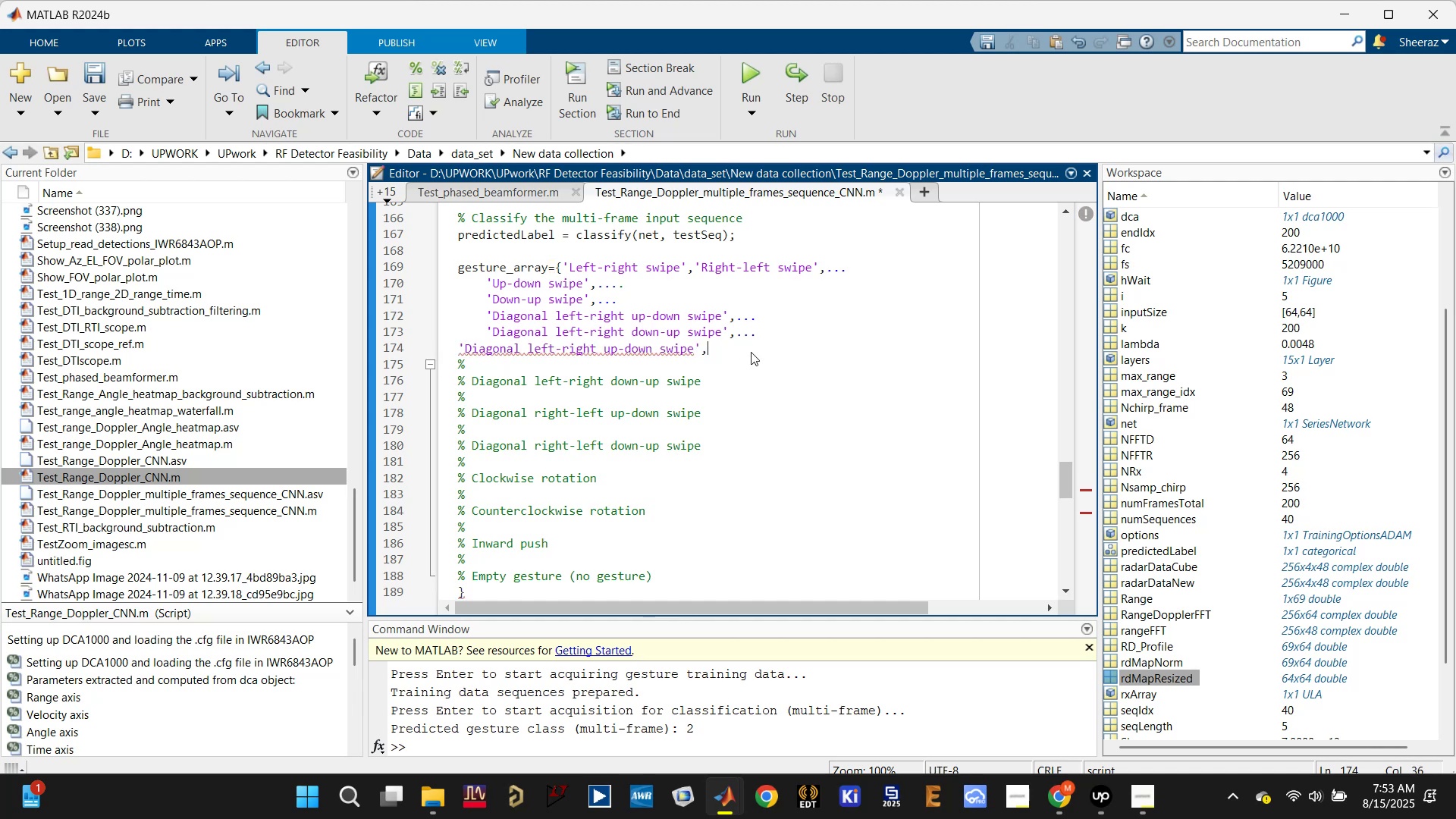 
key(Period)
 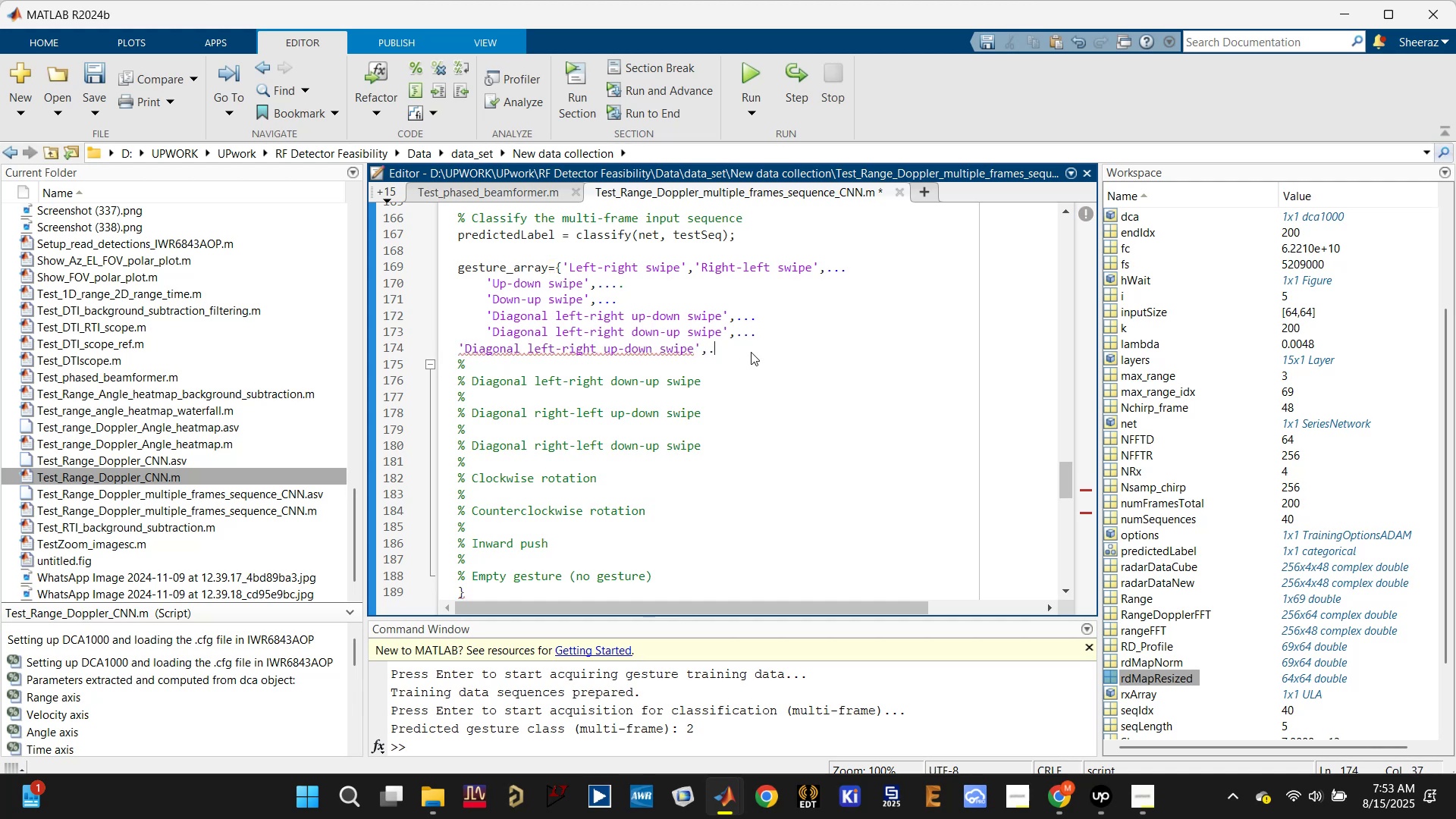 
key(Period)
 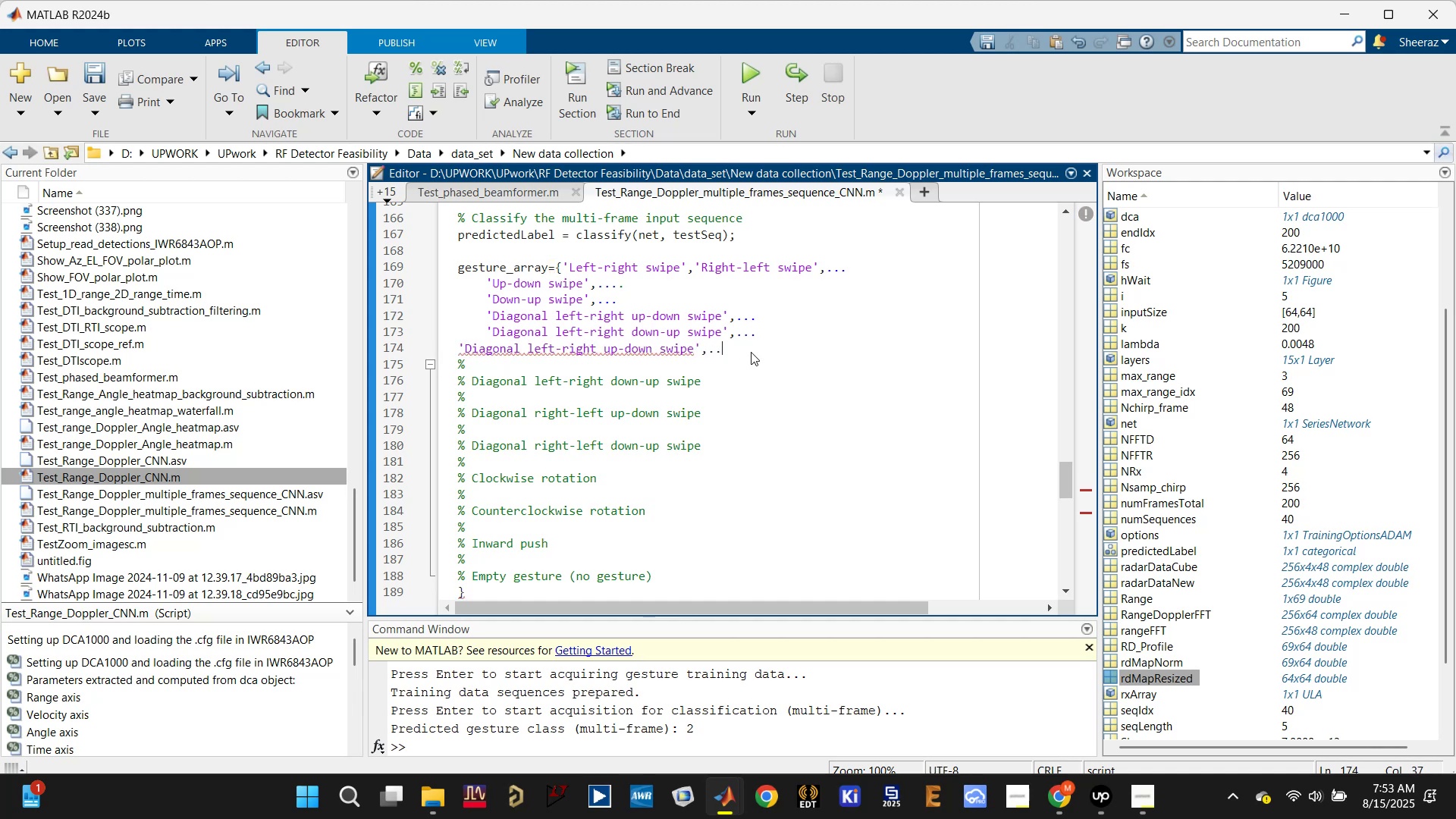 
key(Period)
 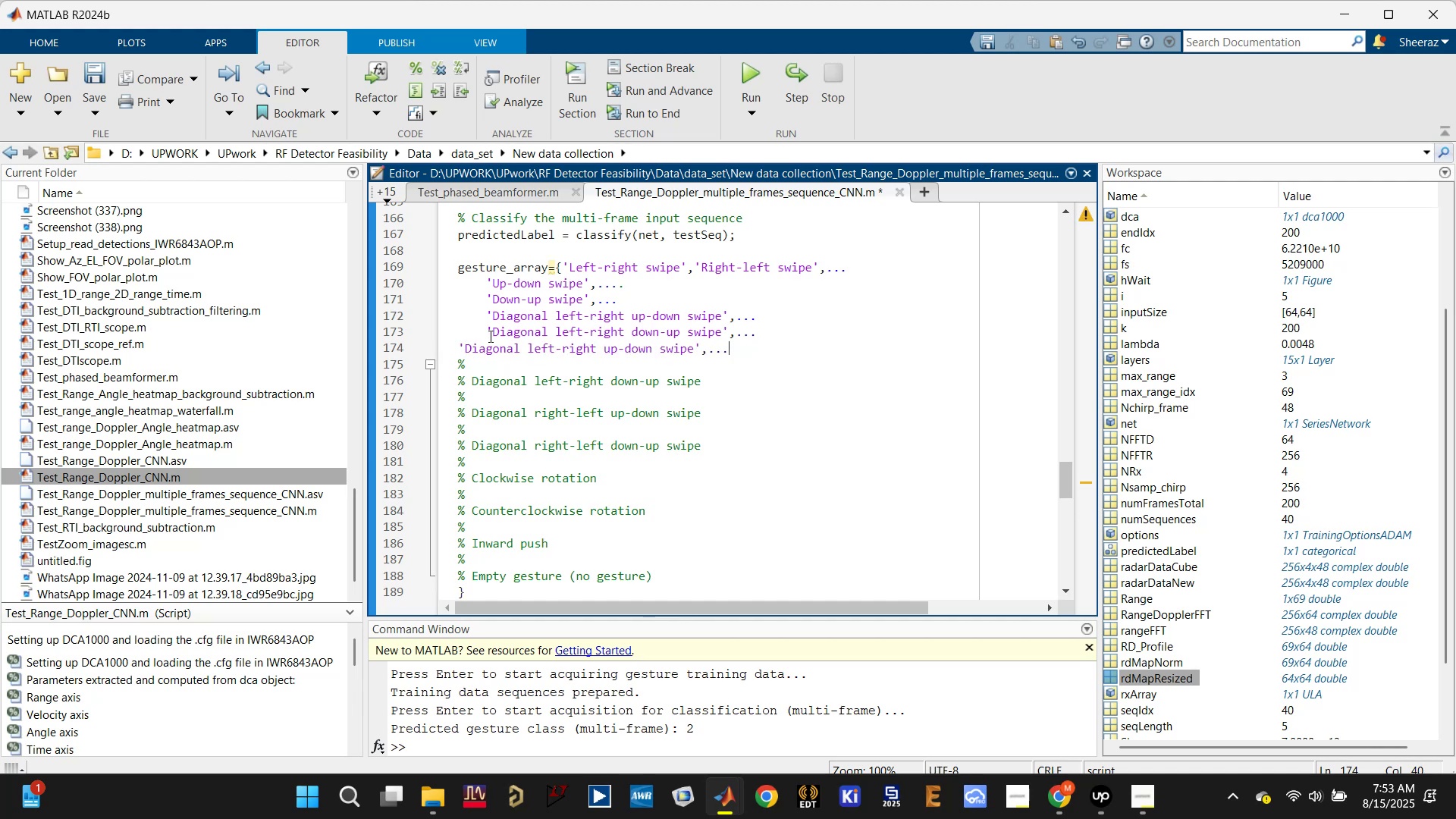 
left_click([459, 347])
 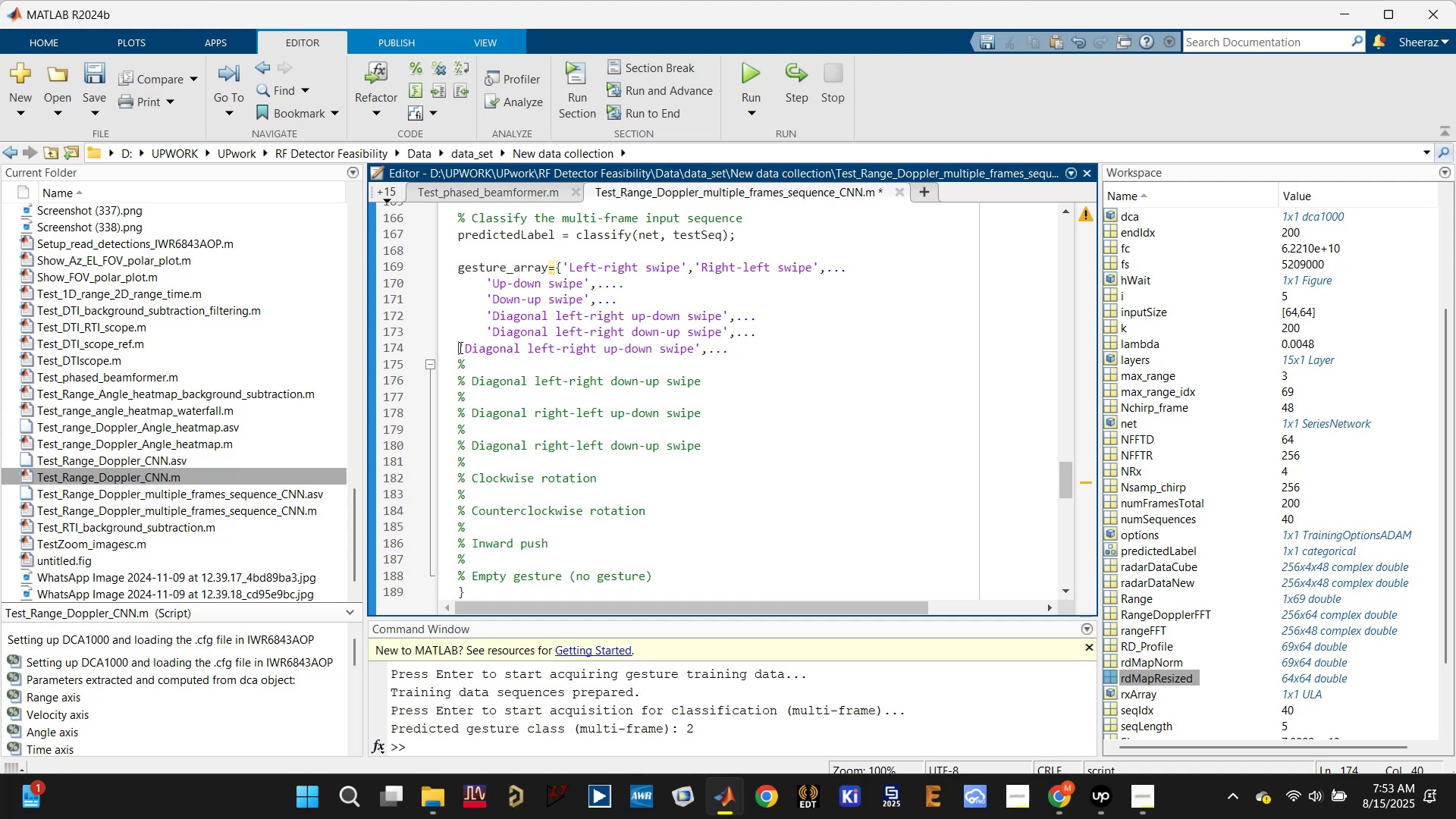 
key(Tab)
 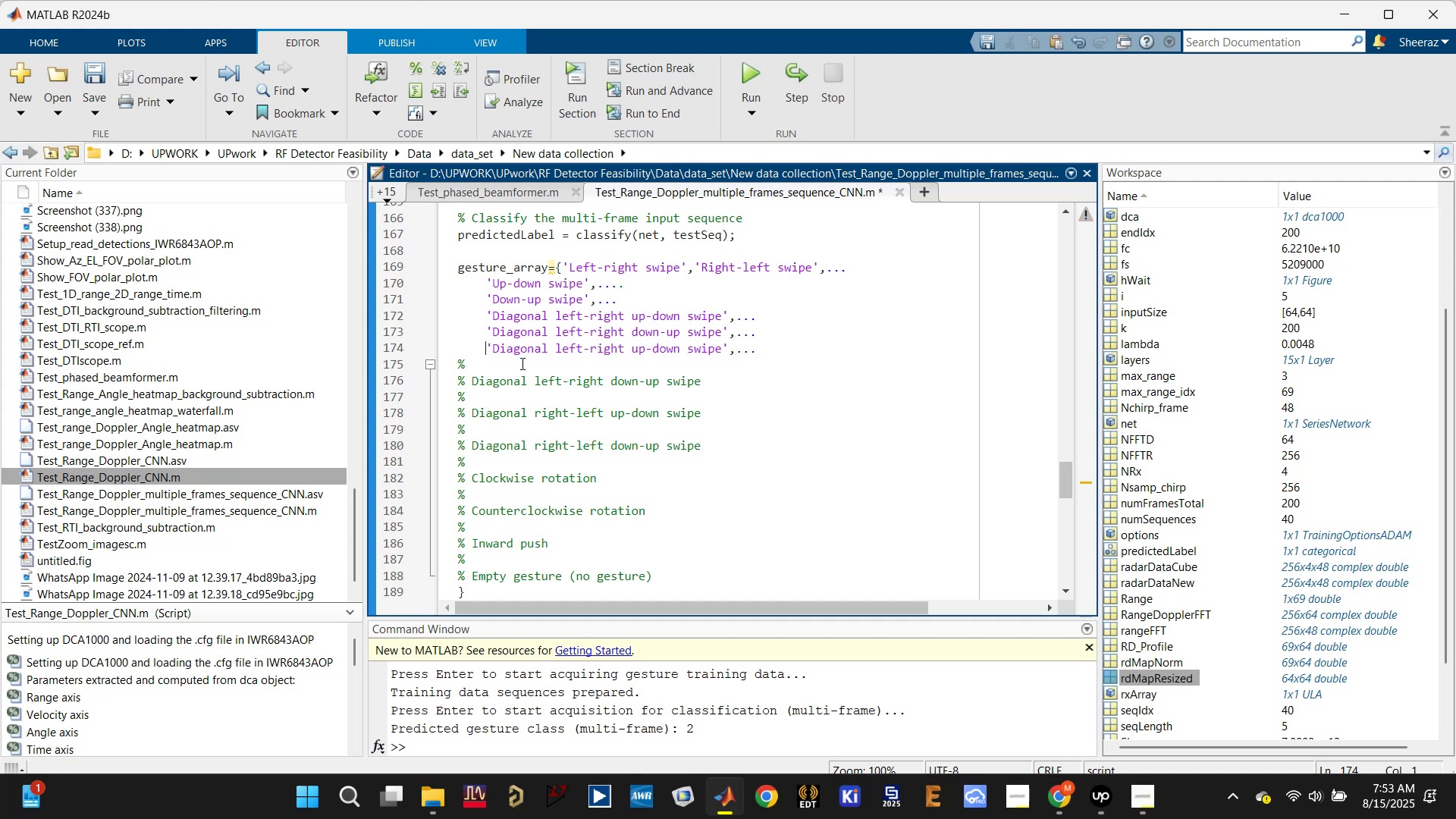 
left_click_drag(start_coordinate=[504, 372], to_coordinate=[452, 372])
 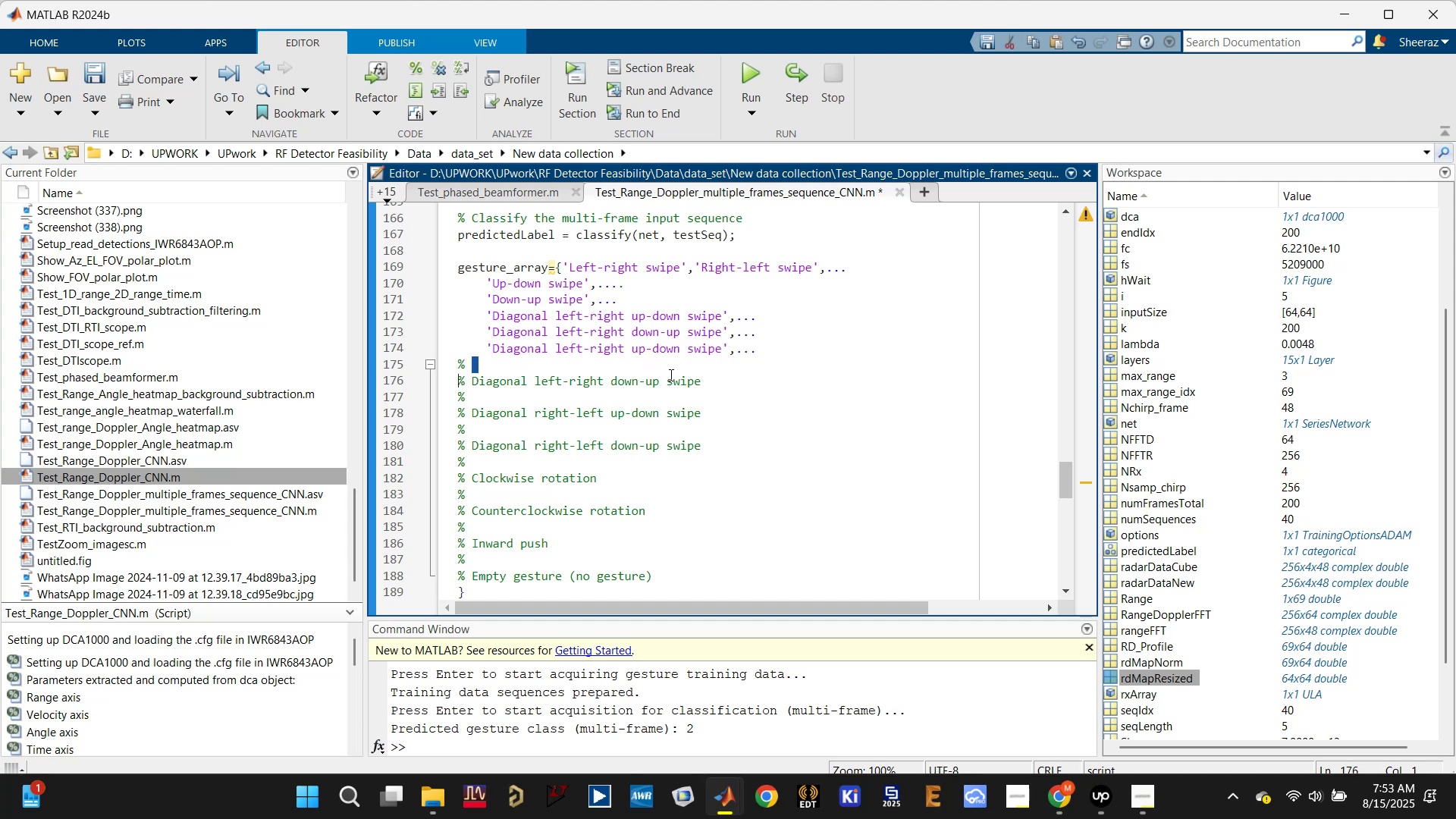 
wait(8.98)
 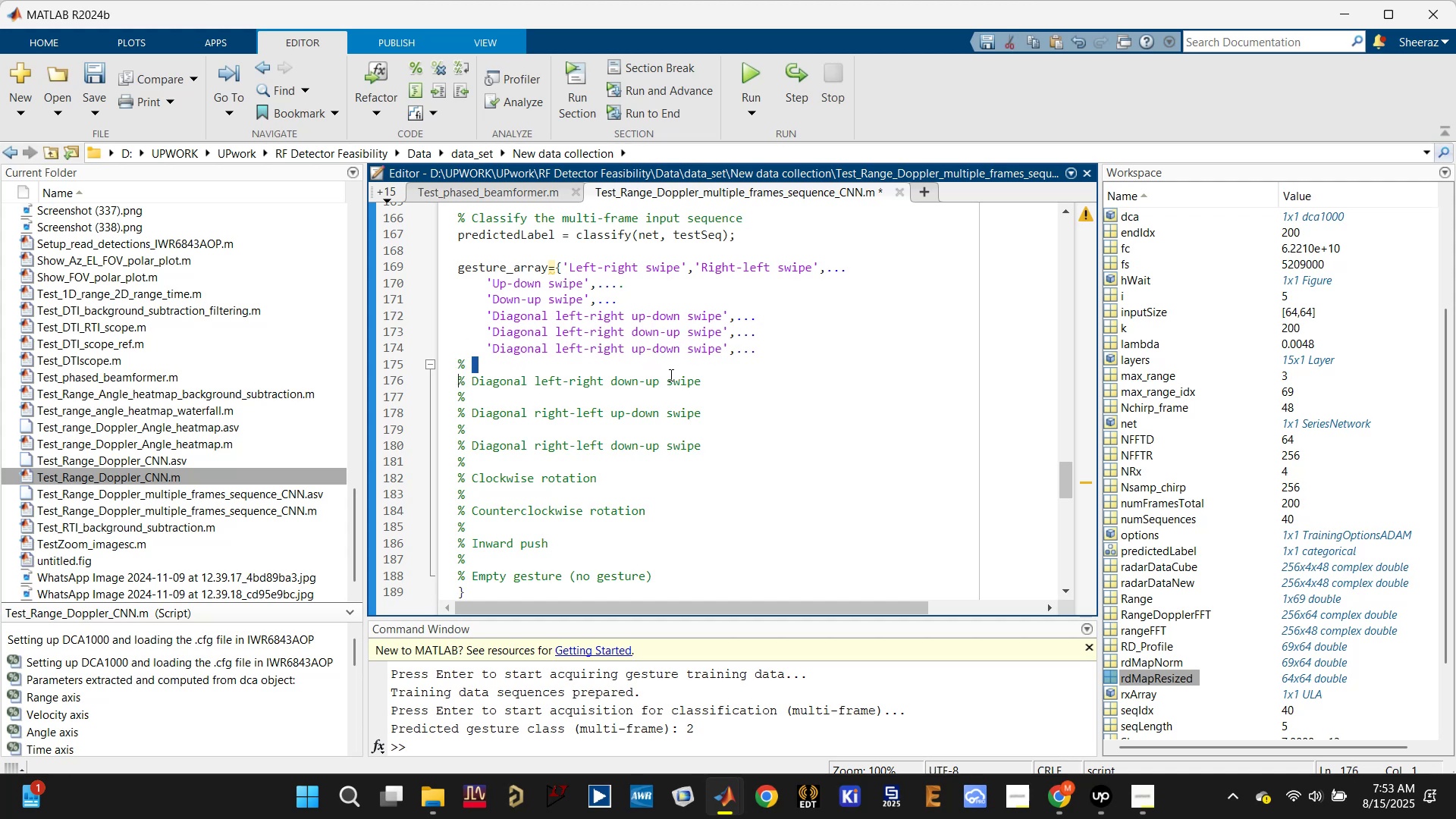 
double_click([642, 384])
 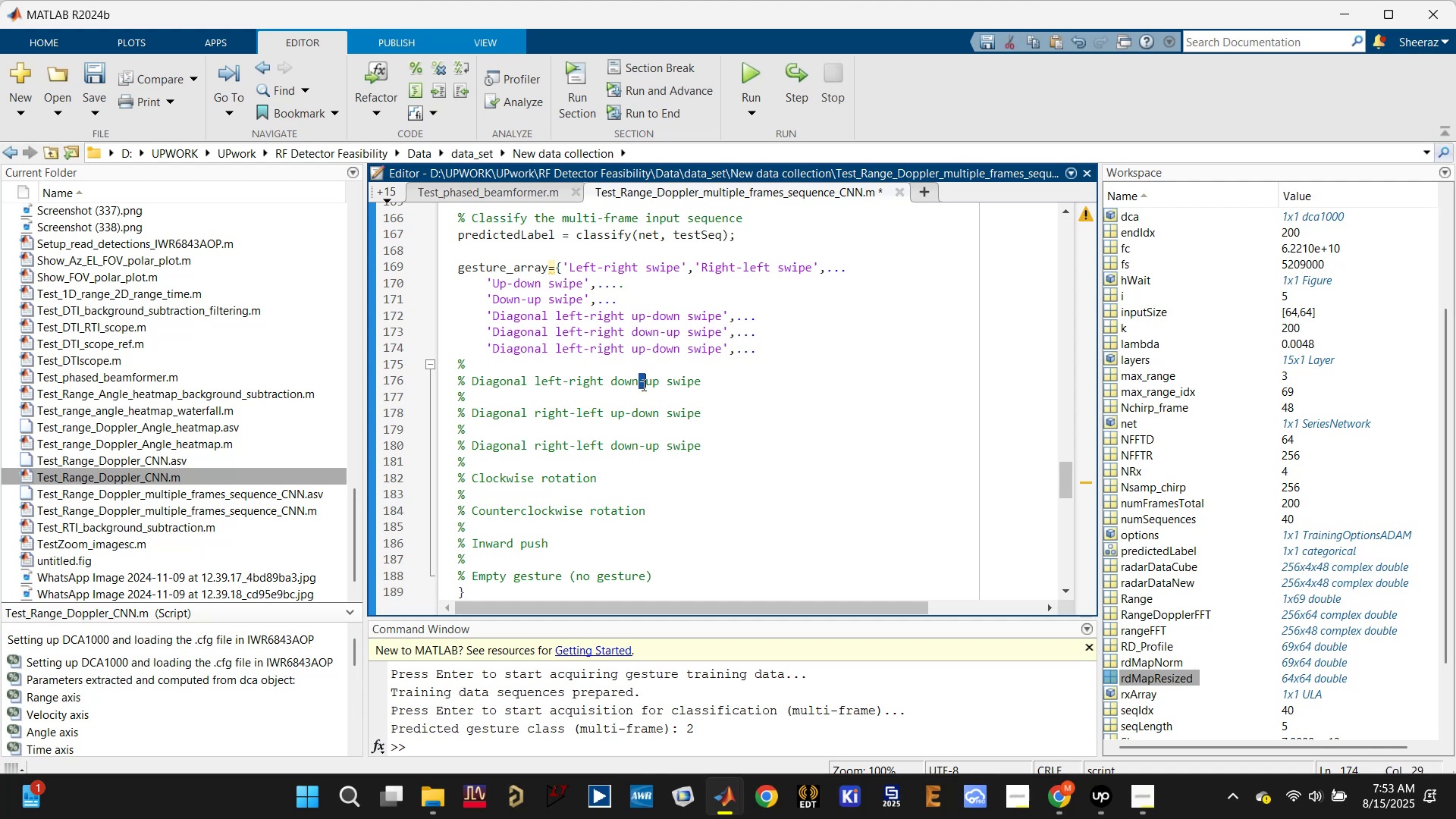 
triple_click([642, 384])
 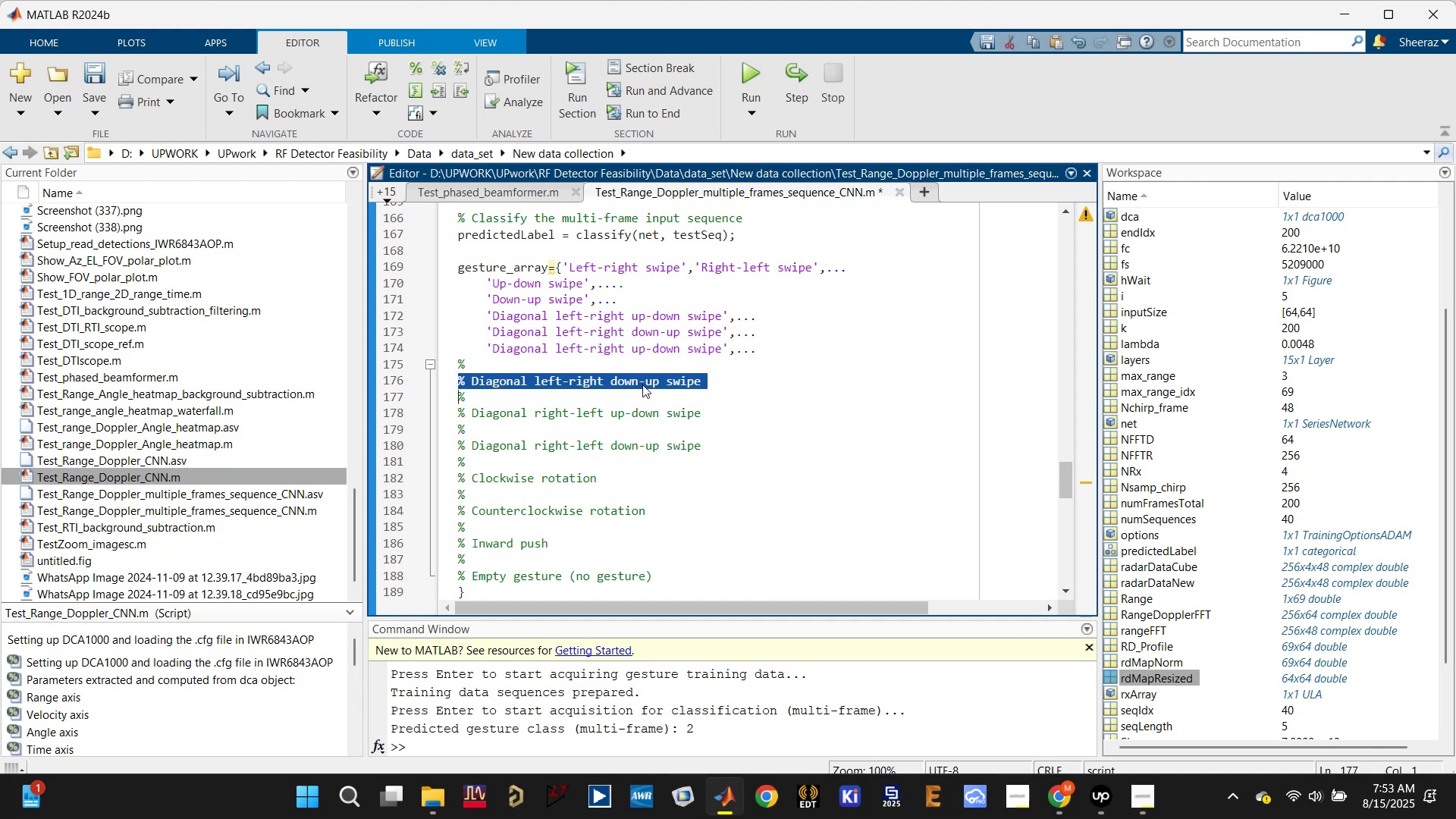 
key(Backspace)
 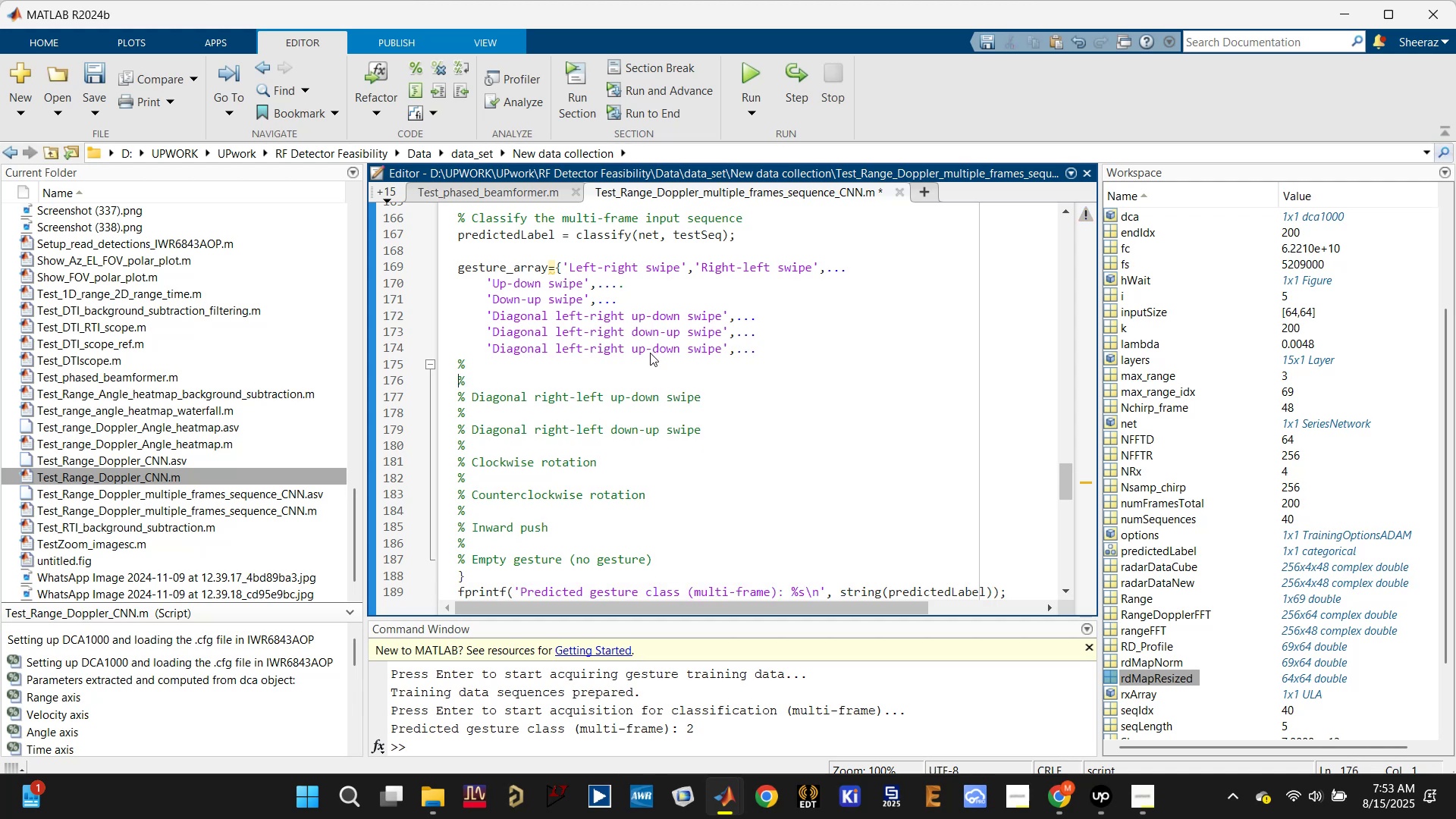 
double_click([650, 351])
 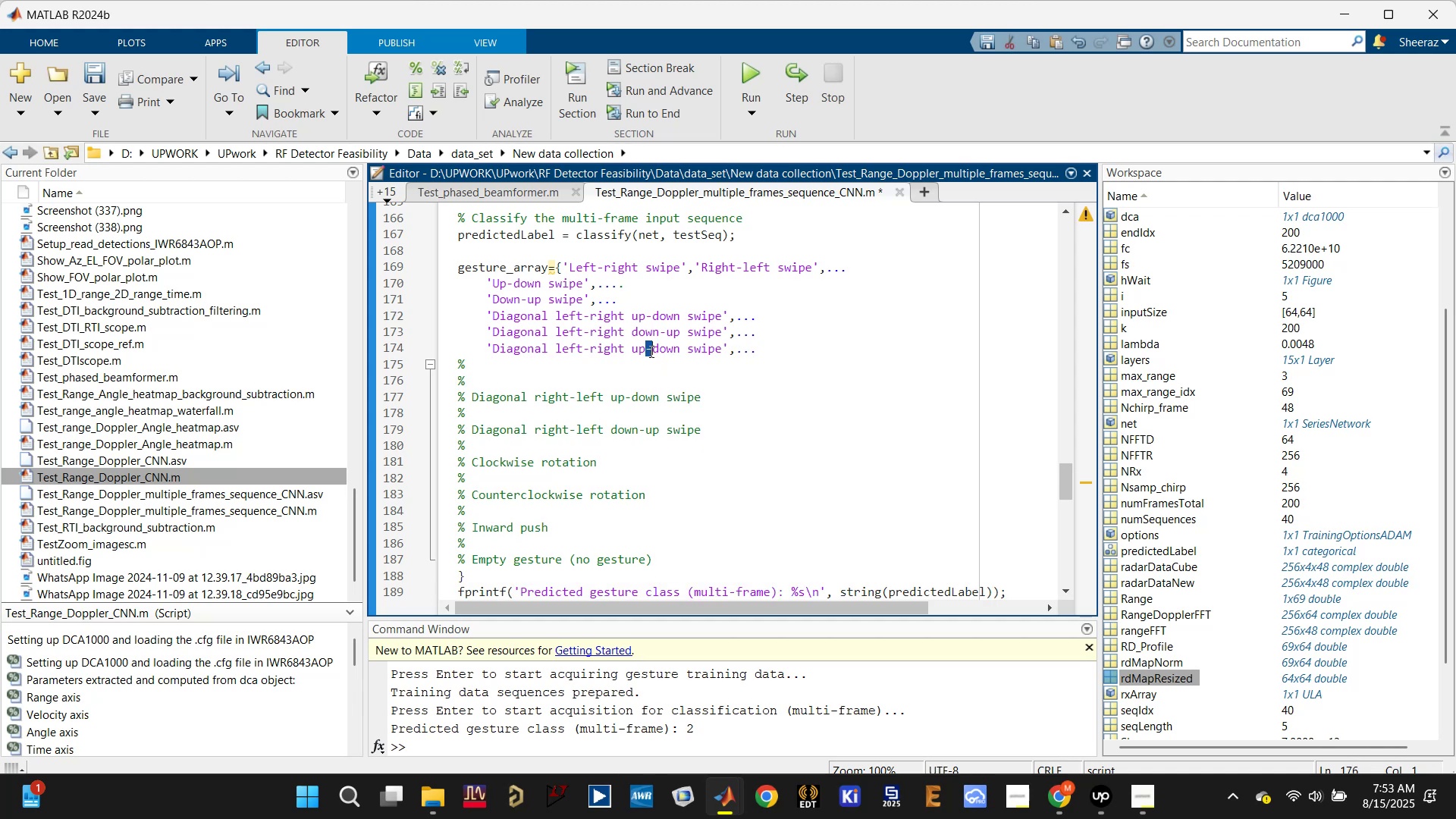 
triple_click([650, 351])
 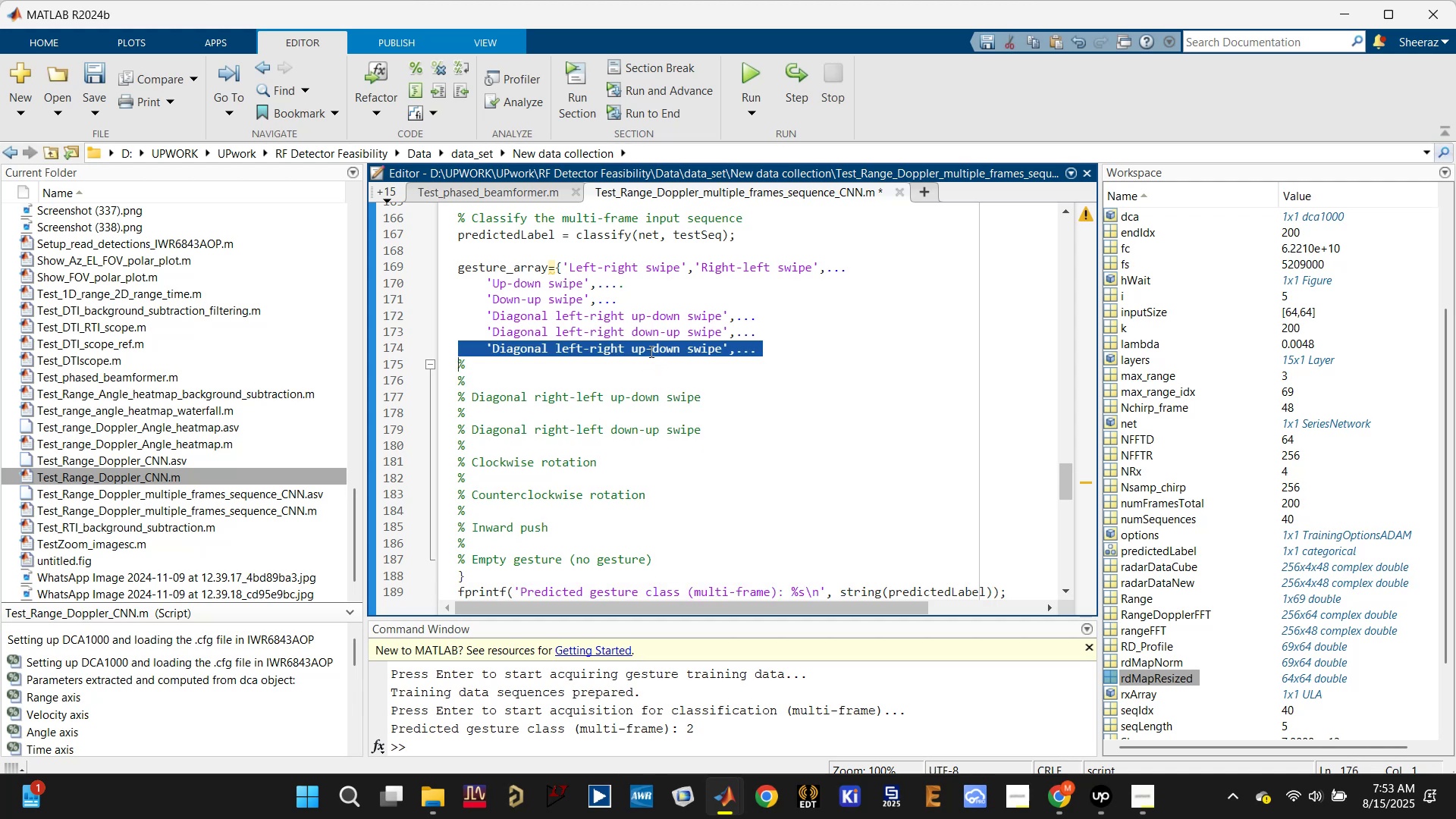 
key(Backspace)
 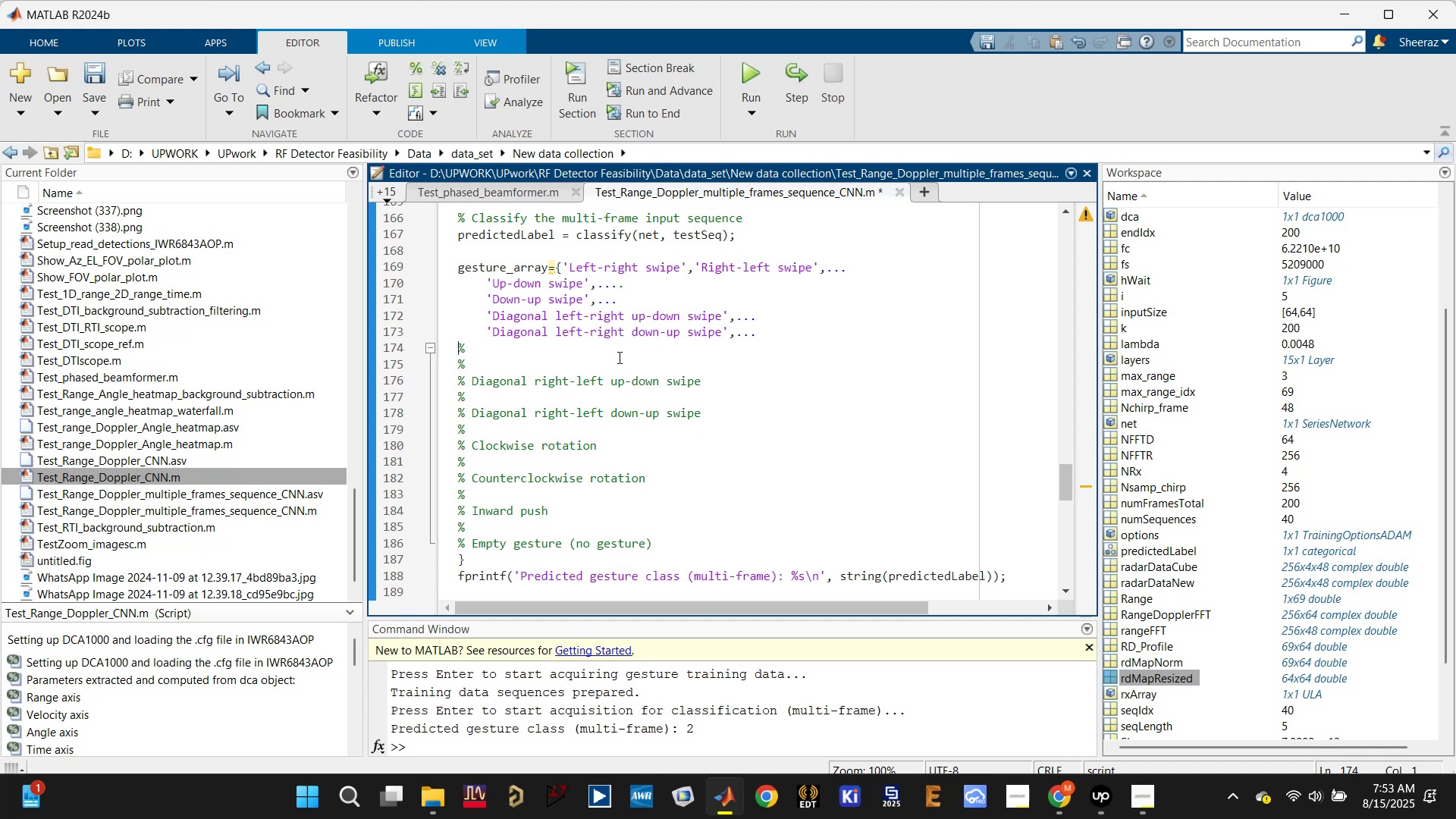 
key(Backspace)
 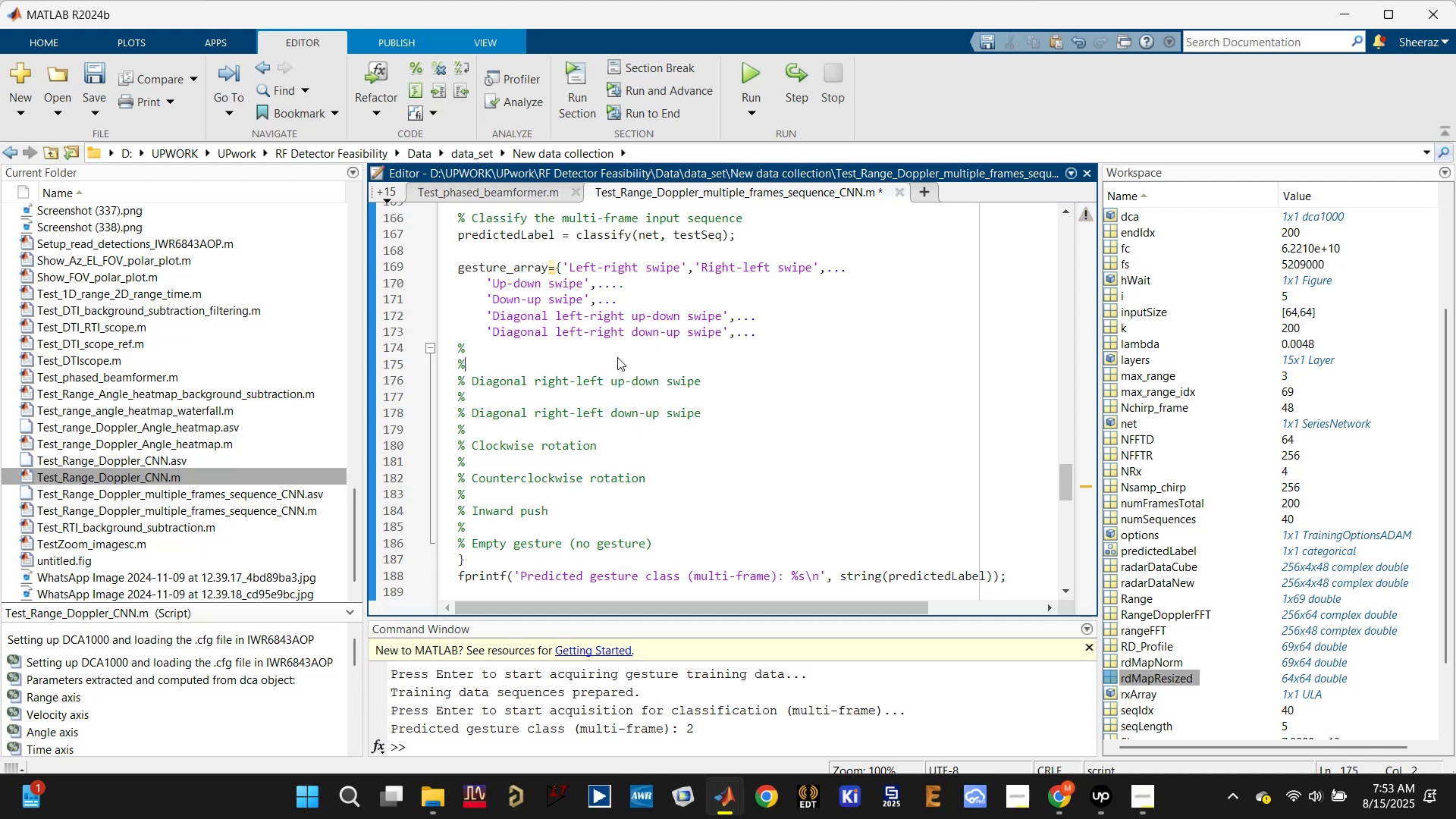 
key(Backspace)
 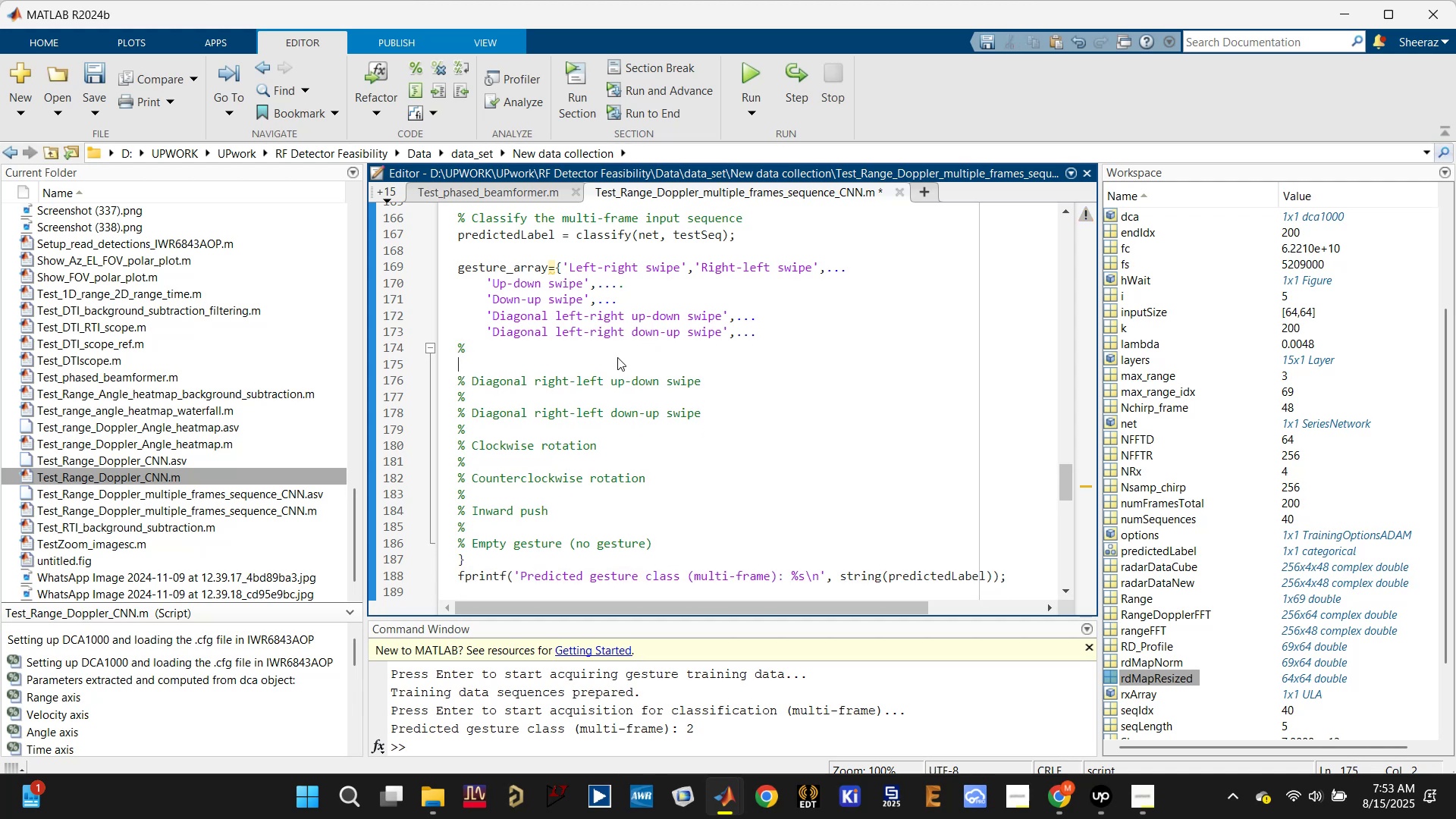 
key(Backspace)
 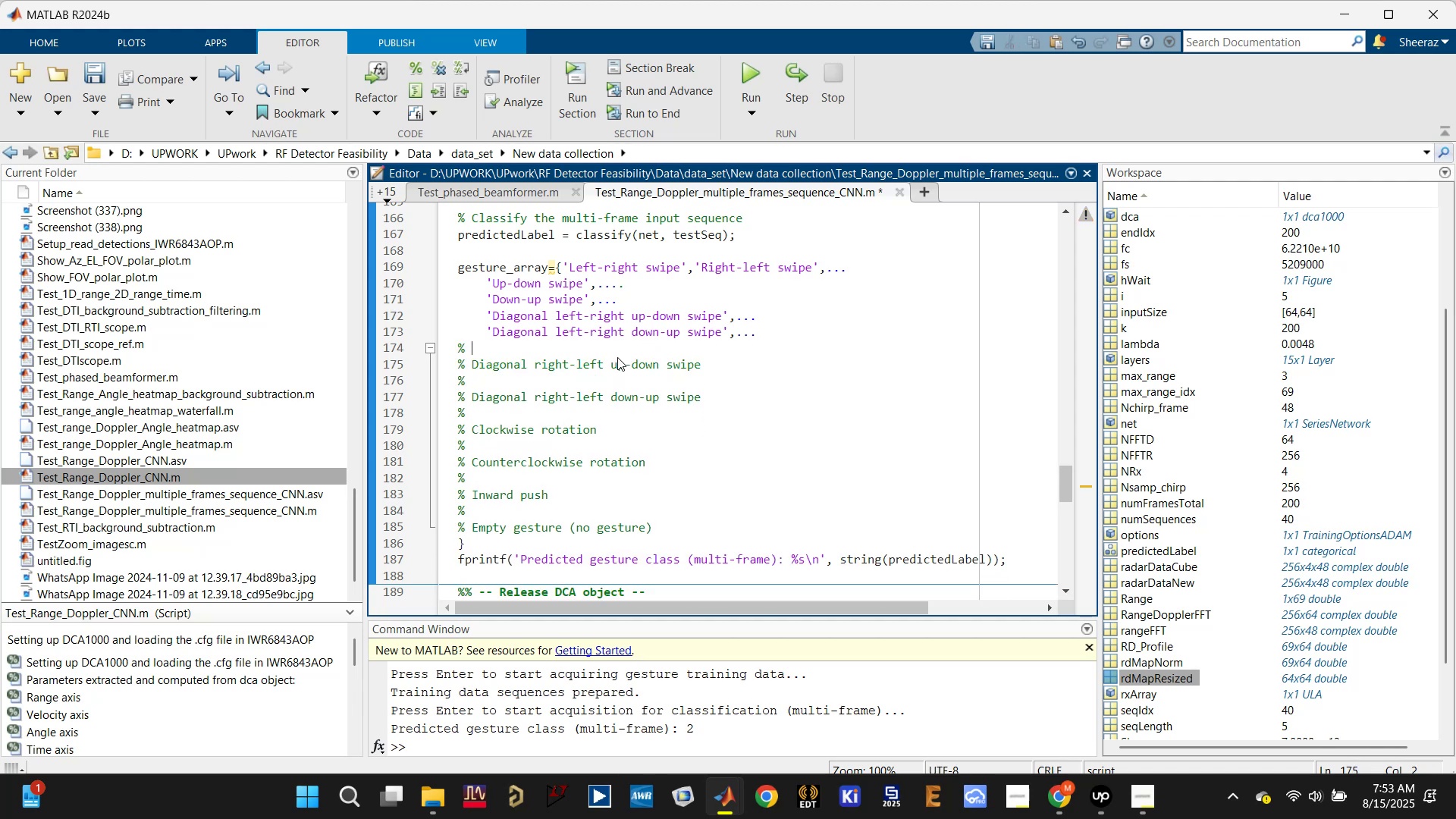 
key(Backspace)
 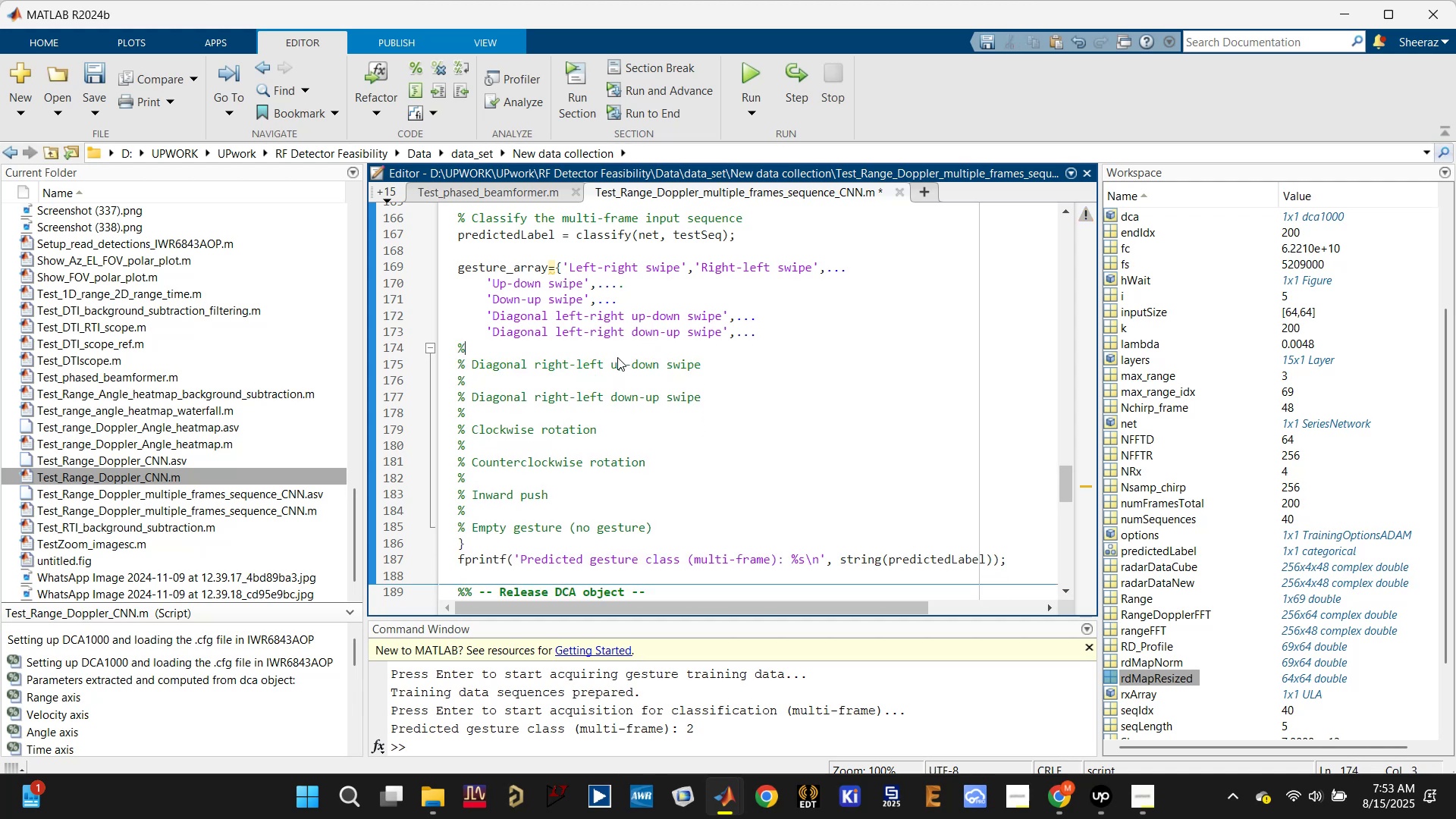 
key(Backspace)
 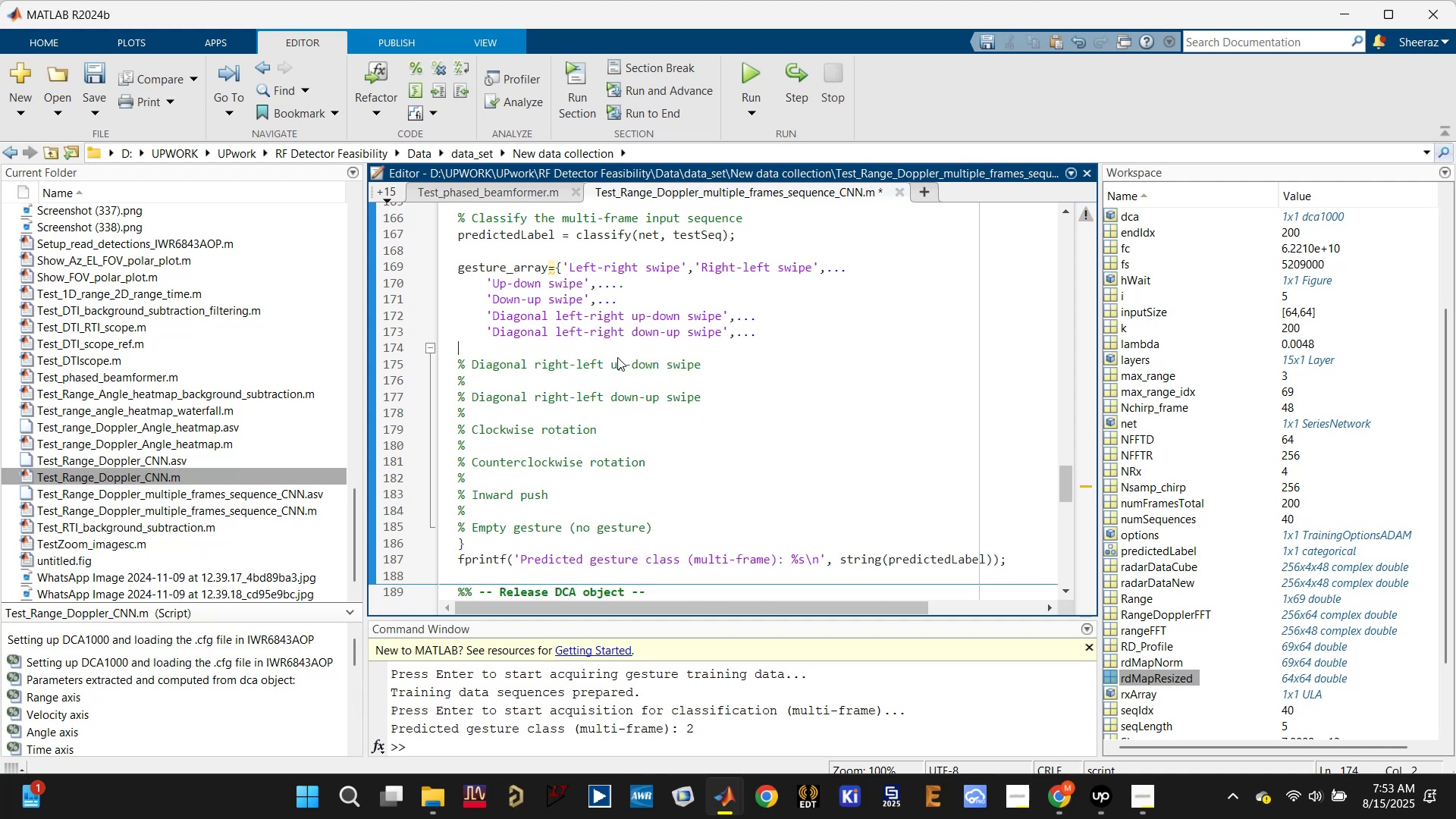 
key(Backspace)
 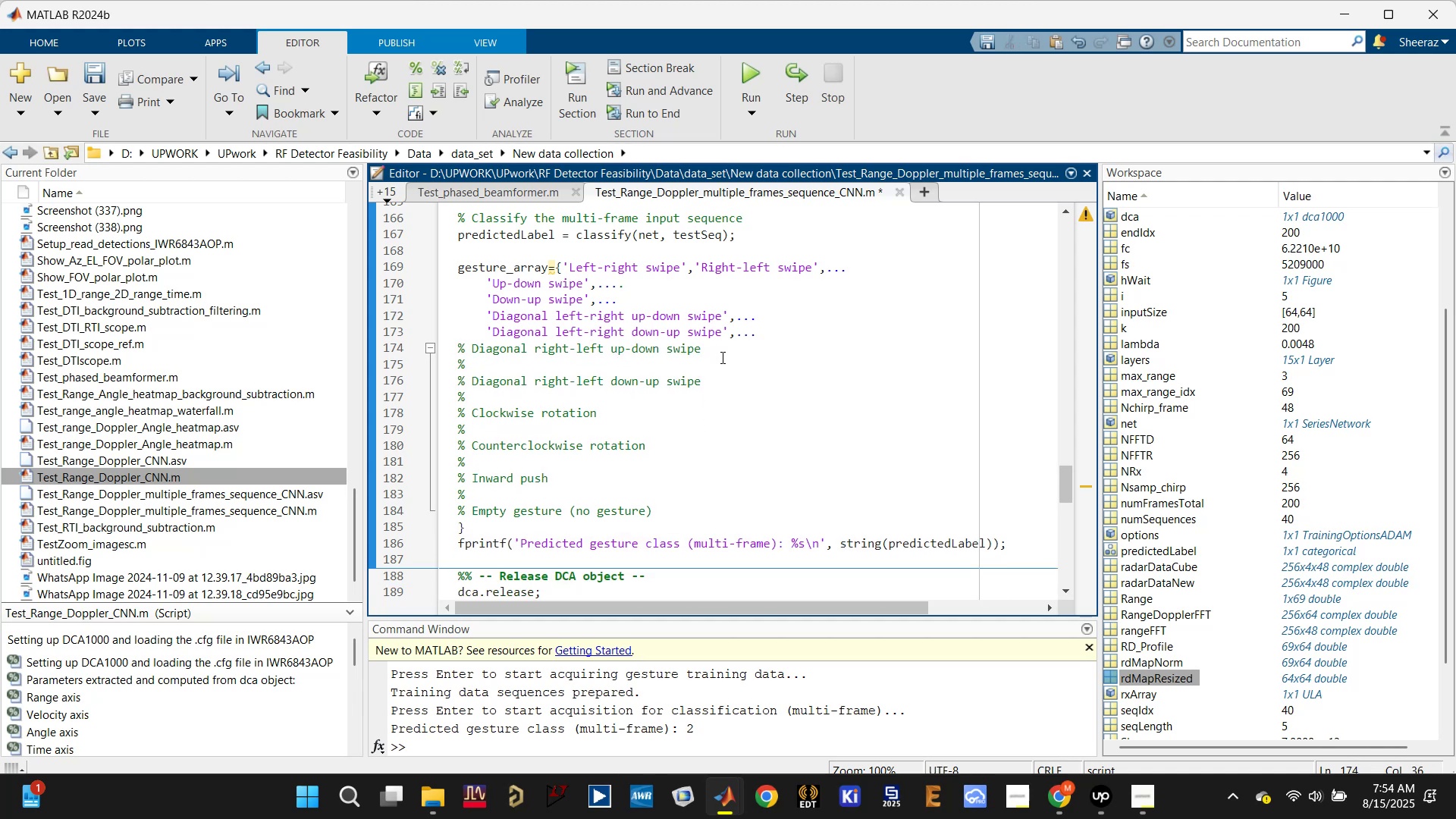 
key(Comma)
 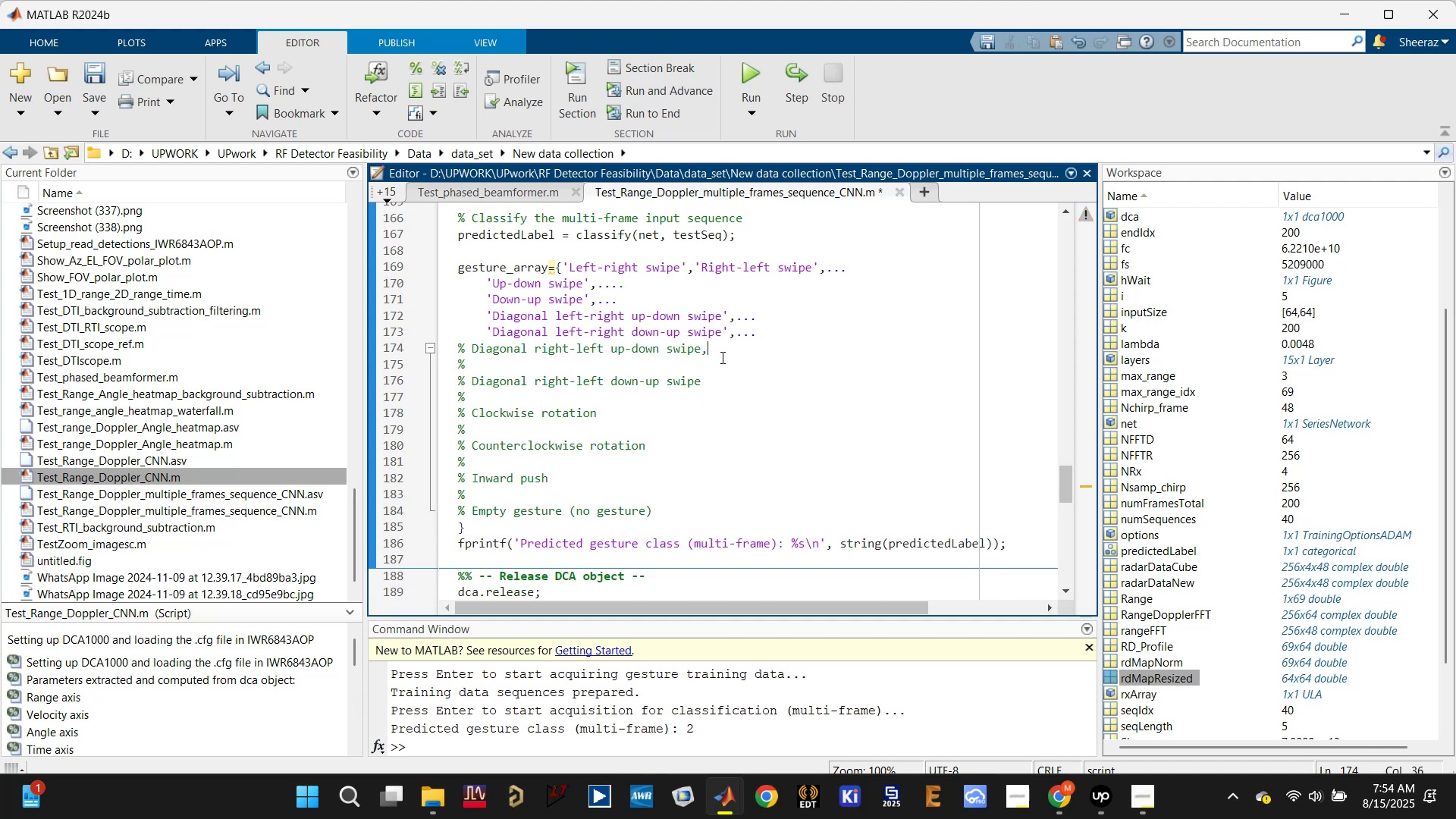 
key(Period)
 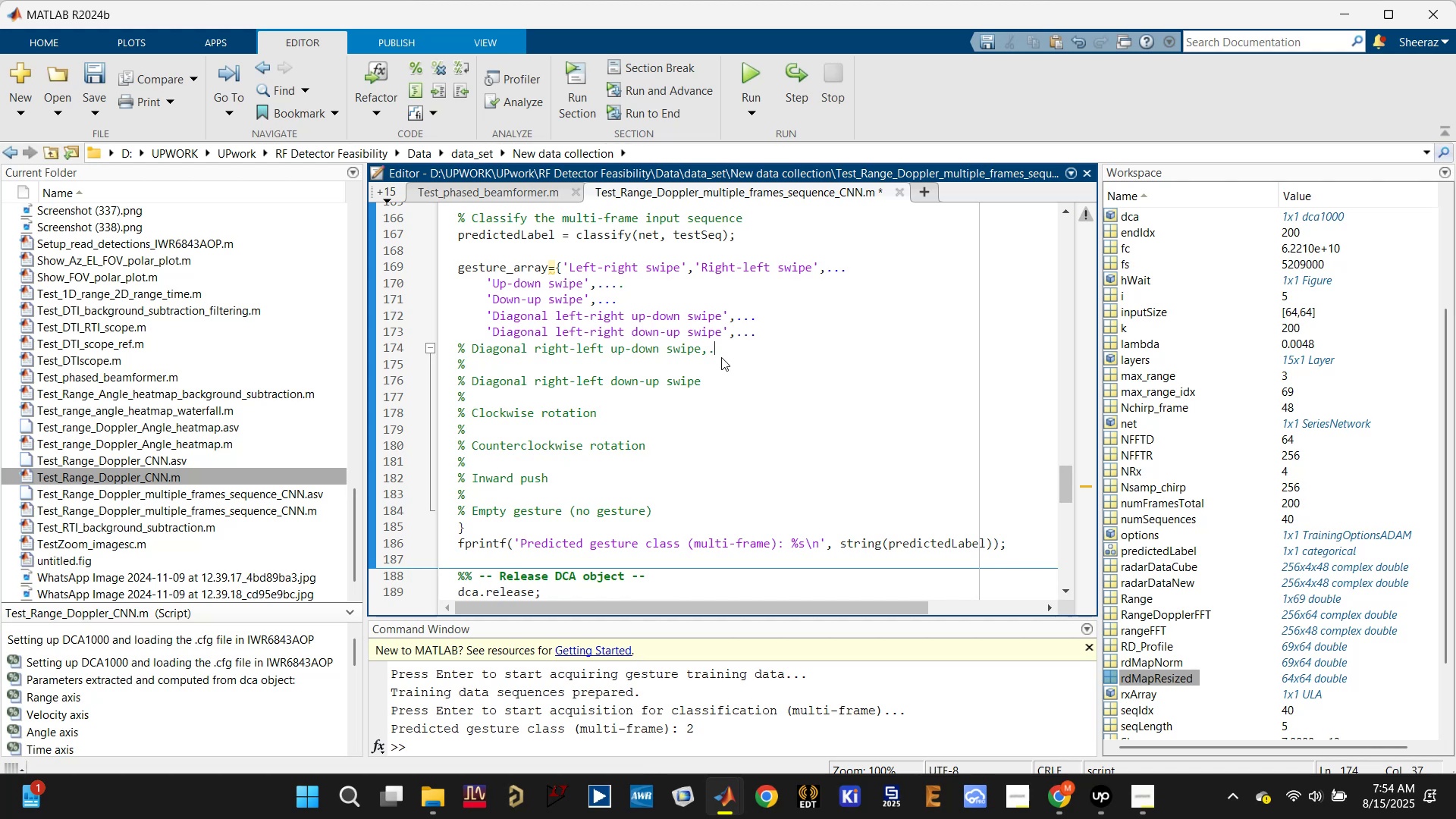 
key(Period)
 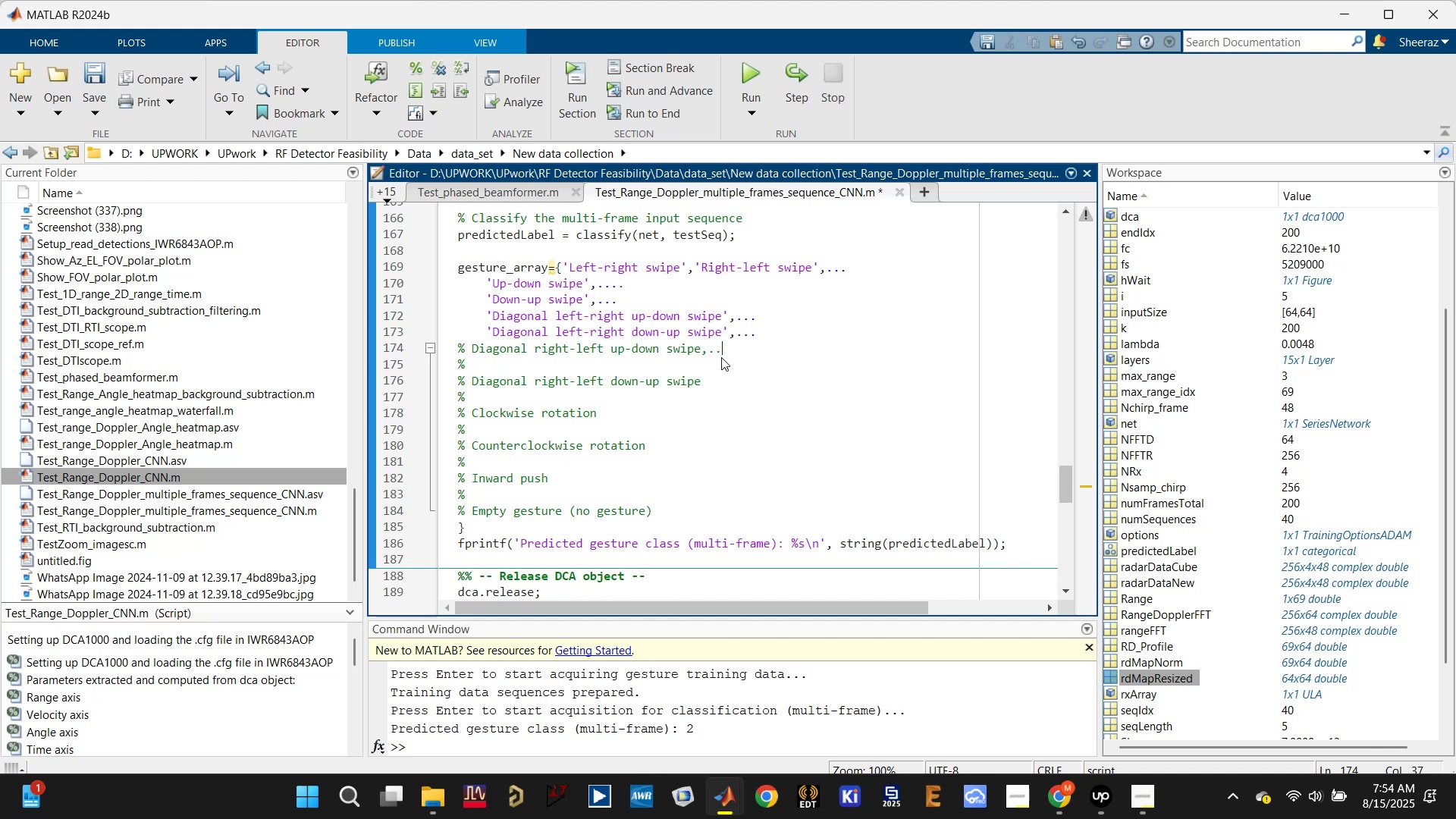 
key(Period)
 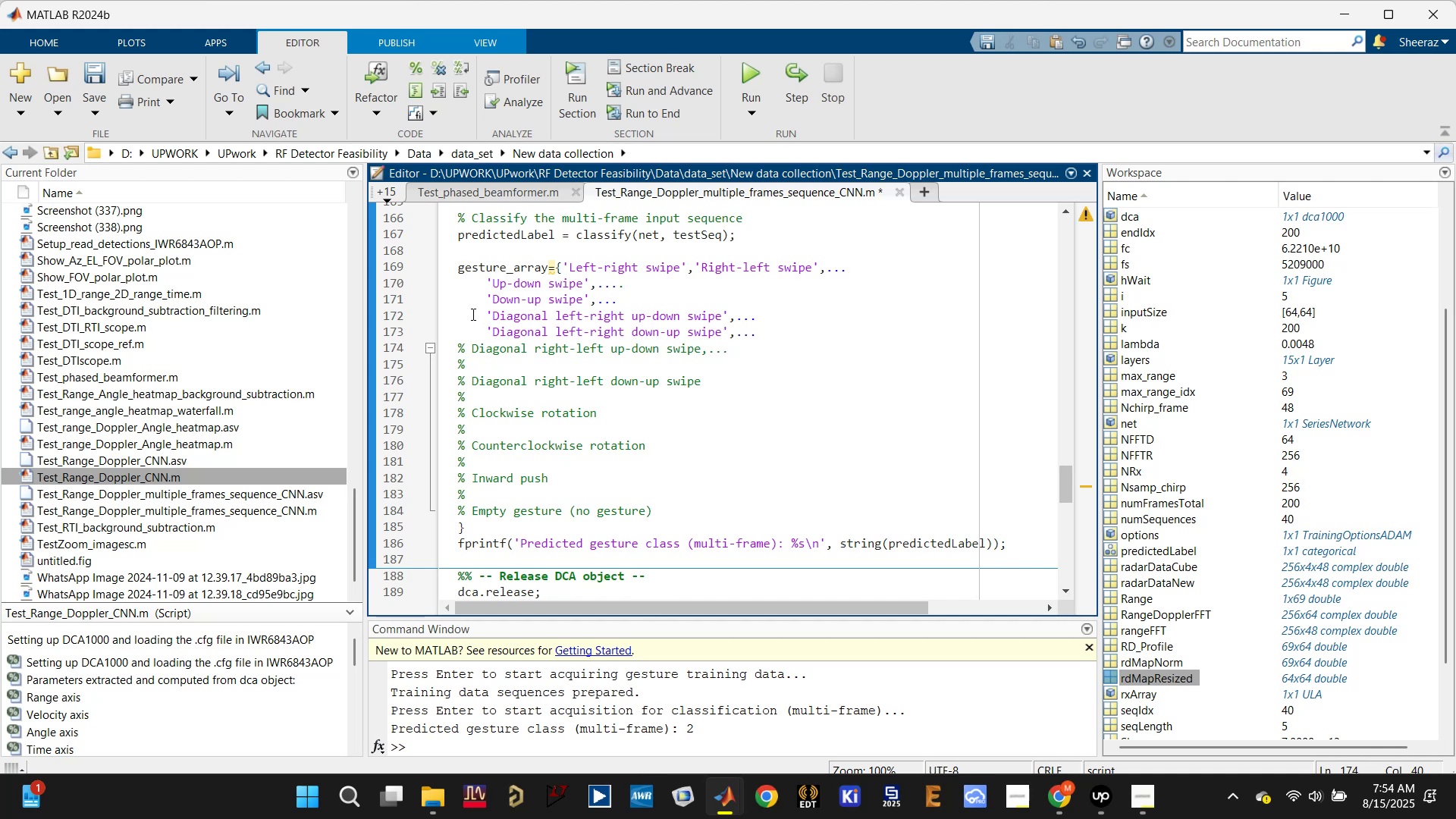 
left_click_drag(start_coordinate=[471, 343], to_coordinate=[452, 347])
 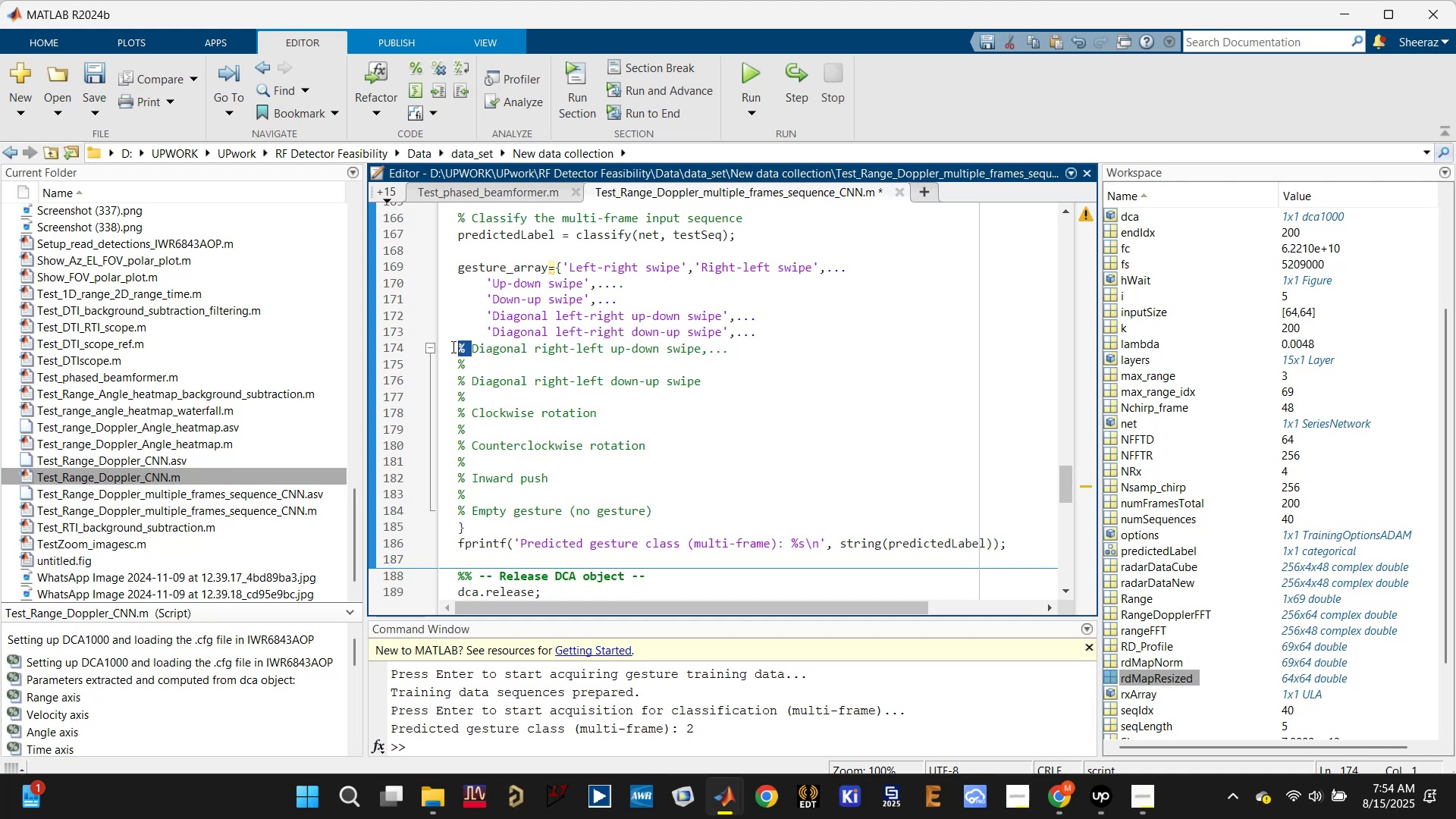 
key(Quote)
 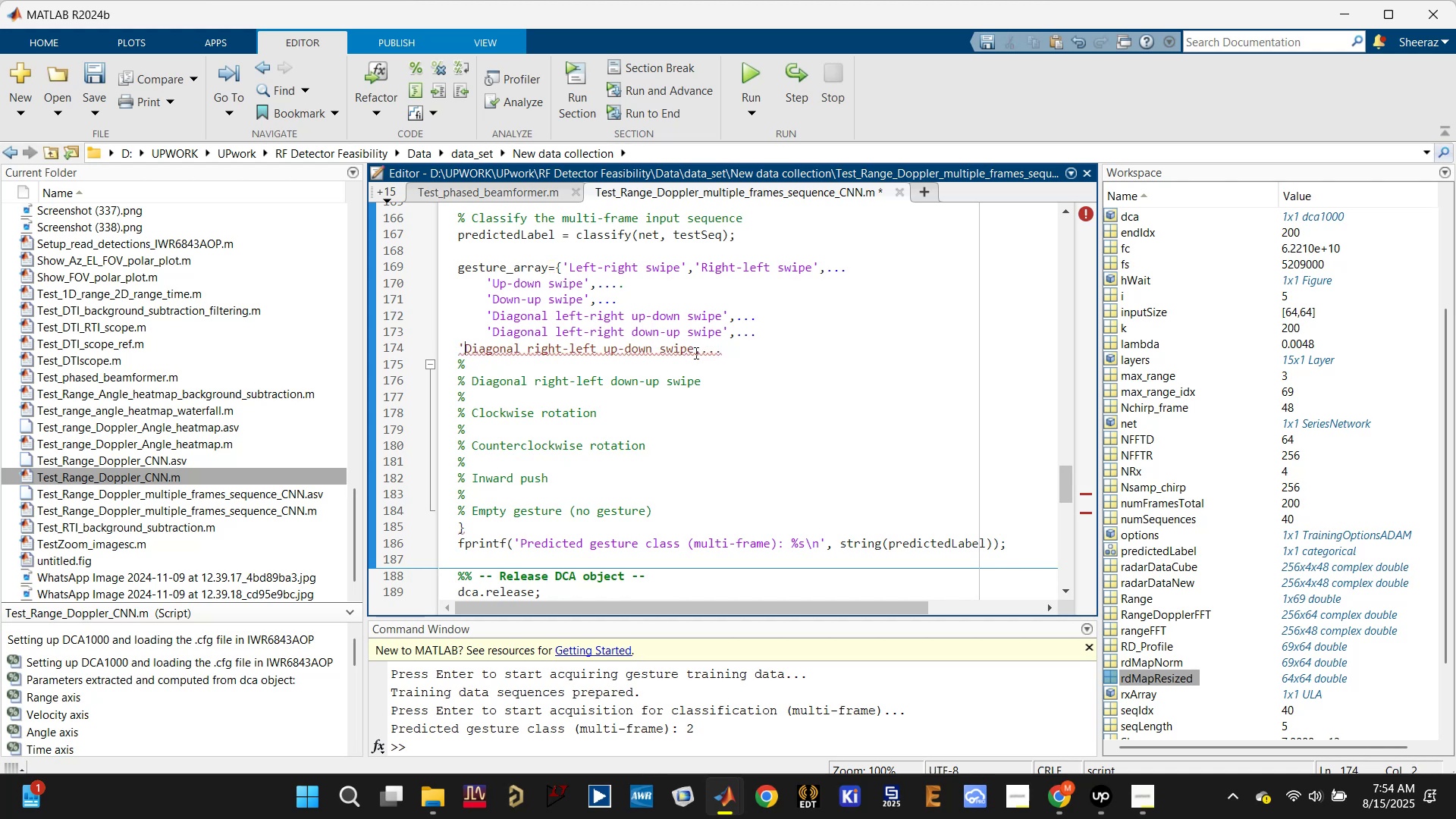 
key(Quote)
 